 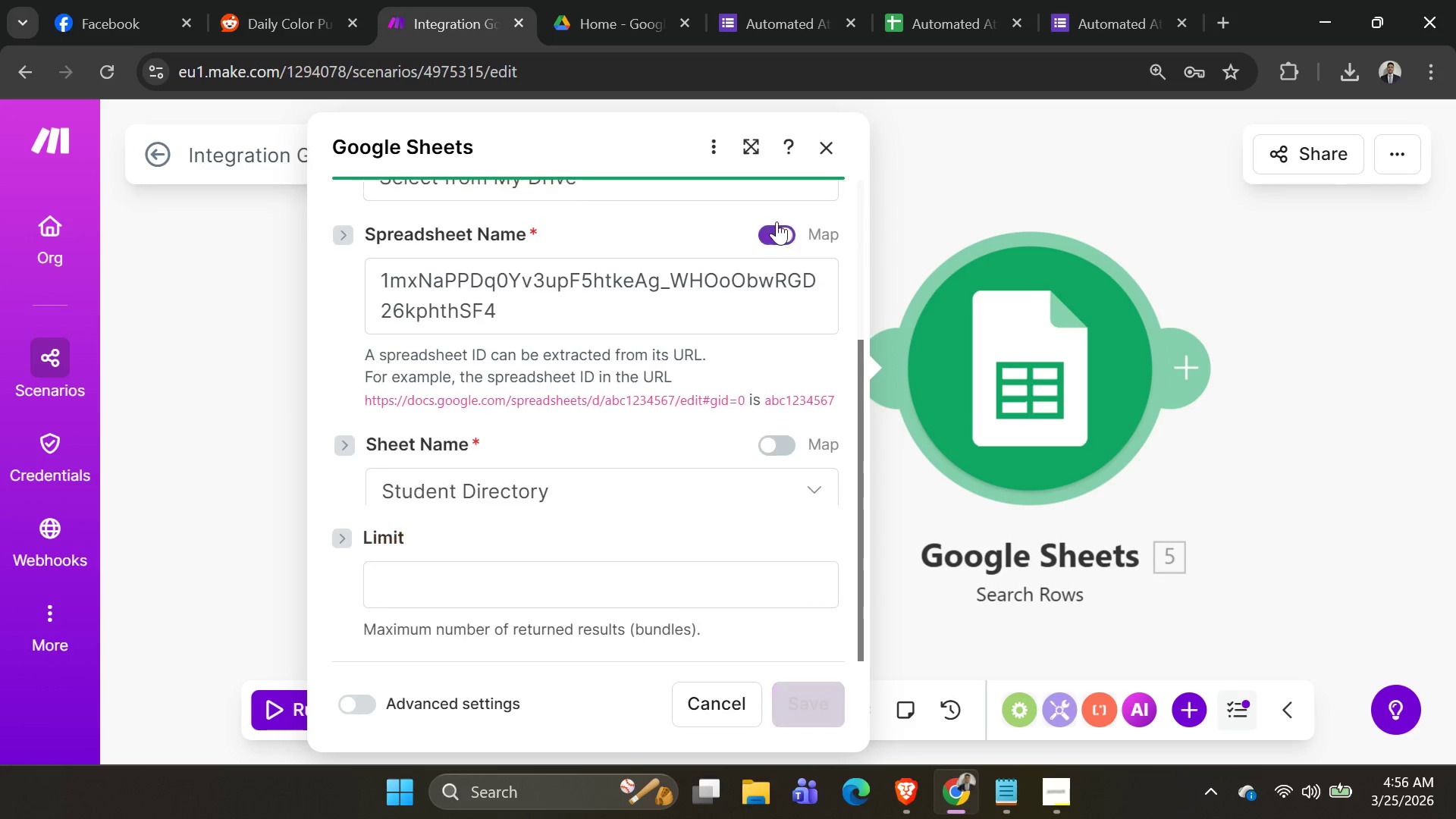 
scroll: coordinate [756, 366], scroll_direction: down, amount: 1.0
 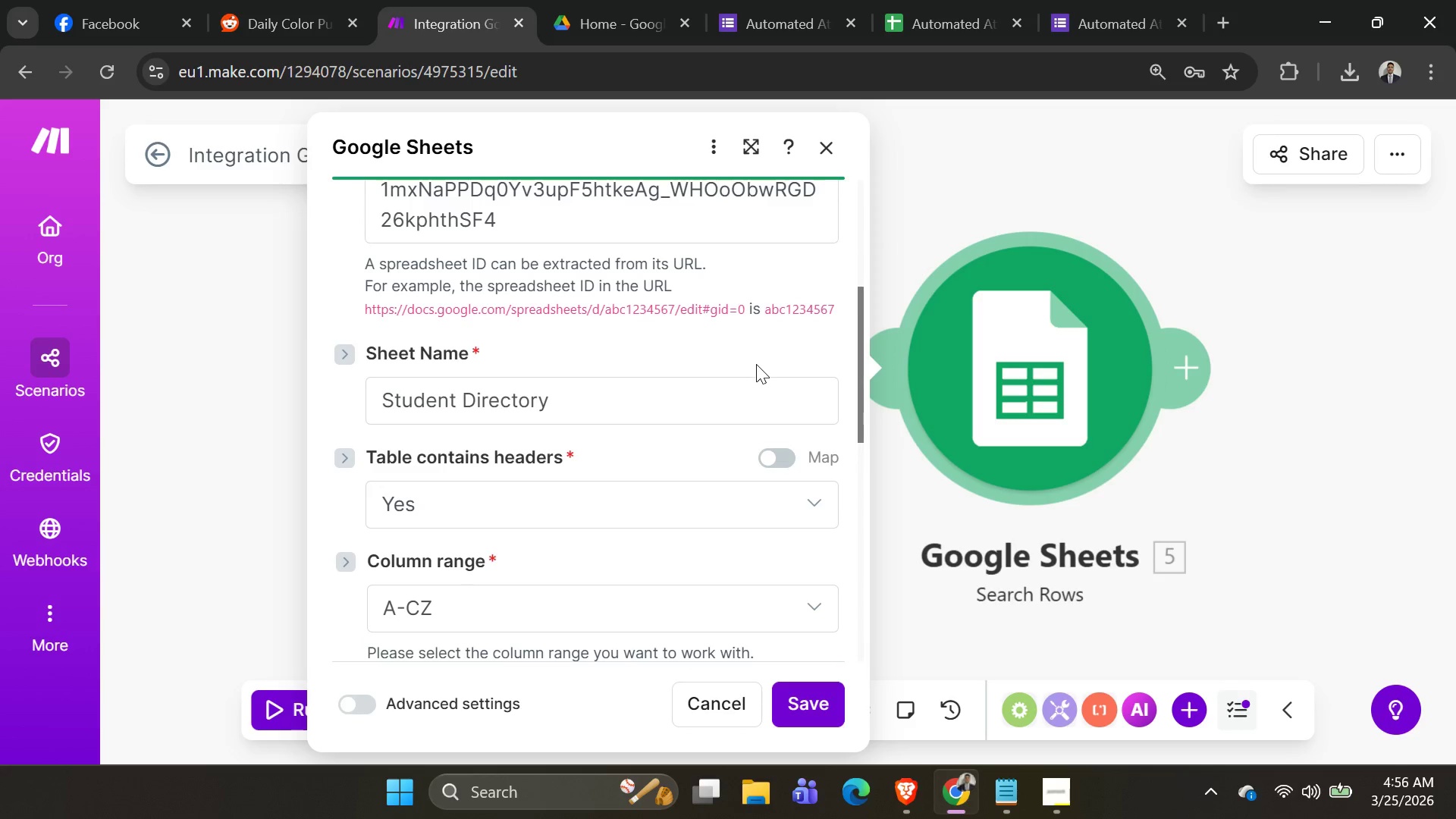 
scroll: coordinate [758, 361], scroll_direction: up, amount: 3.0
 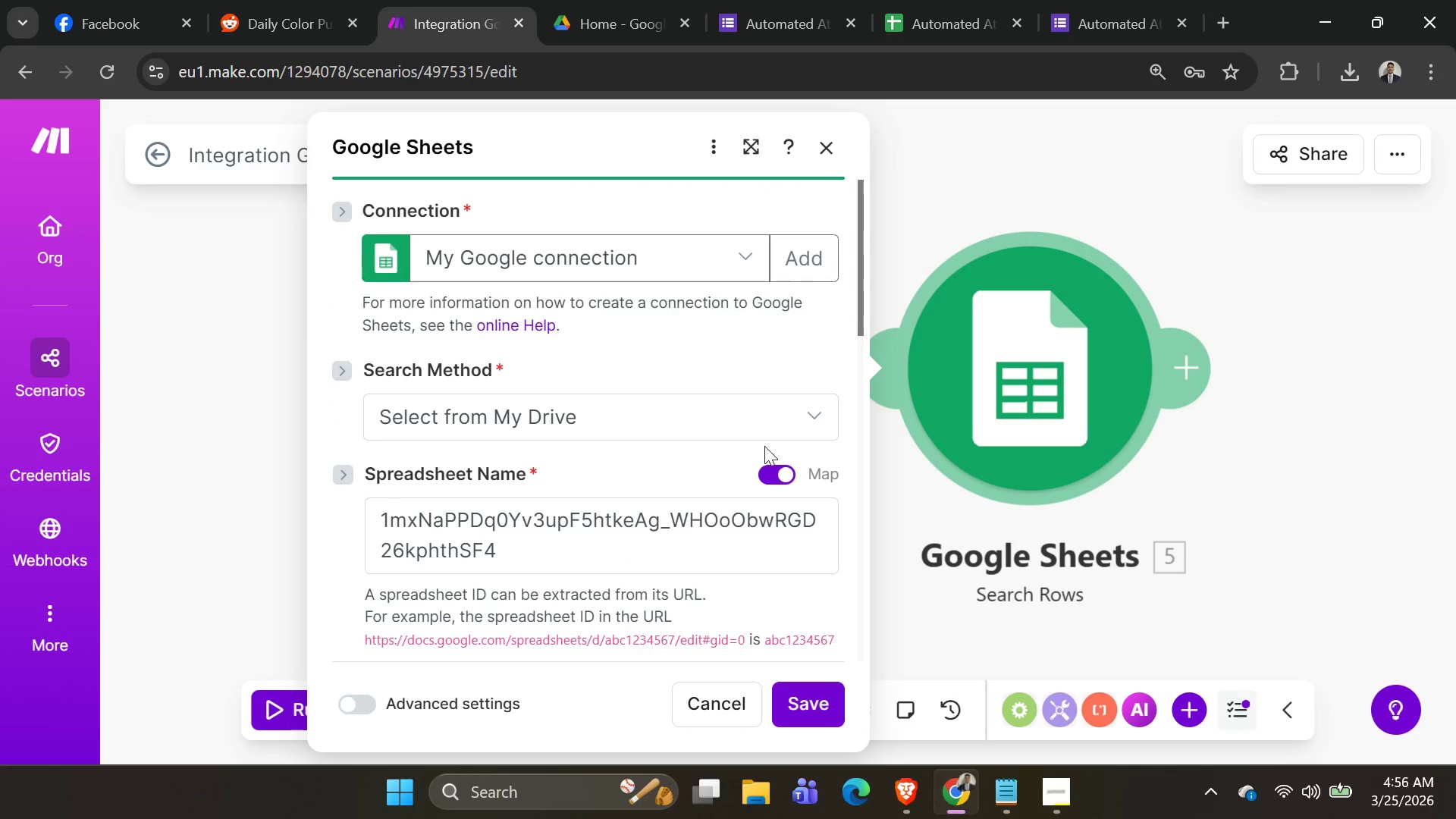 
scroll: coordinate [771, 454], scroll_direction: down, amount: 3.0
 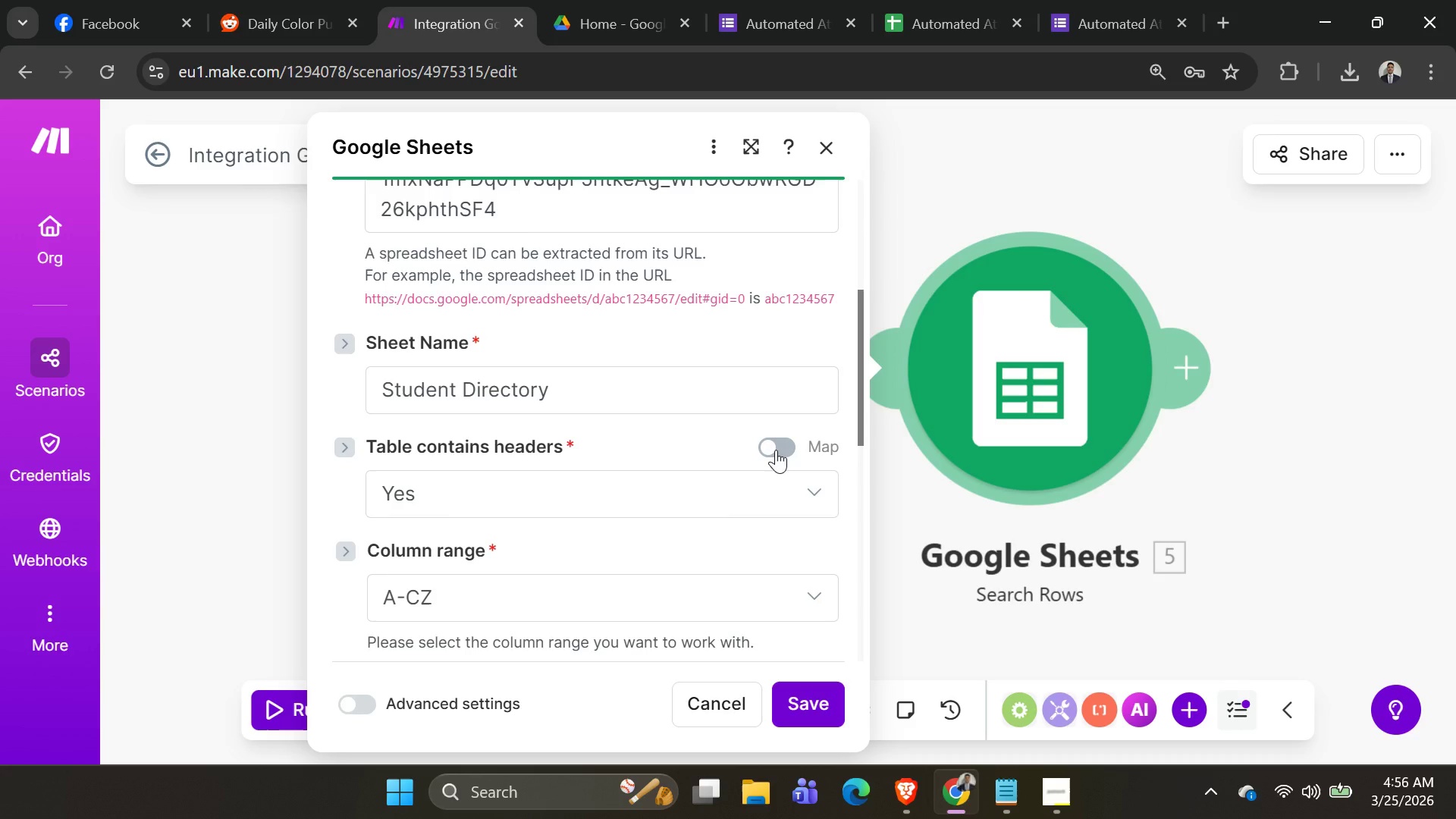 
left_click([776, 450])
 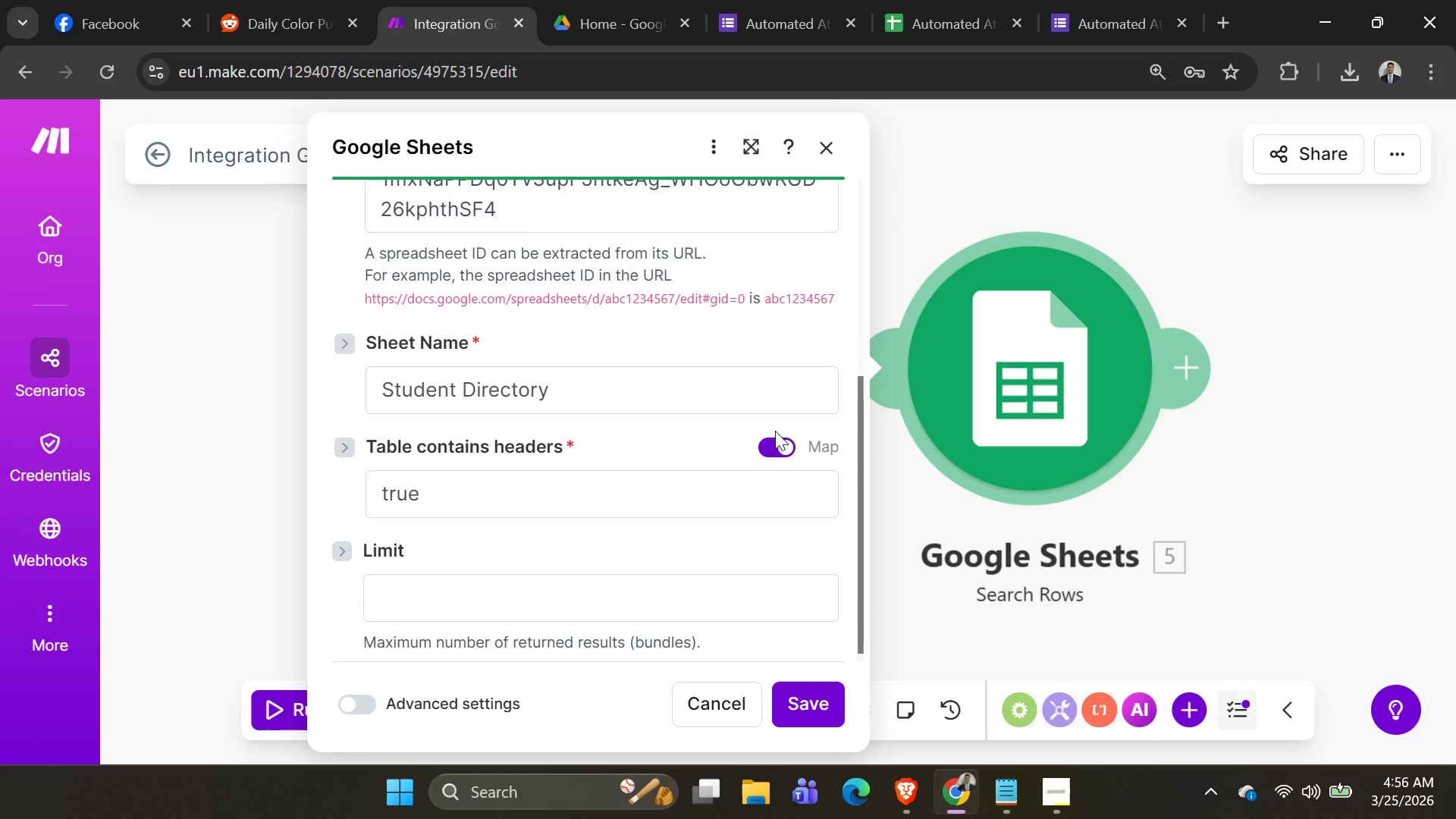 
scroll: coordinate [776, 423], scroll_direction: down, amount: 5.0
 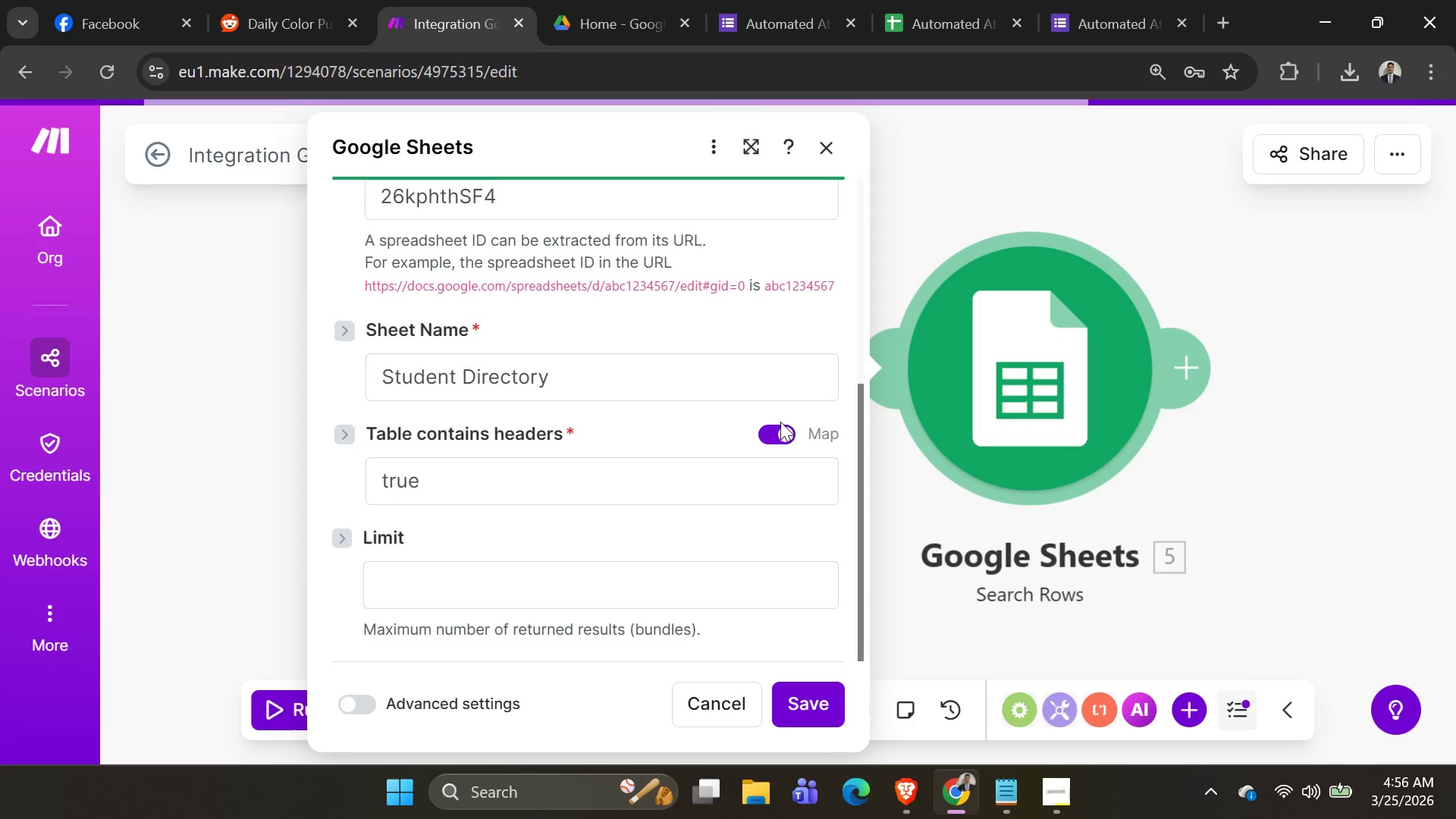 
left_click([782, 422])
 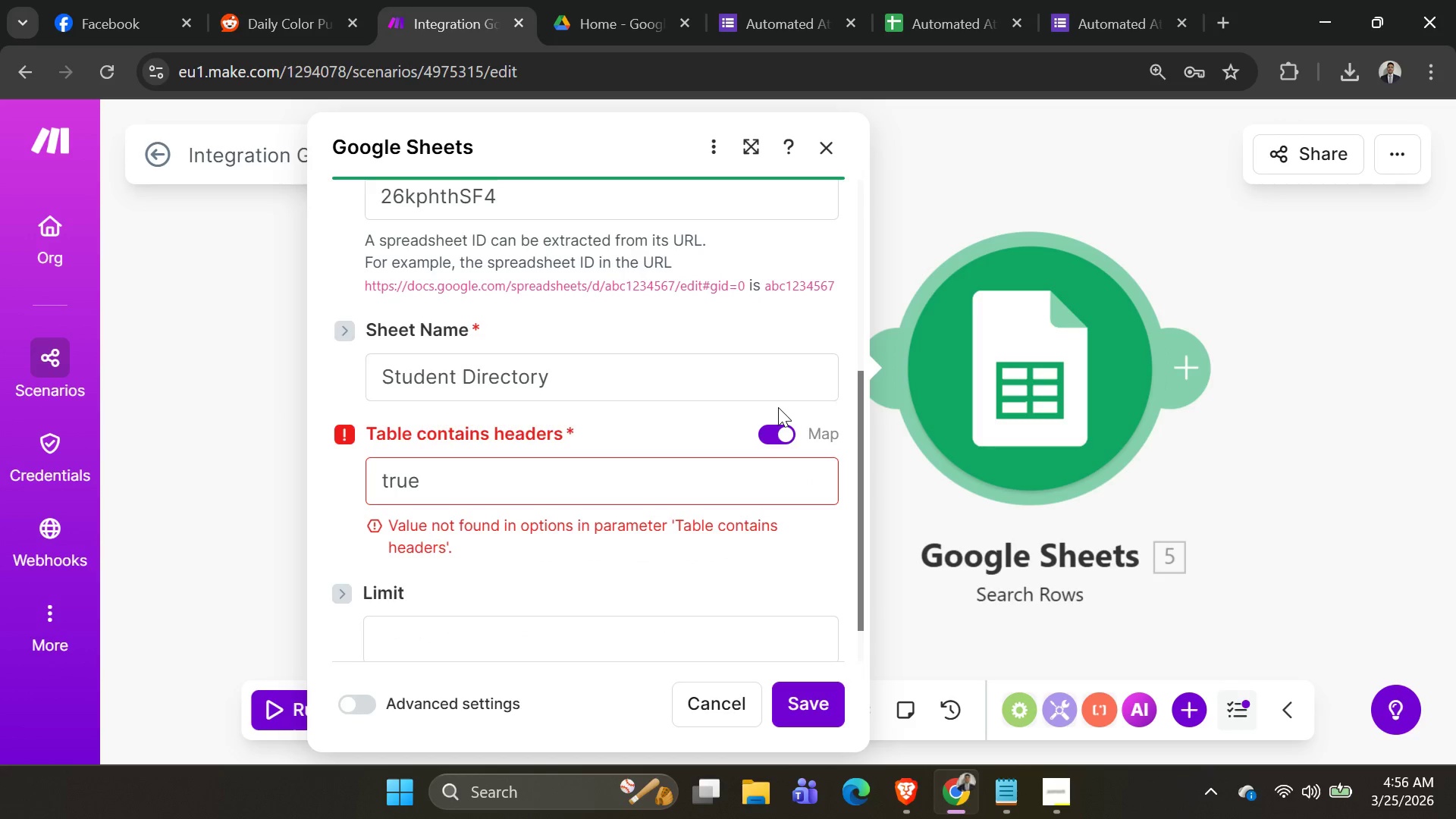 
scroll: coordinate [777, 406], scroll_direction: up, amount: 3.0
 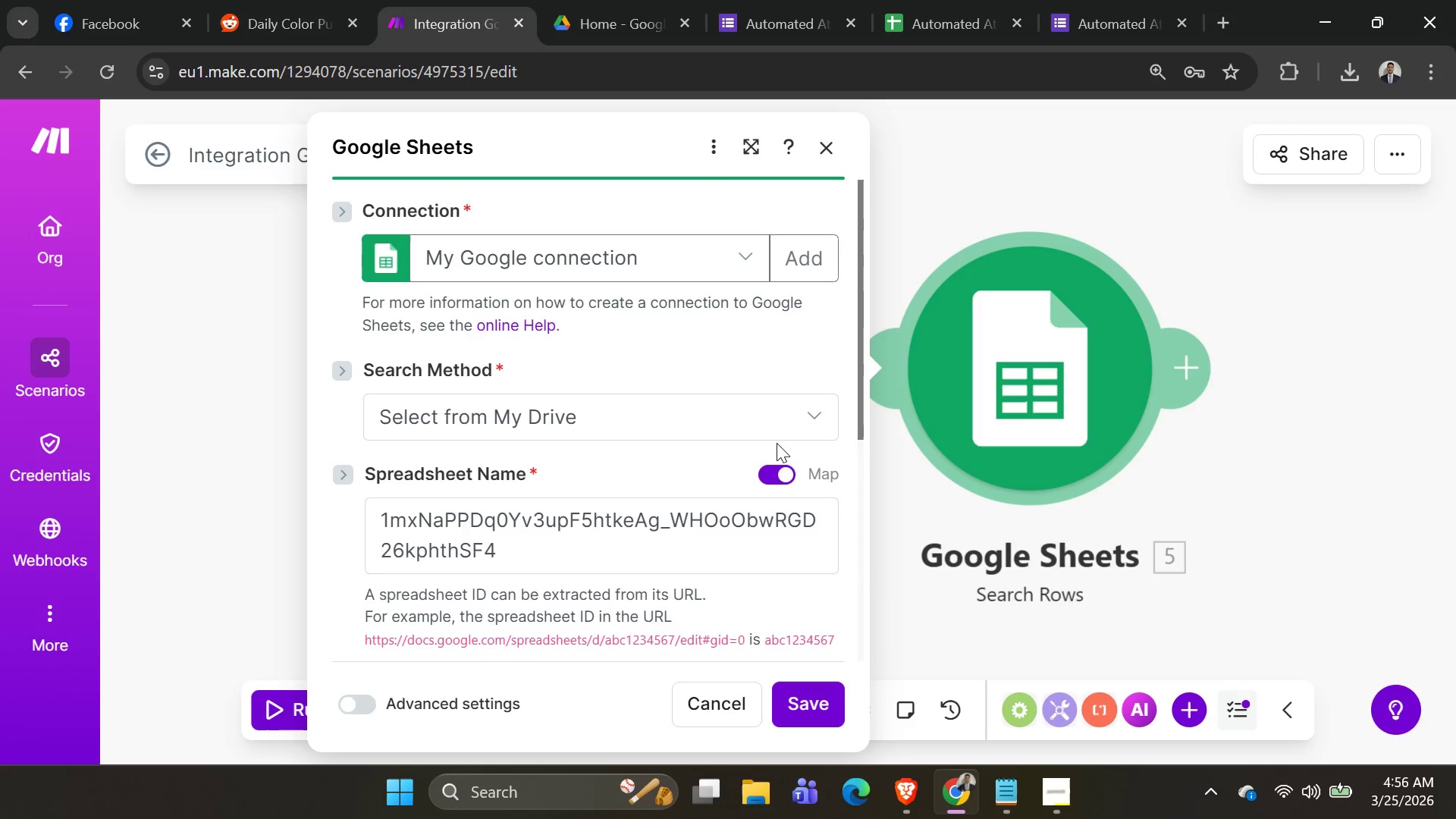 
left_click([777, 451])
 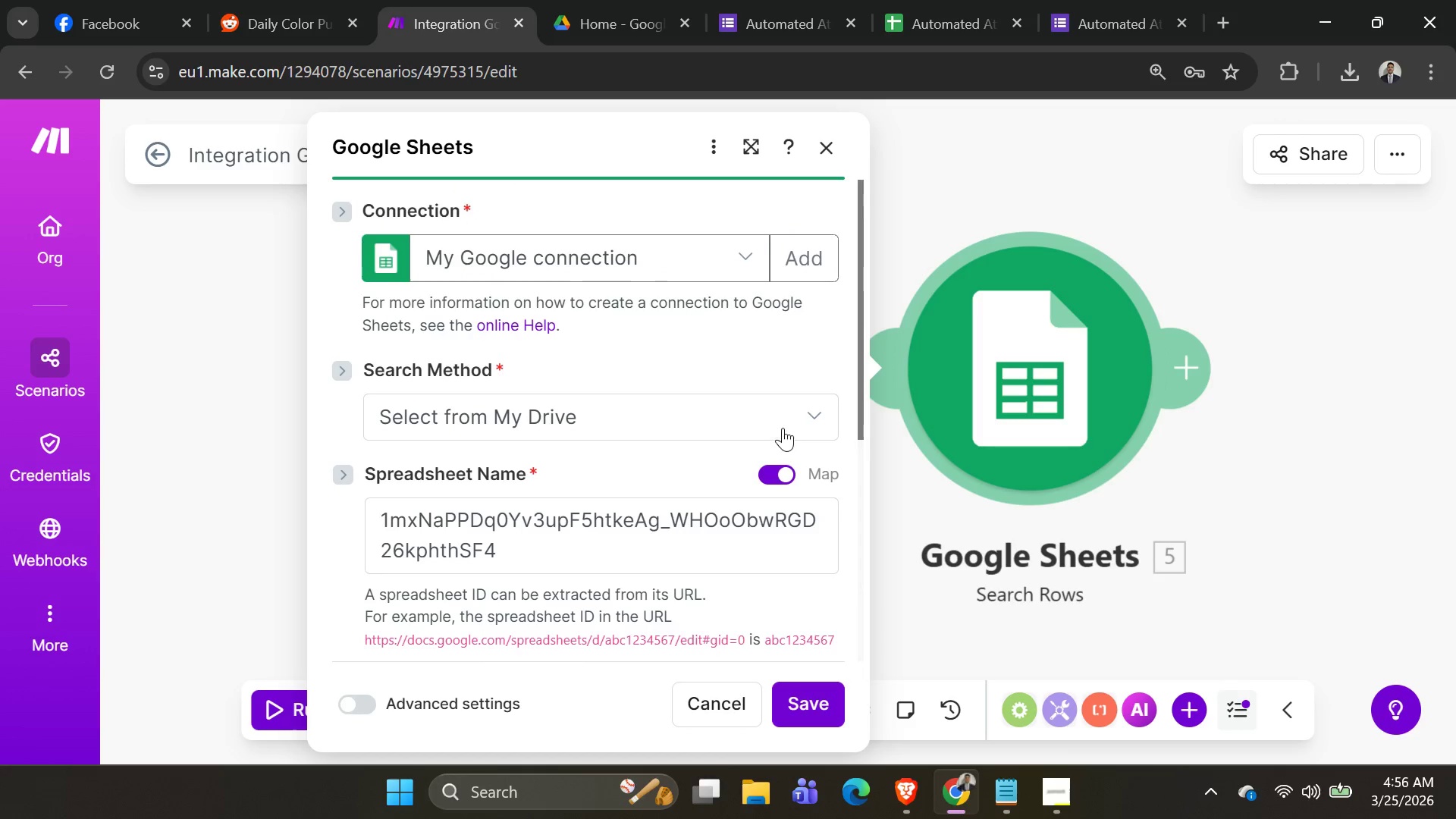 
scroll: coordinate [792, 417], scroll_direction: down, amount: 3.0
 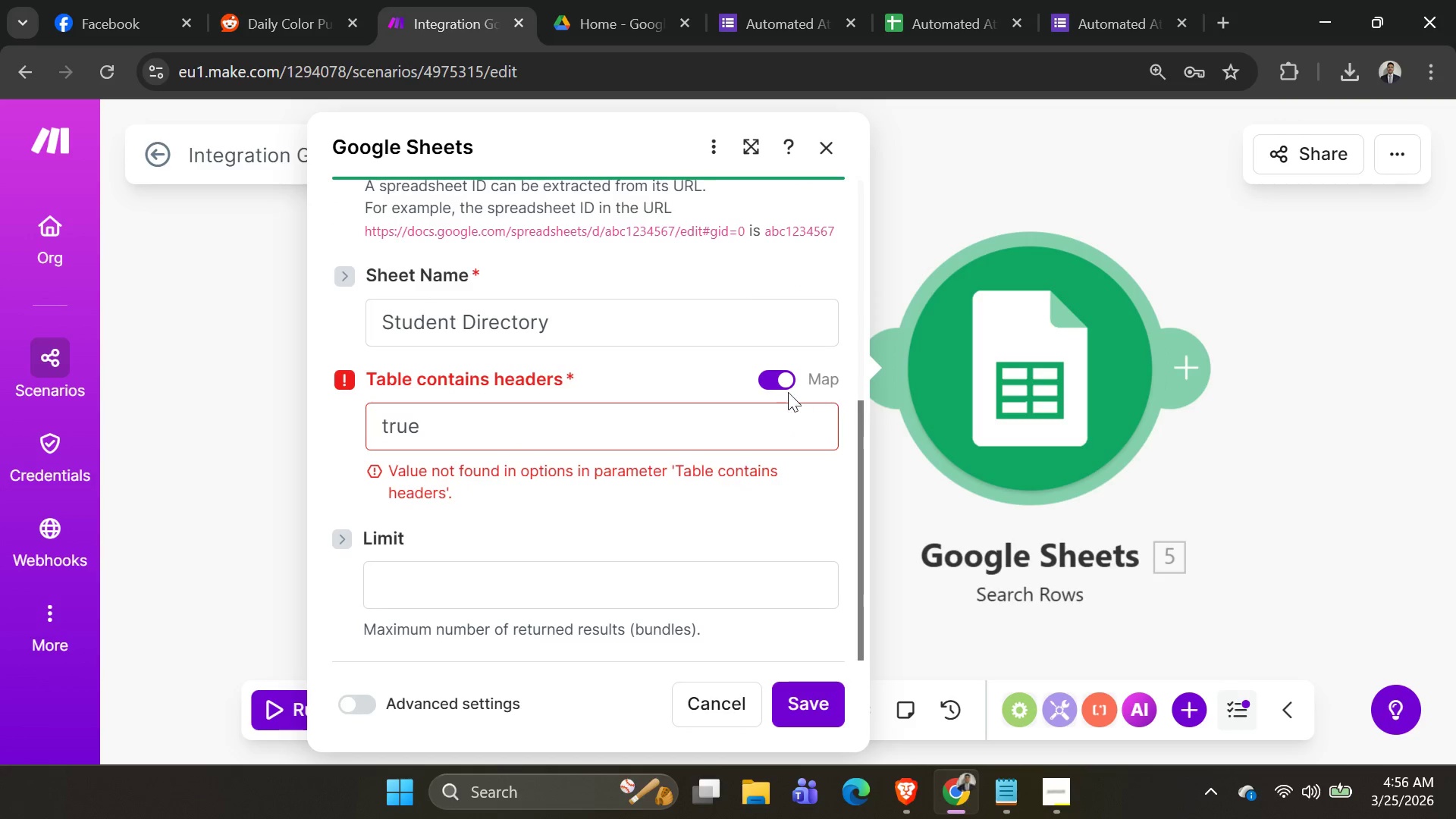 
left_click([781, 385])
 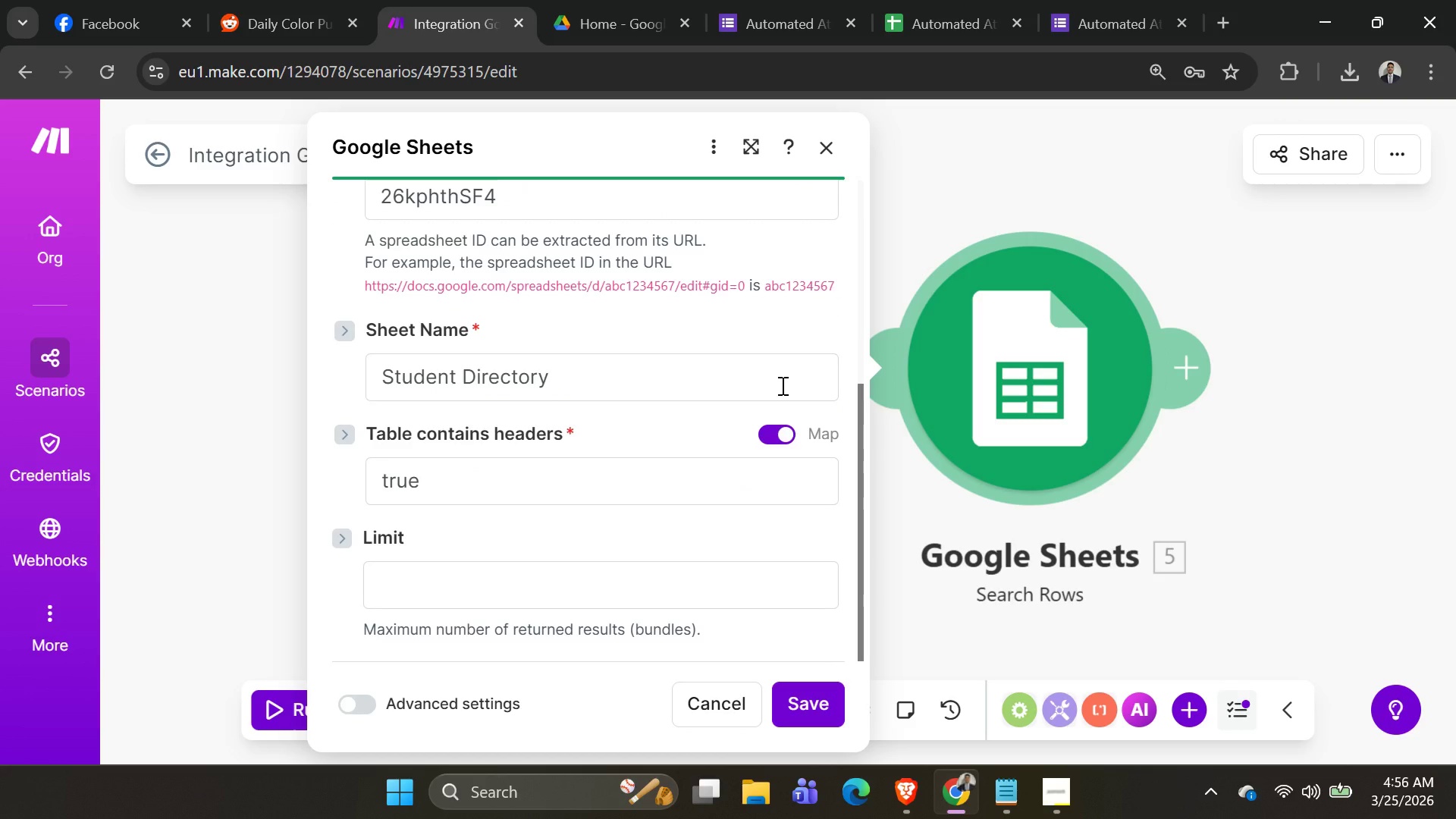 
scroll: coordinate [712, 391], scroll_direction: down, amount: 5.0
 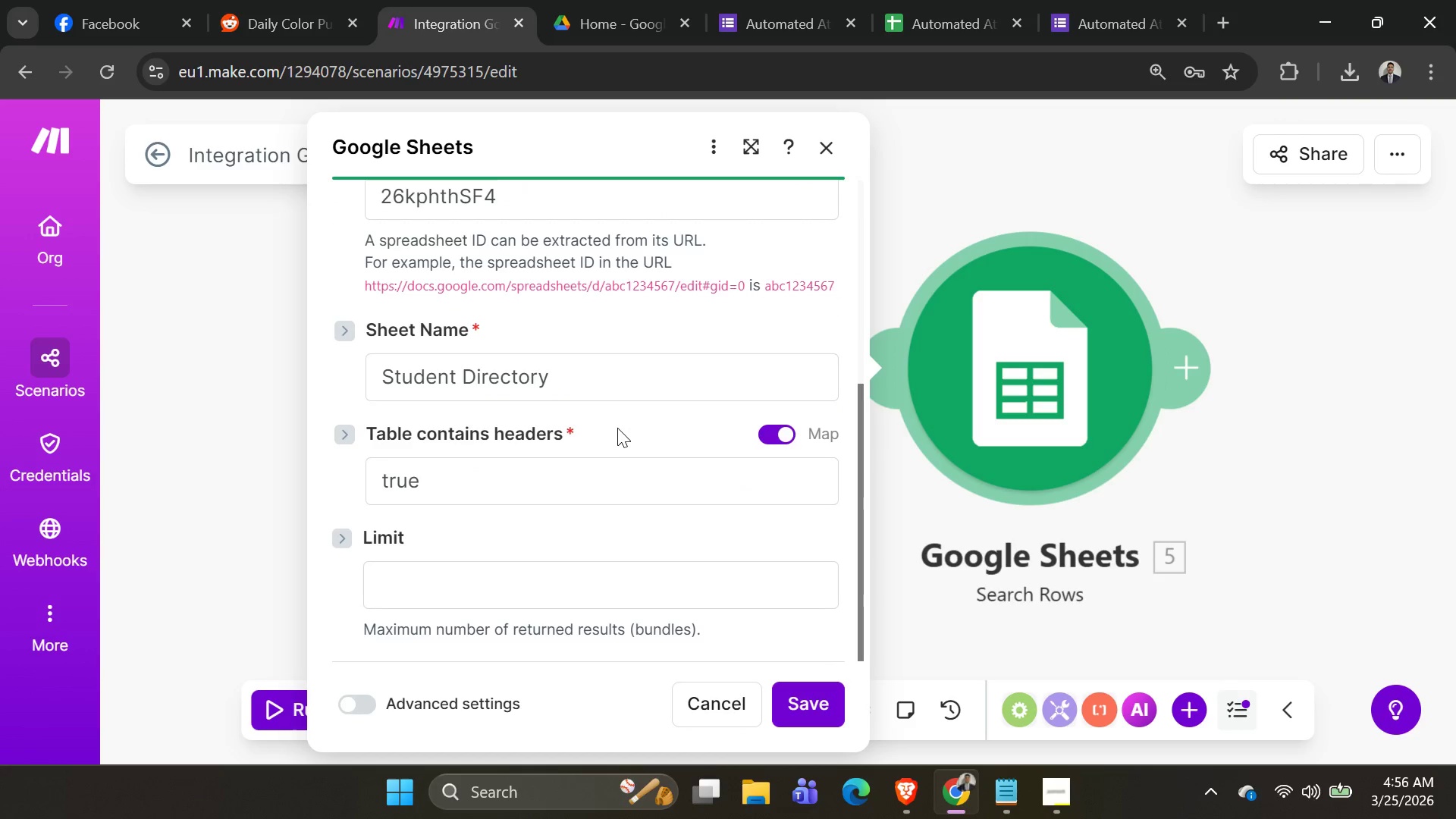 
scroll: coordinate [636, 438], scroll_direction: none, amount: 0.0
 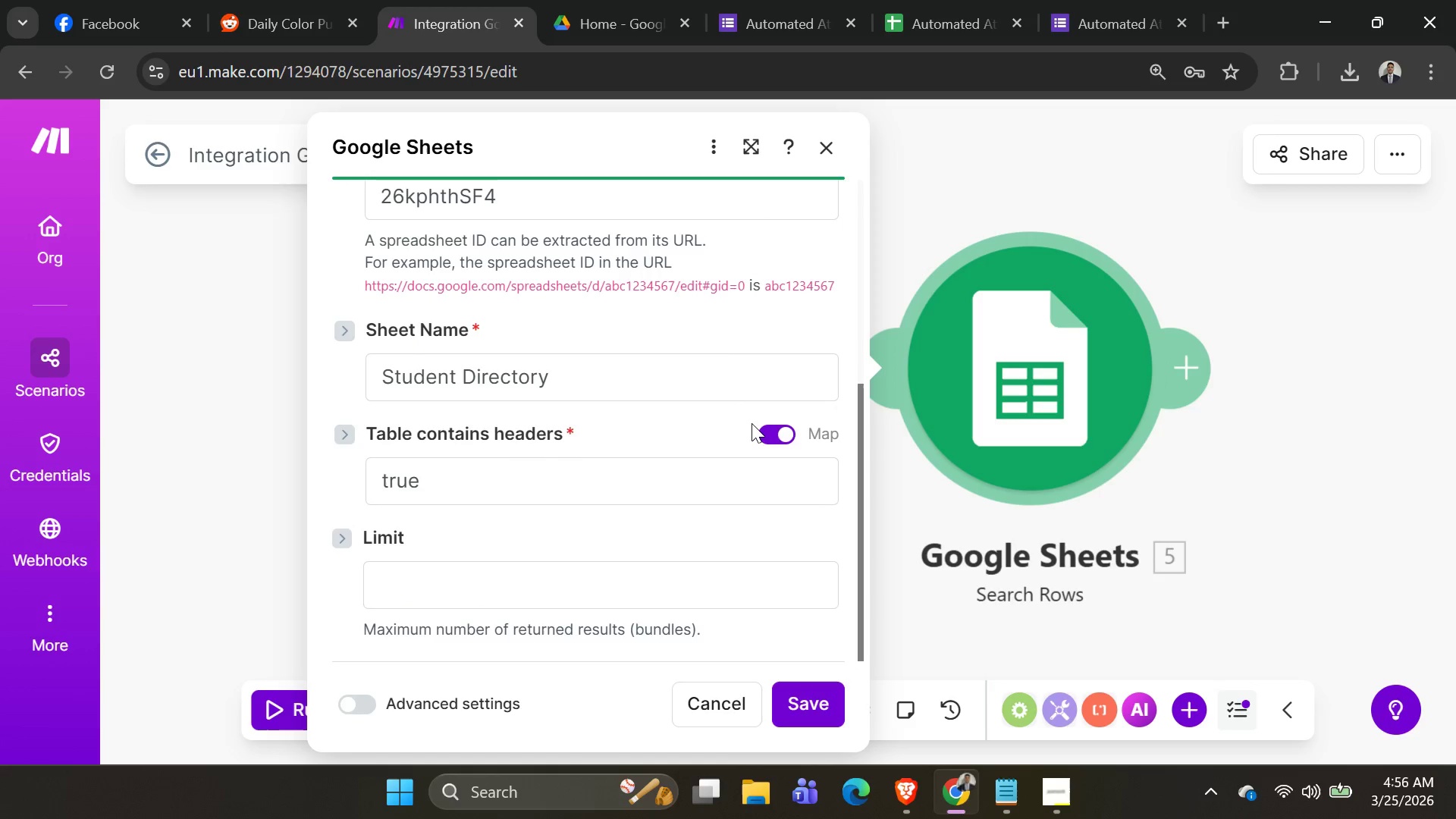 
left_click([760, 428])
 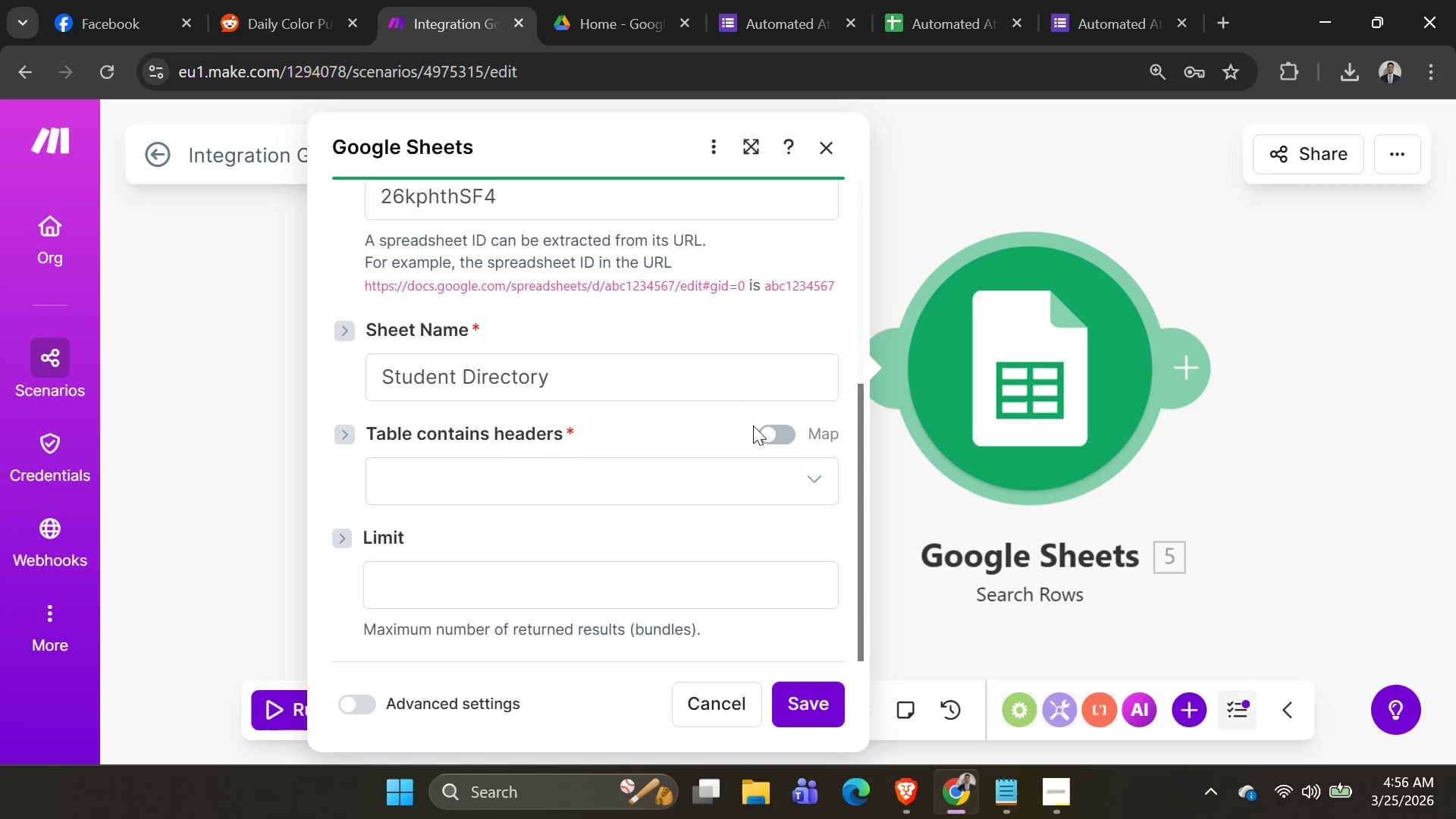 
scroll: coordinate [753, 423], scroll_direction: down, amount: 4.0
 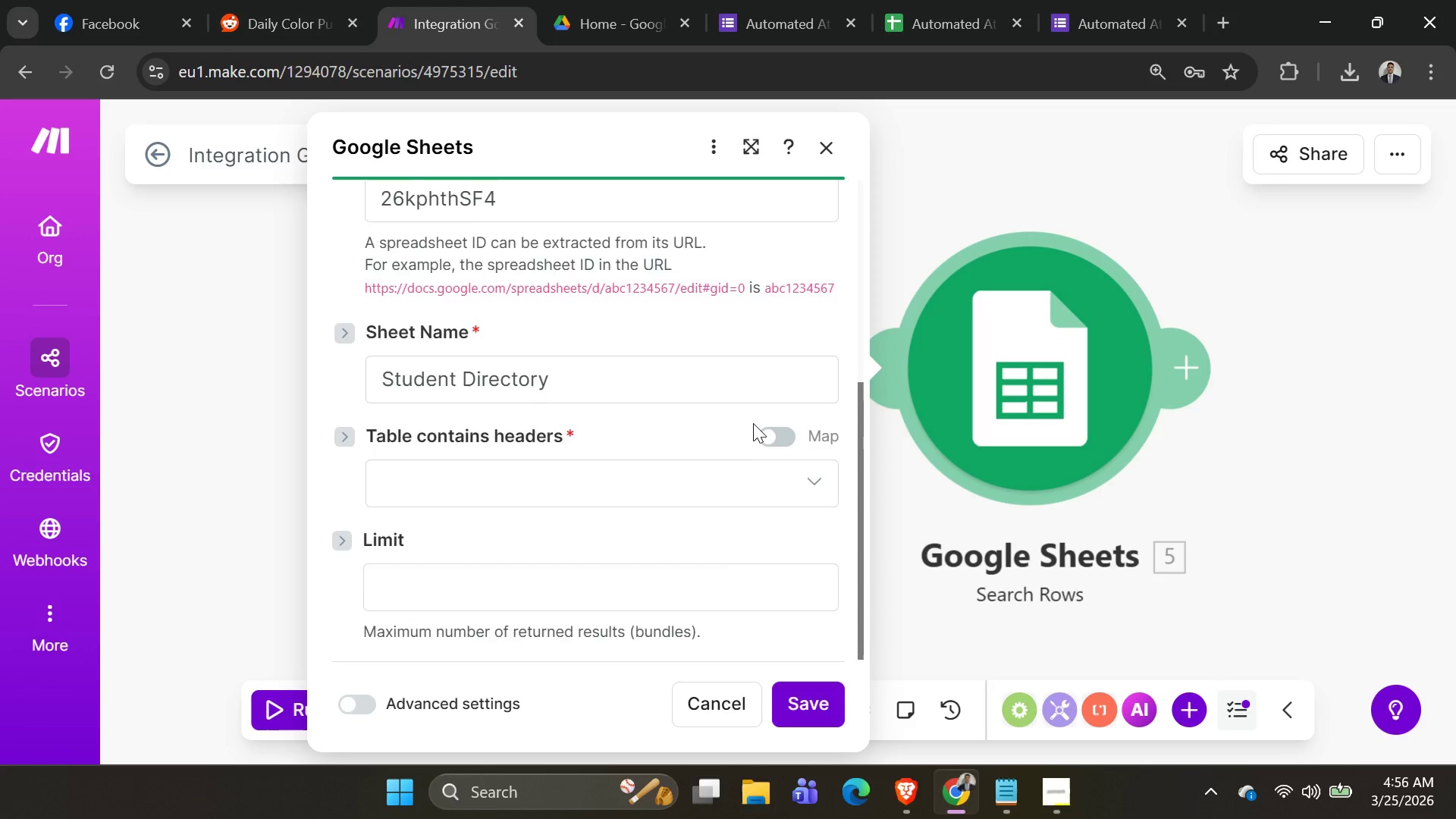 
scroll: coordinate [753, 422], scroll_direction: none, amount: 0.0
 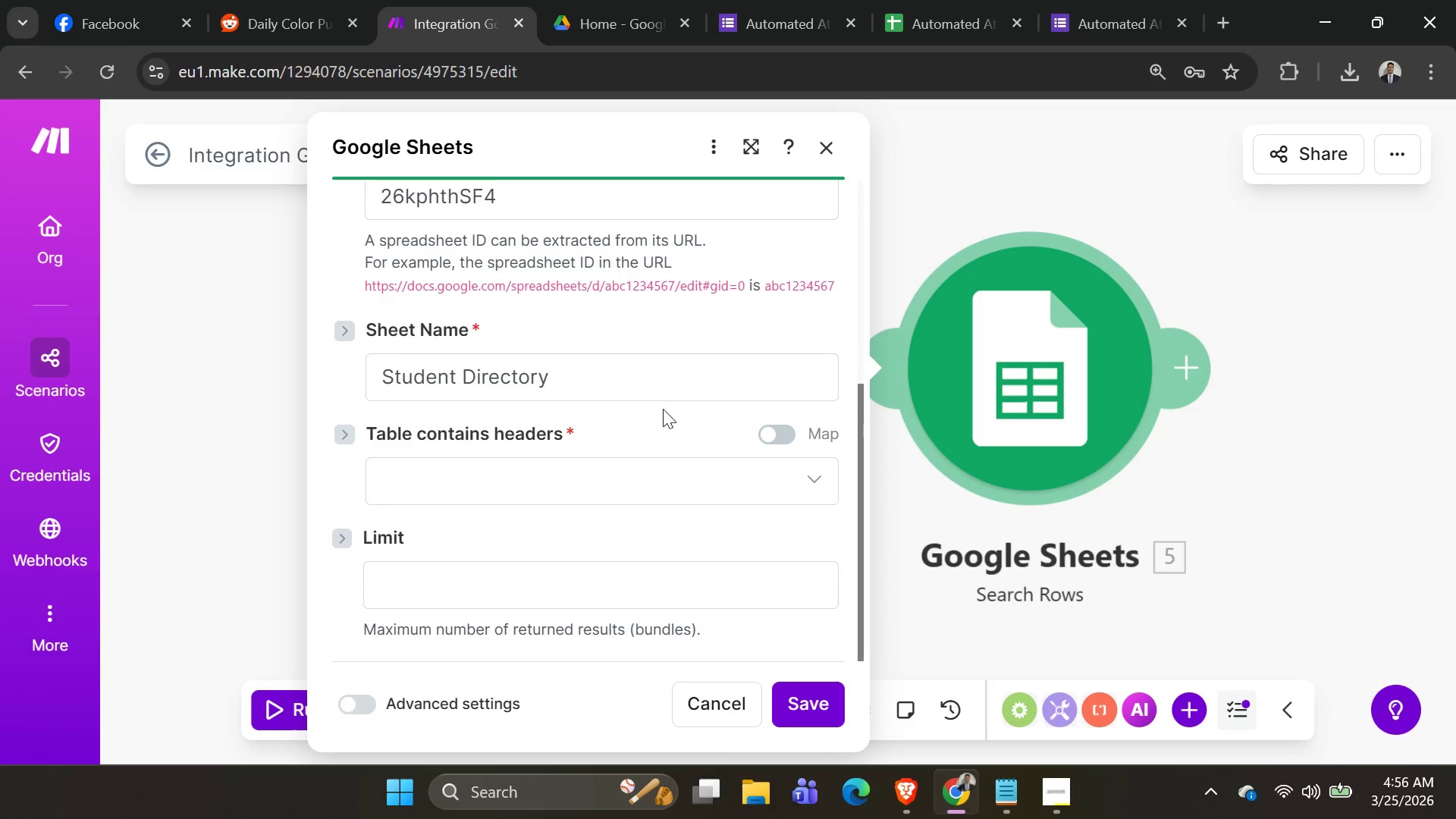 
scroll: coordinate [674, 398], scroll_direction: up, amount: 1.0
 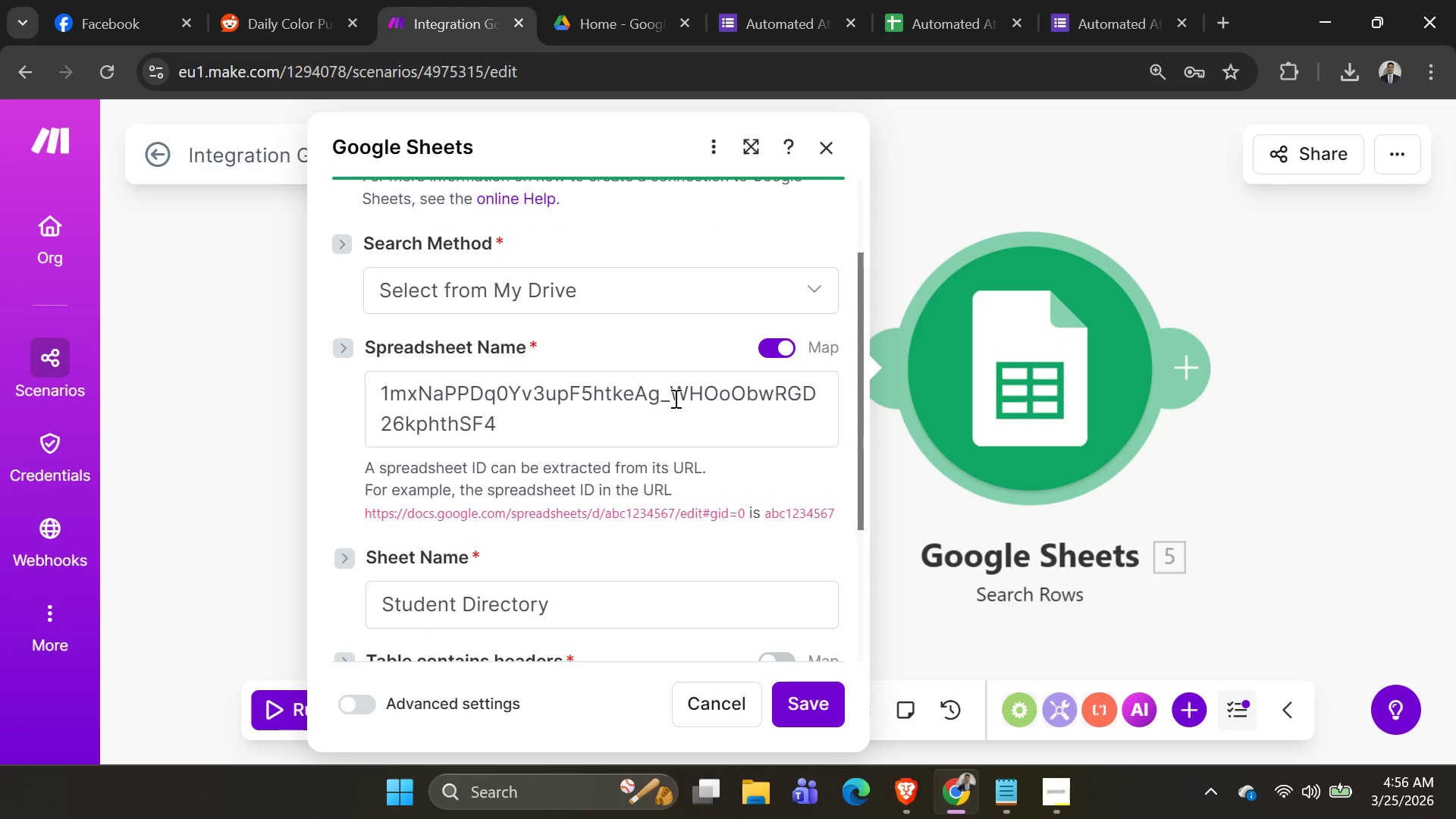 
scroll: coordinate [674, 398], scroll_direction: none, amount: 0.0
 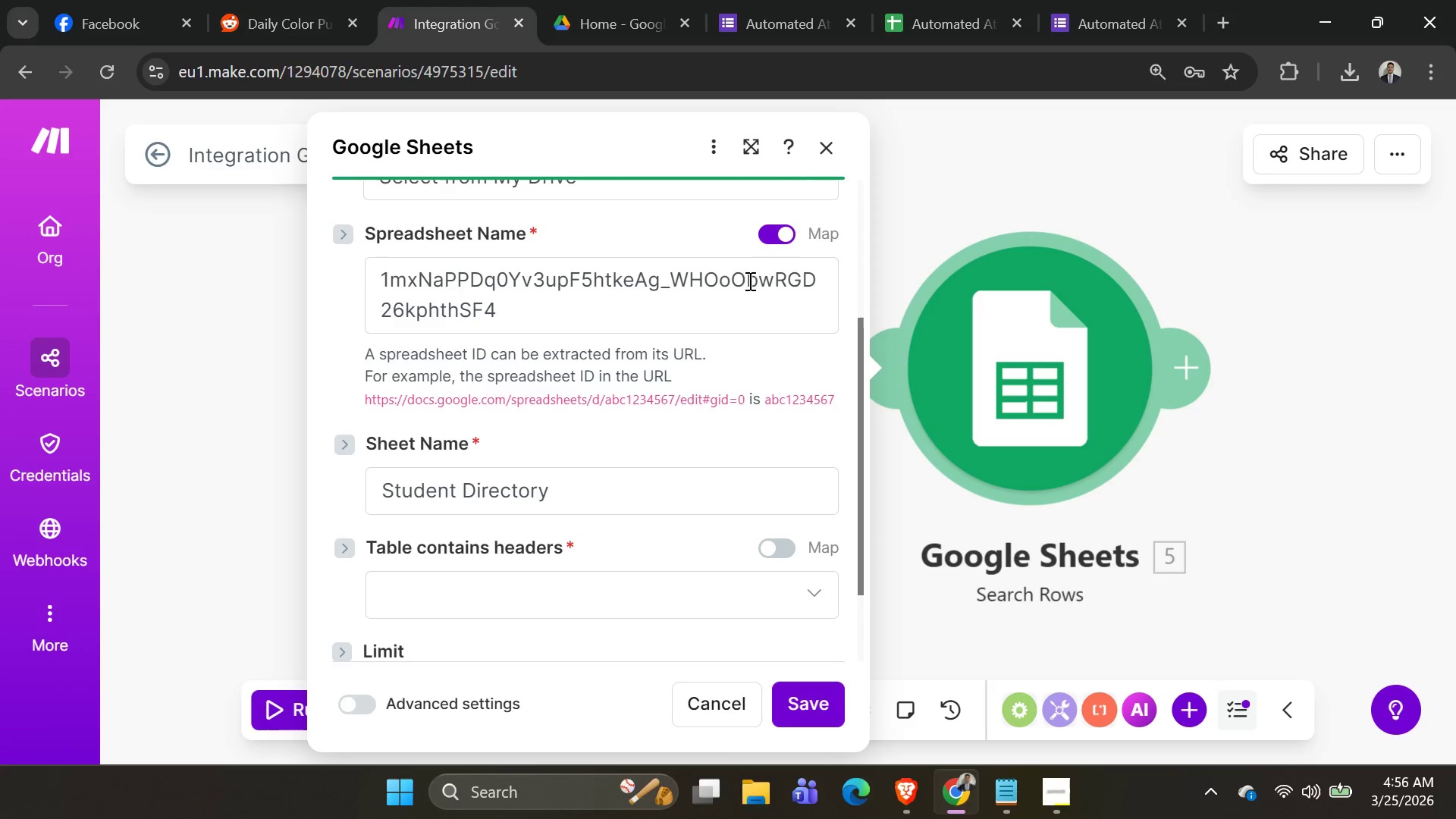 
left_click([777, 244])
 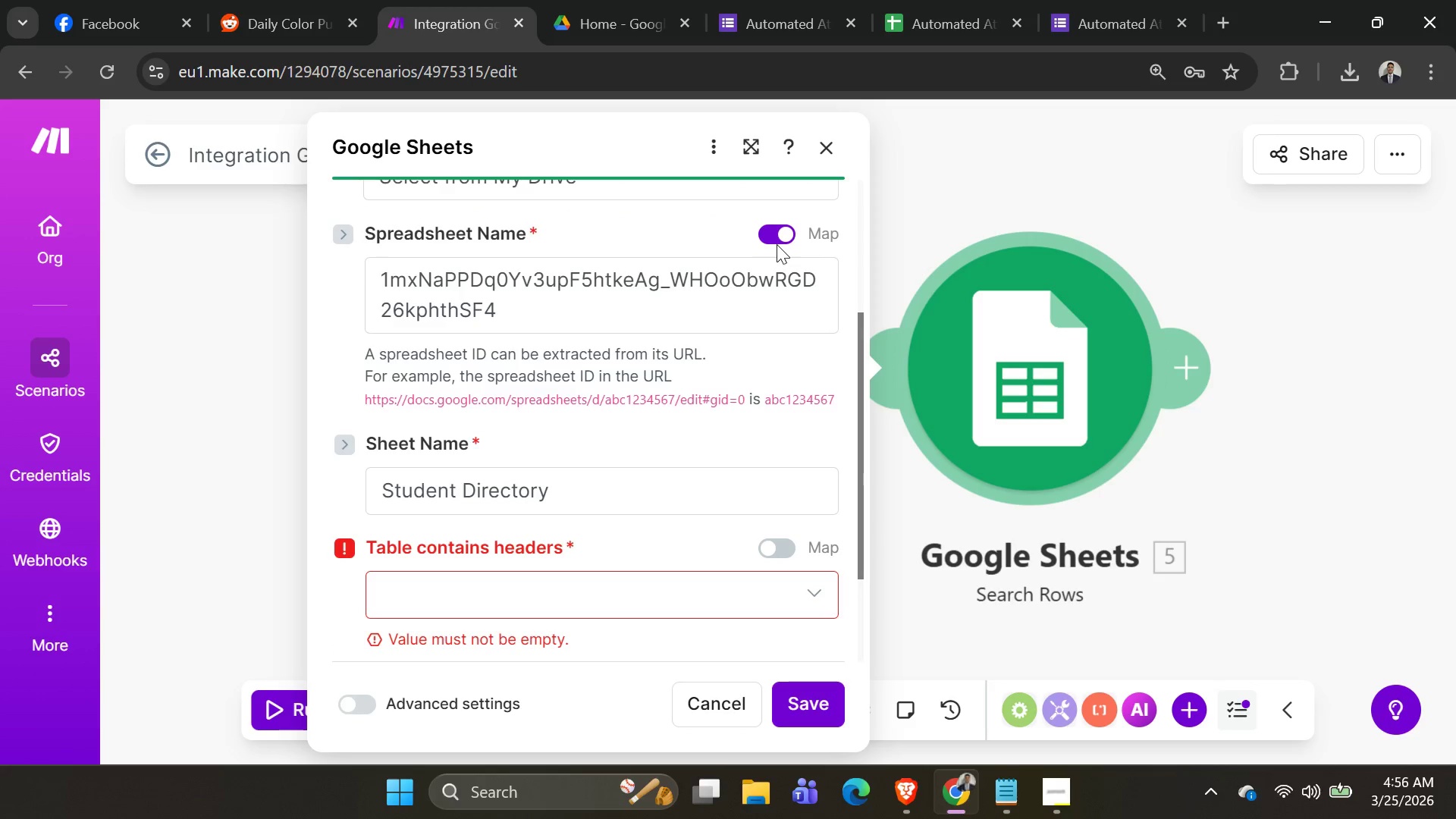 
left_click([778, 236])
 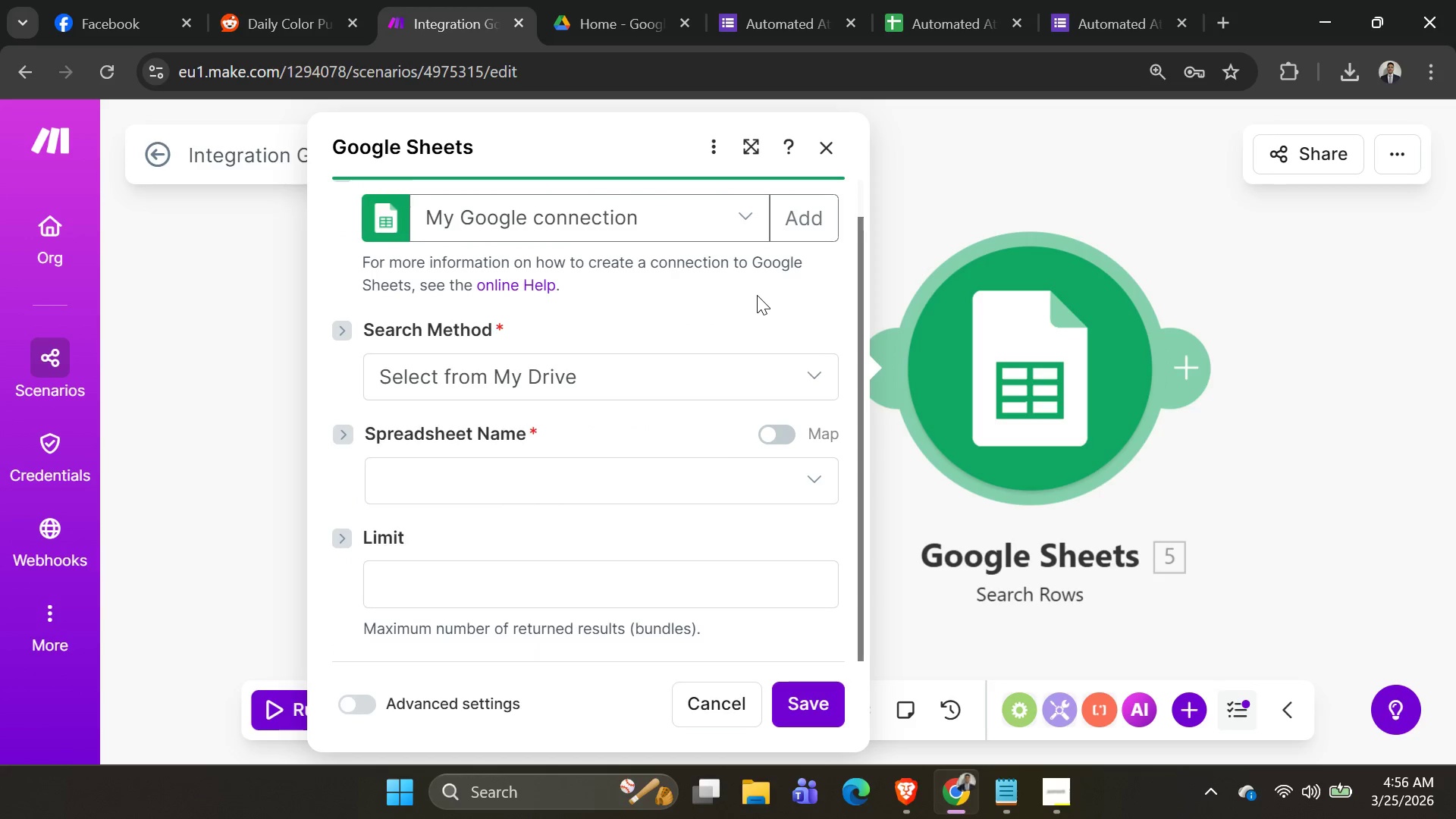 
scroll: coordinate [757, 300], scroll_direction: down, amount: 1.0
 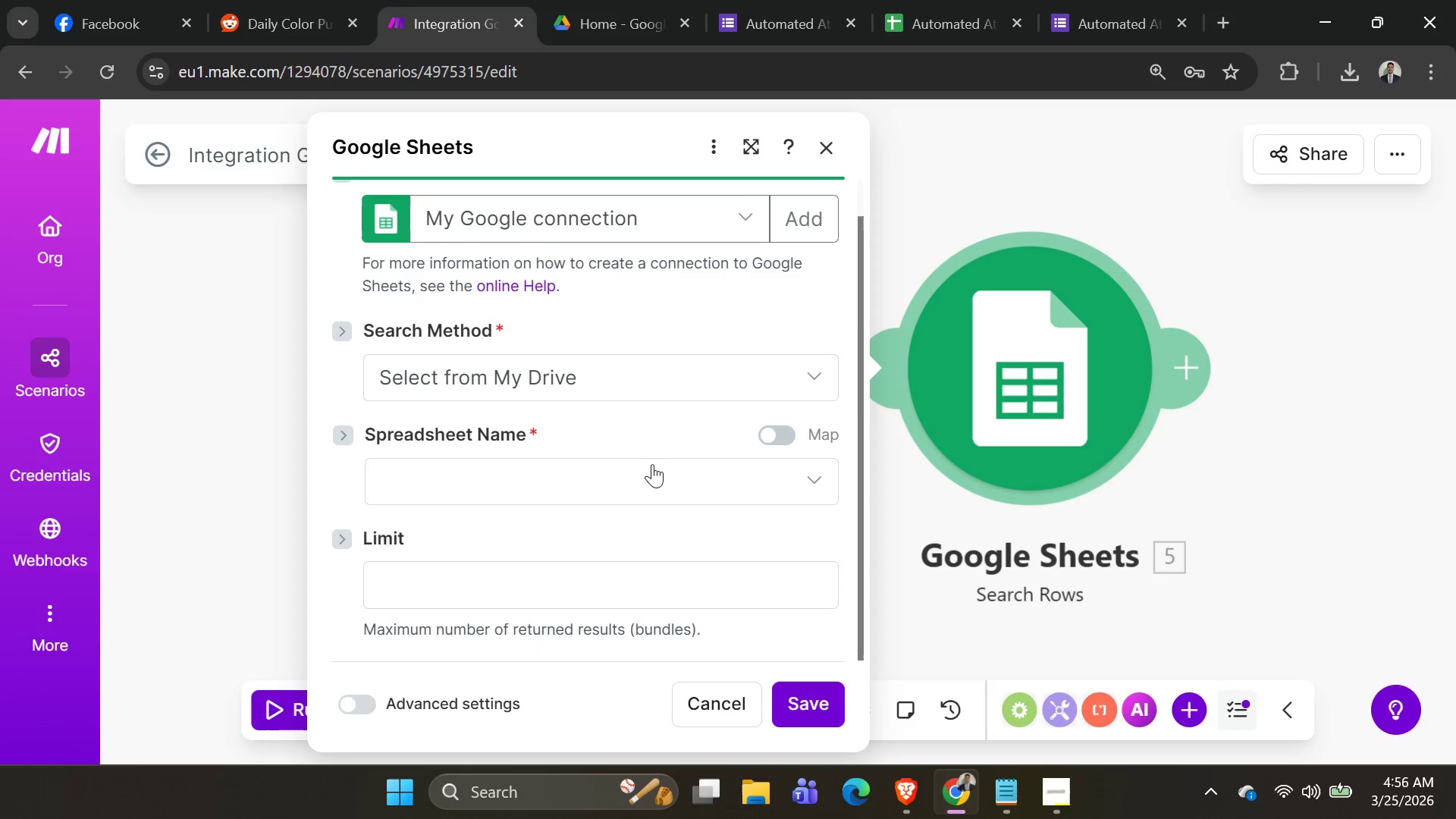 
left_click_drag(start_coordinate=[652, 474], to_coordinate=[652, 478])
 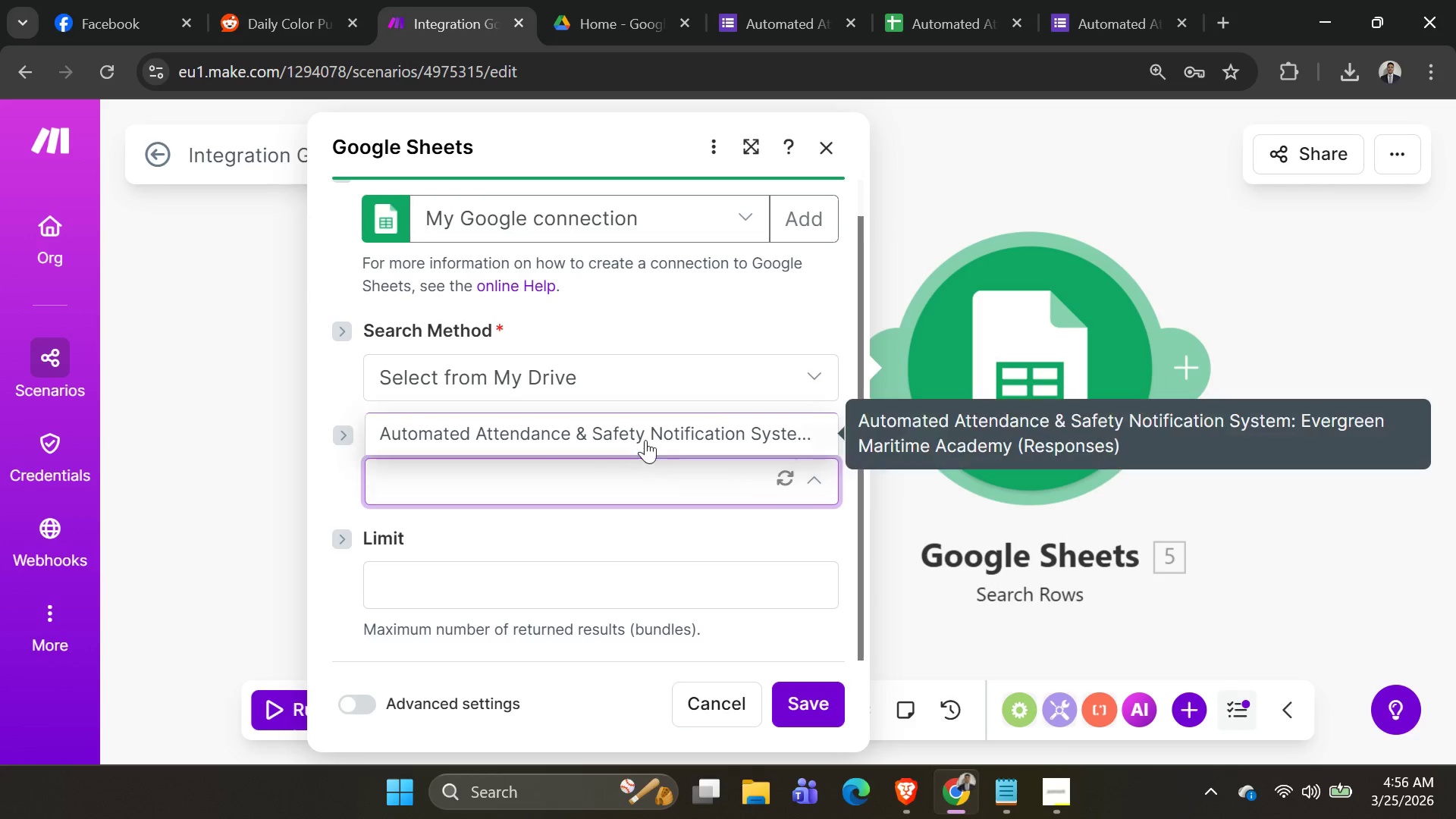 
left_click([648, 433])
 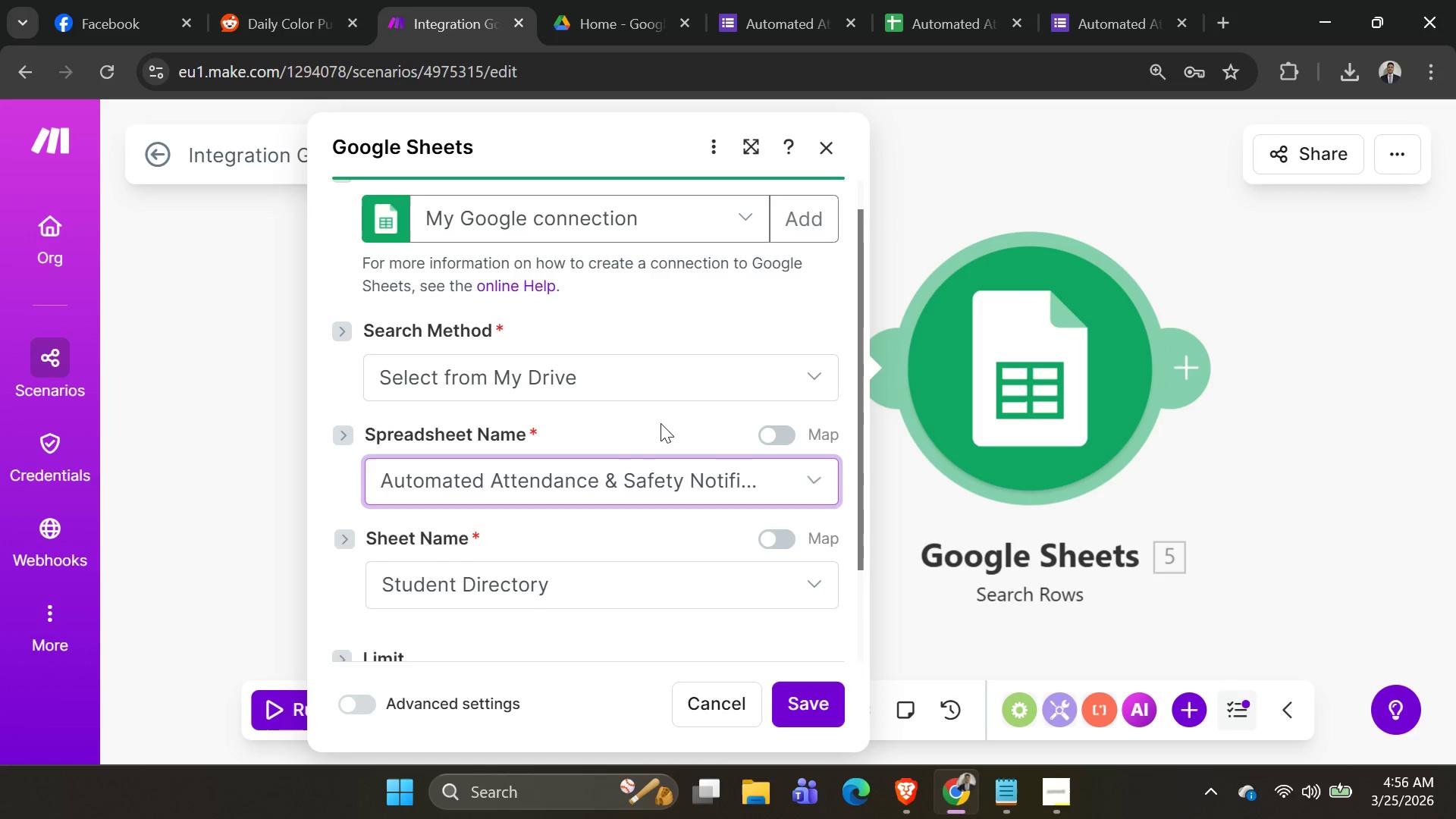 
scroll: coordinate [676, 412], scroll_direction: down, amount: 3.0
 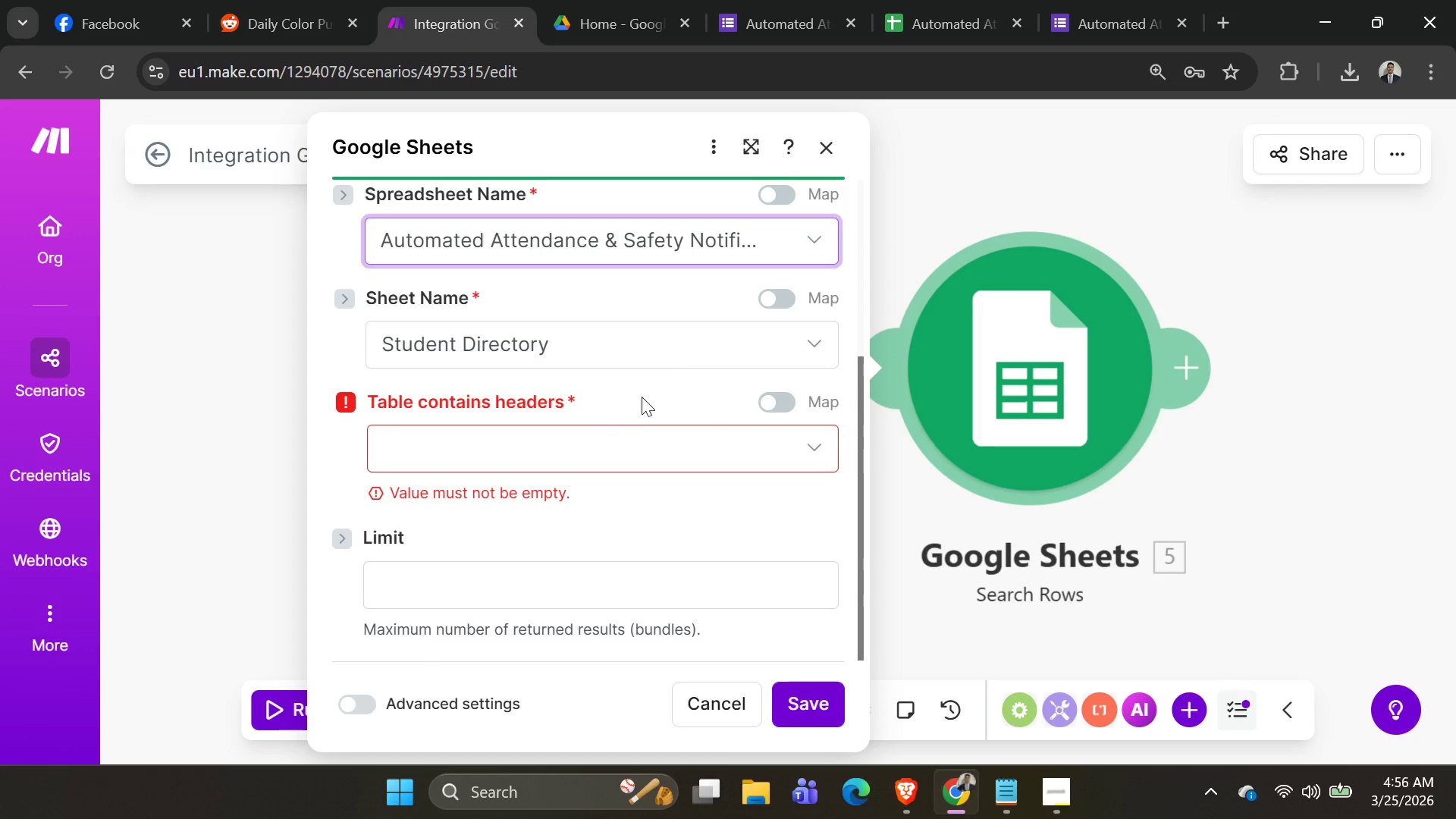 
left_click([629, 426])
 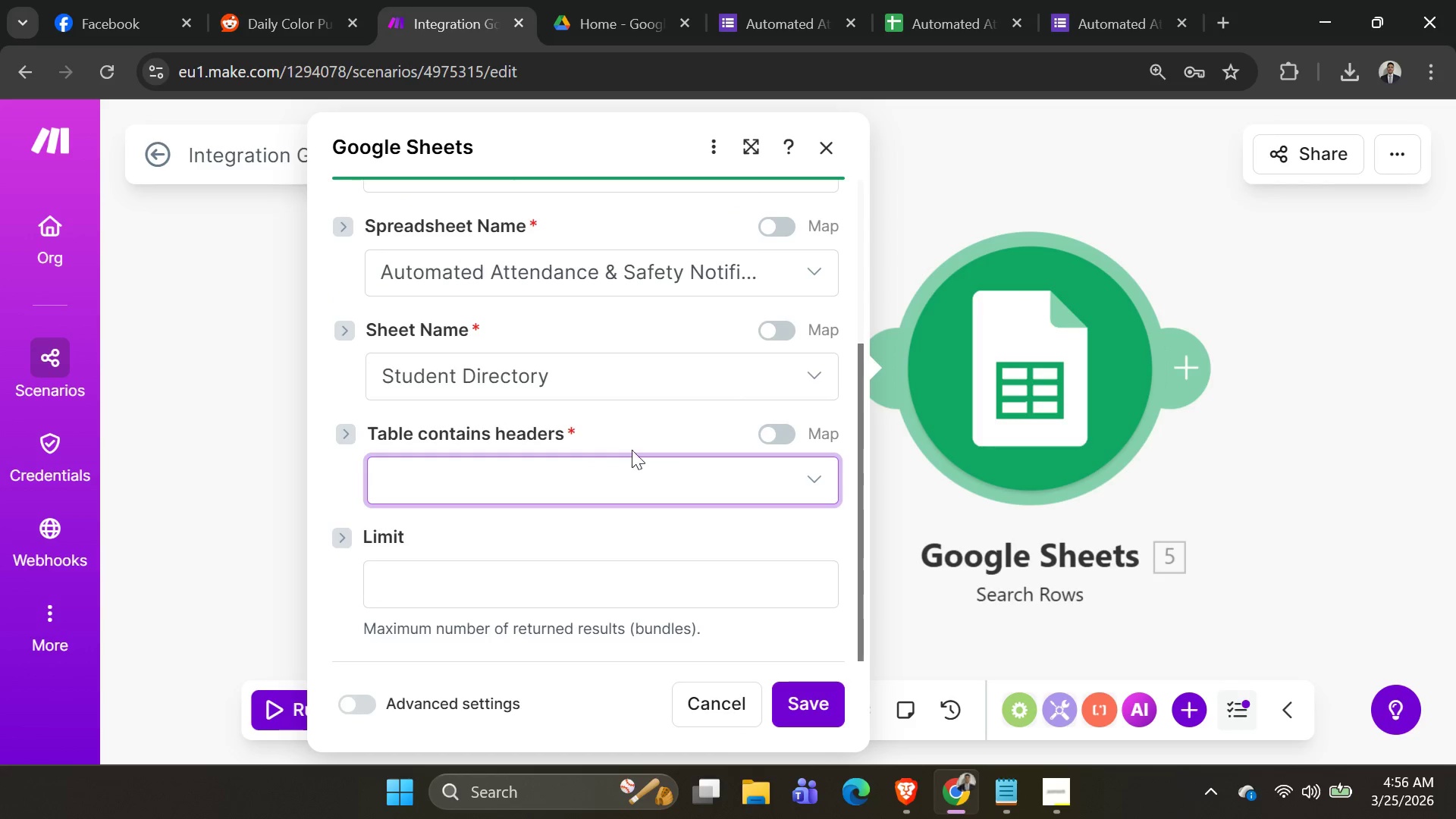 
left_click([630, 462])
 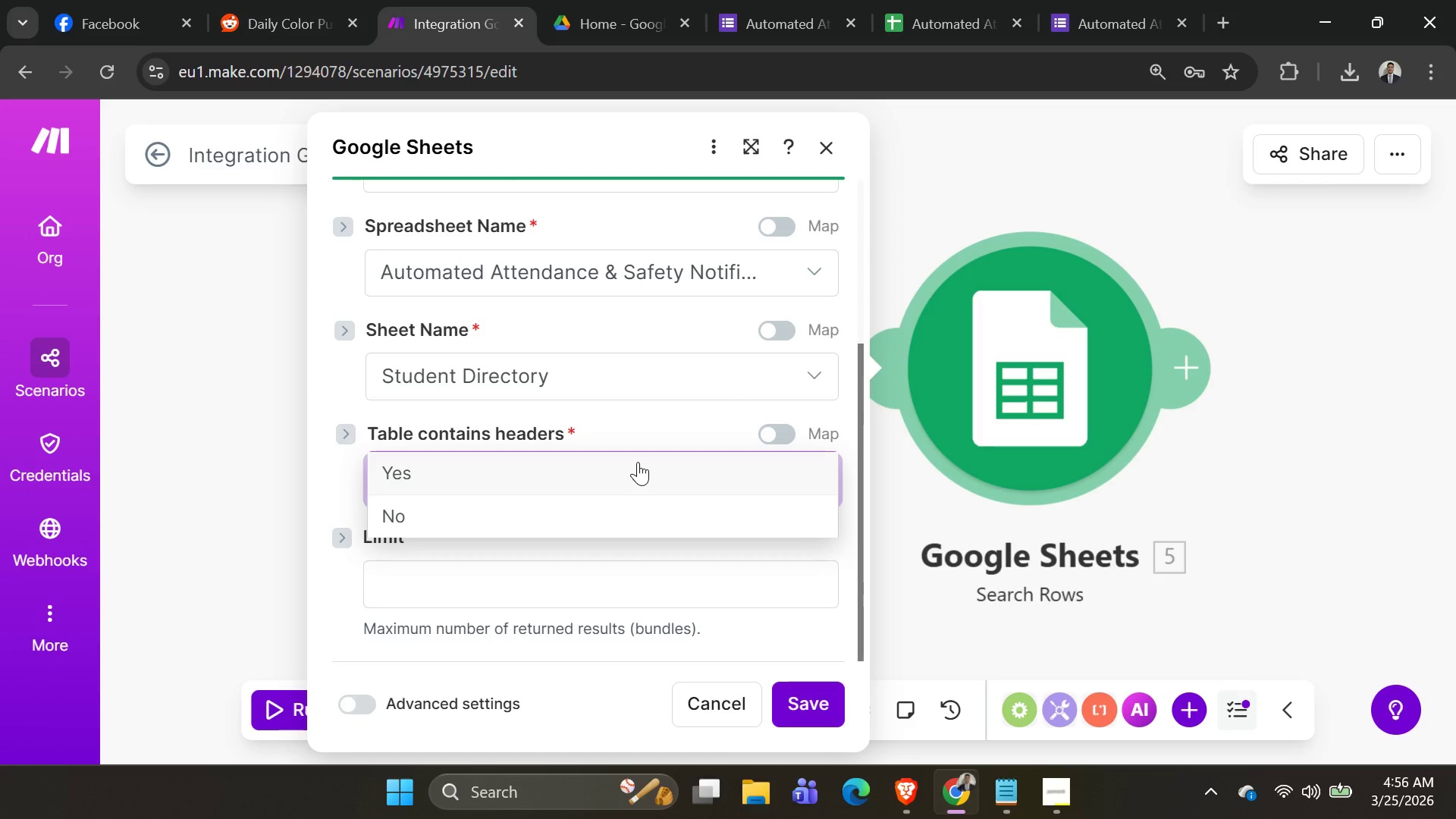 
left_click([638, 462])
 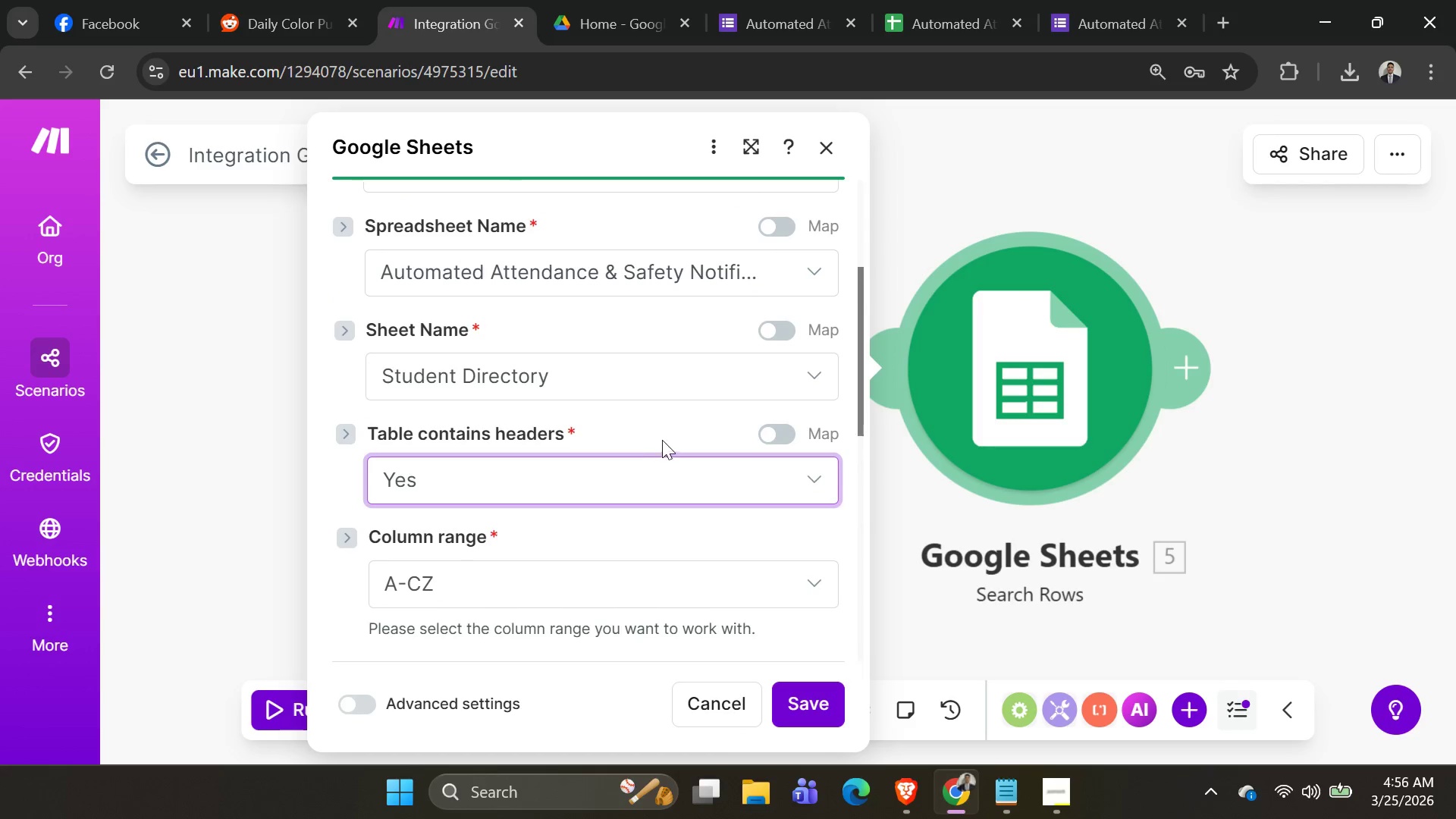 
scroll: coordinate [676, 437], scroll_direction: down, amount: 4.0
 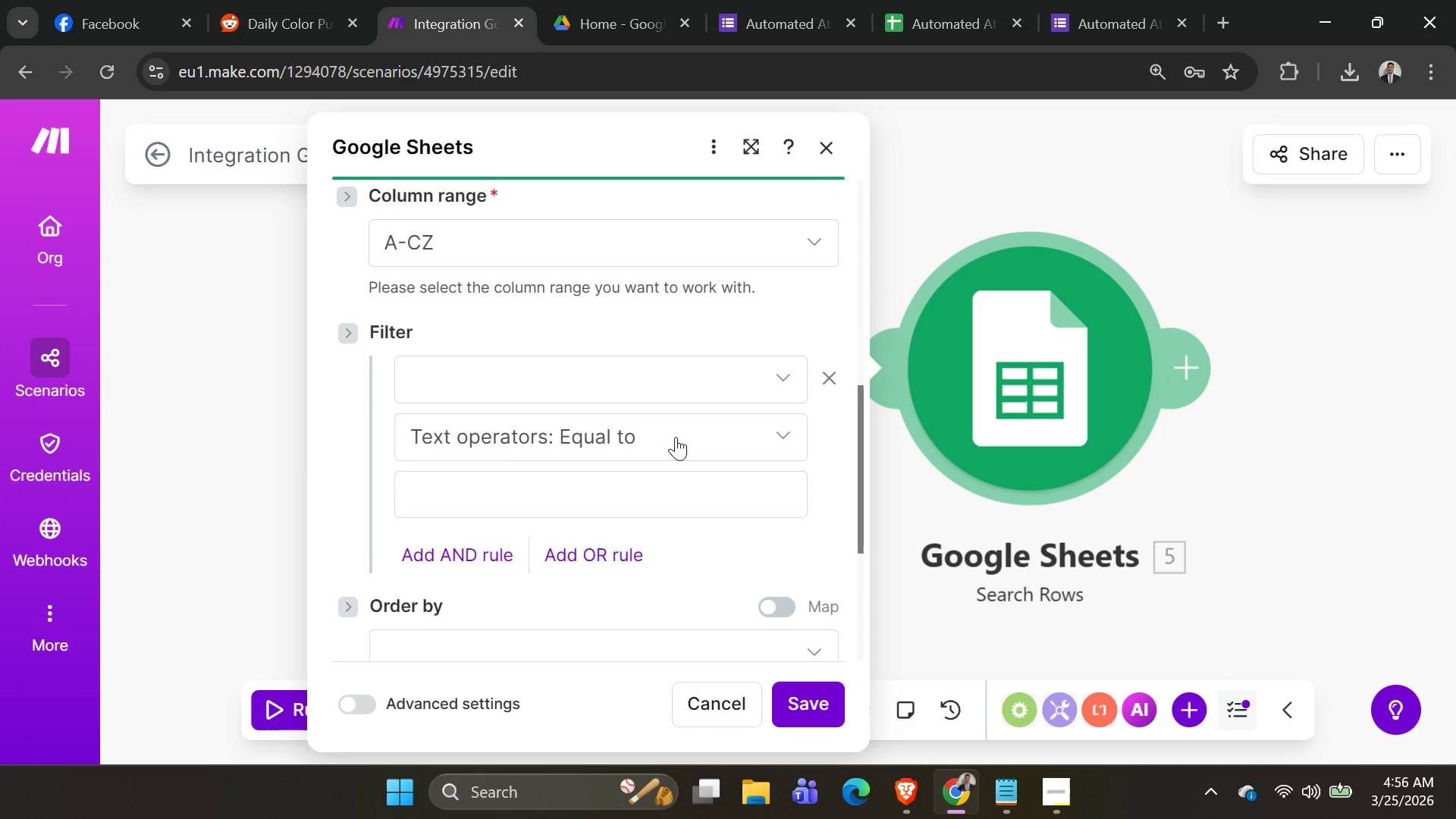 
scroll: coordinate [676, 437], scroll_direction: up, amount: 1.0
 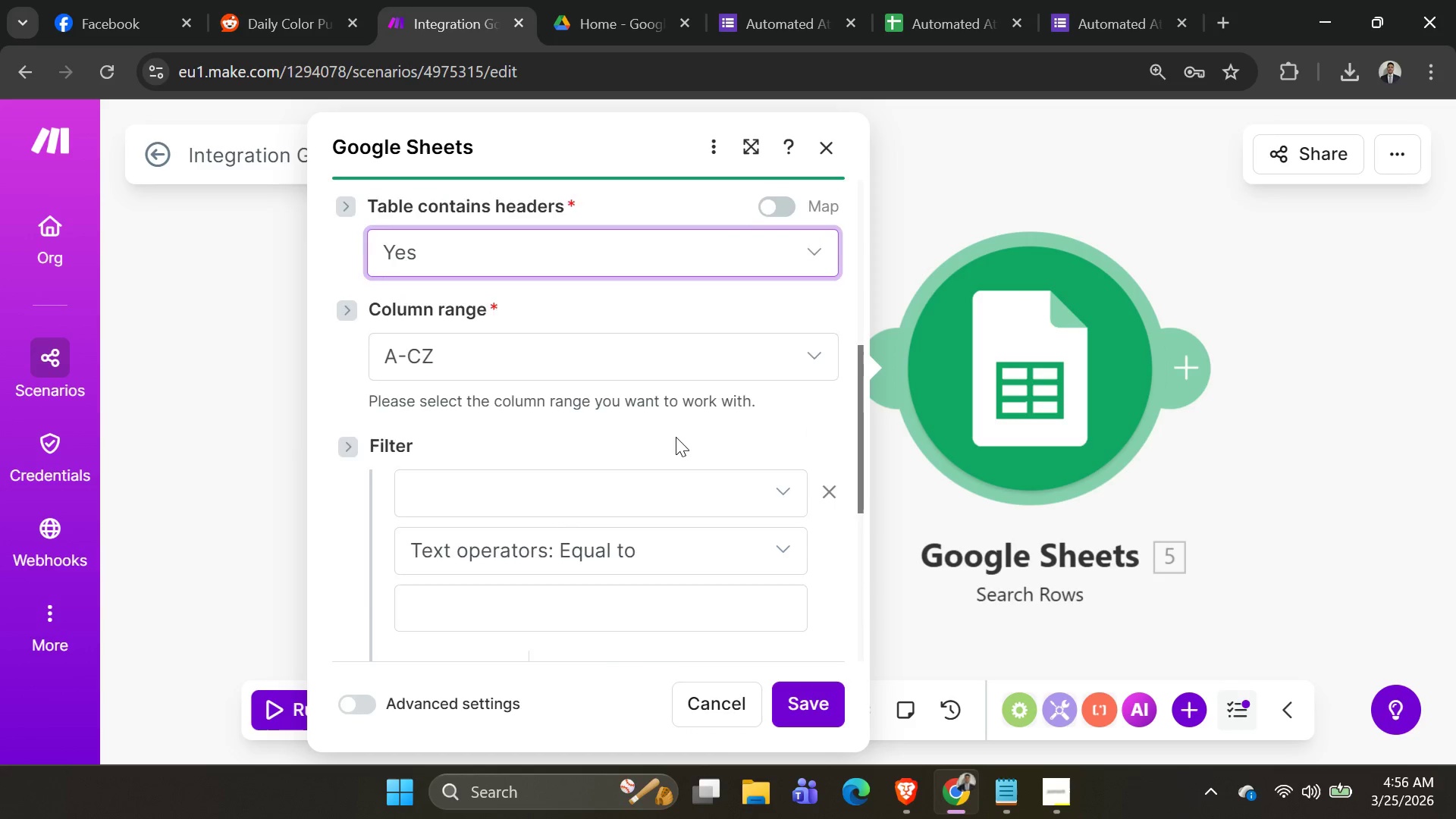 
scroll: coordinate [676, 437], scroll_direction: none, amount: 0.0
 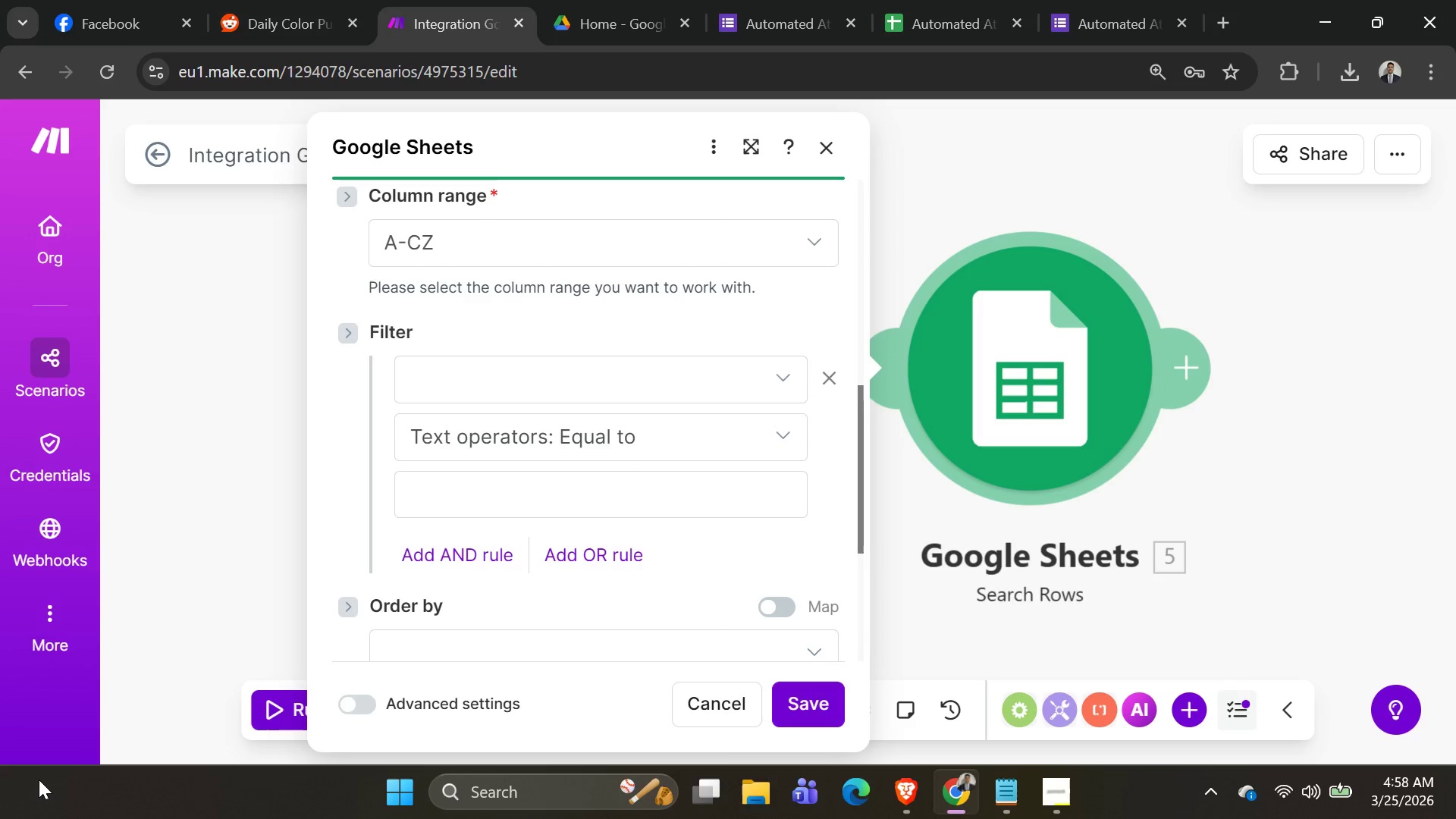 
wait(87.98)
 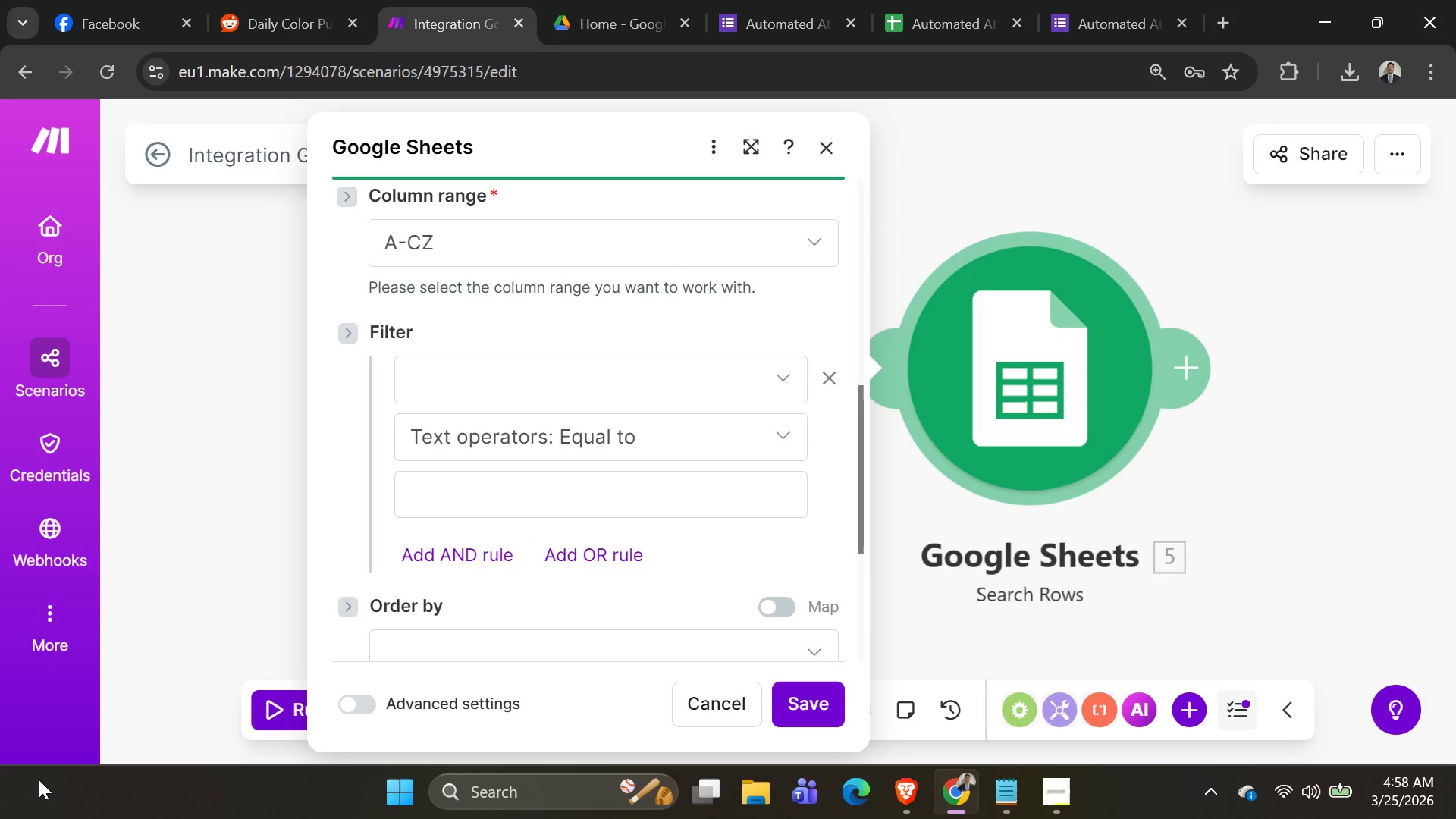 
right_click([1019, 475])
 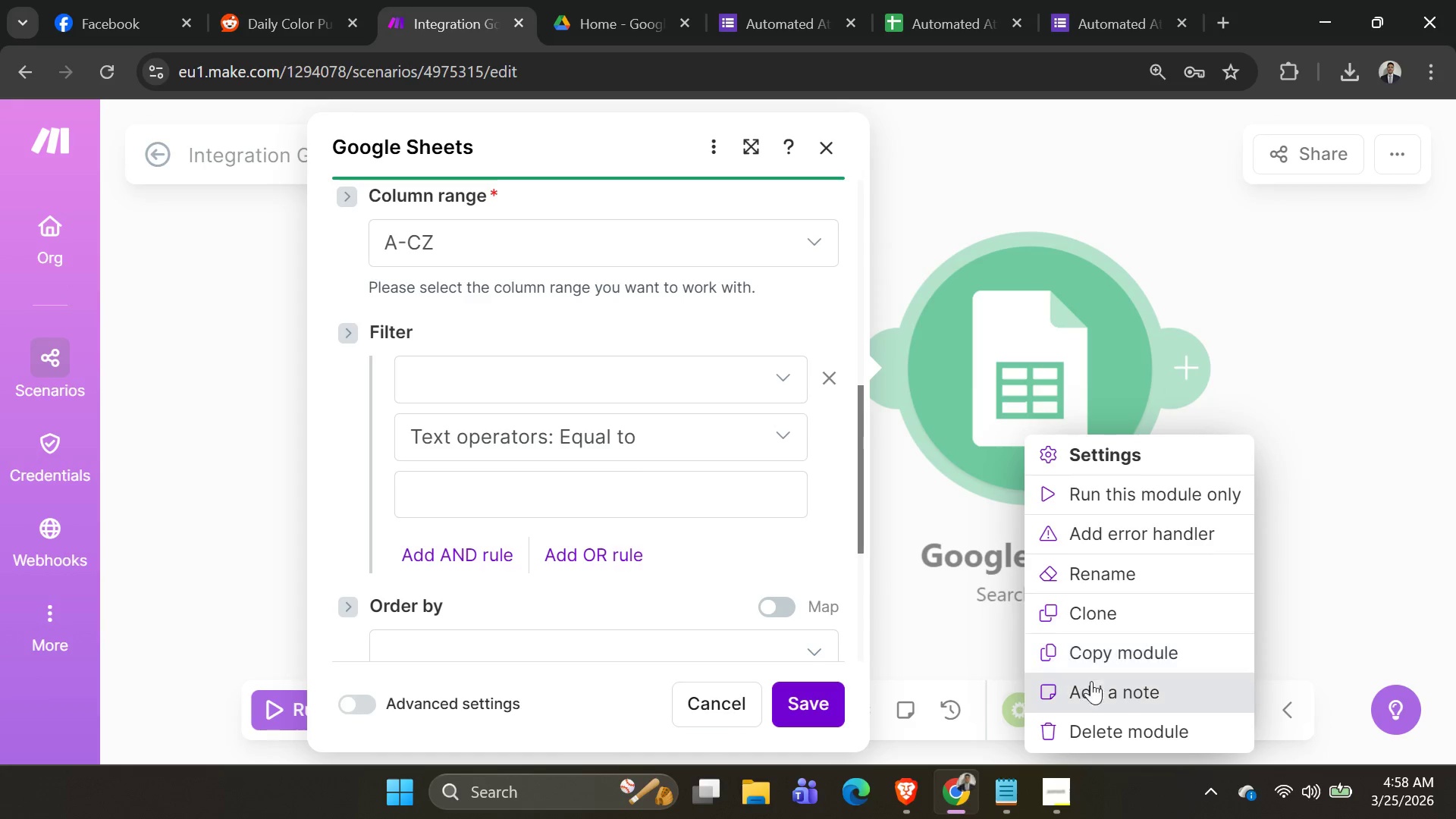 
left_click([1088, 733])
 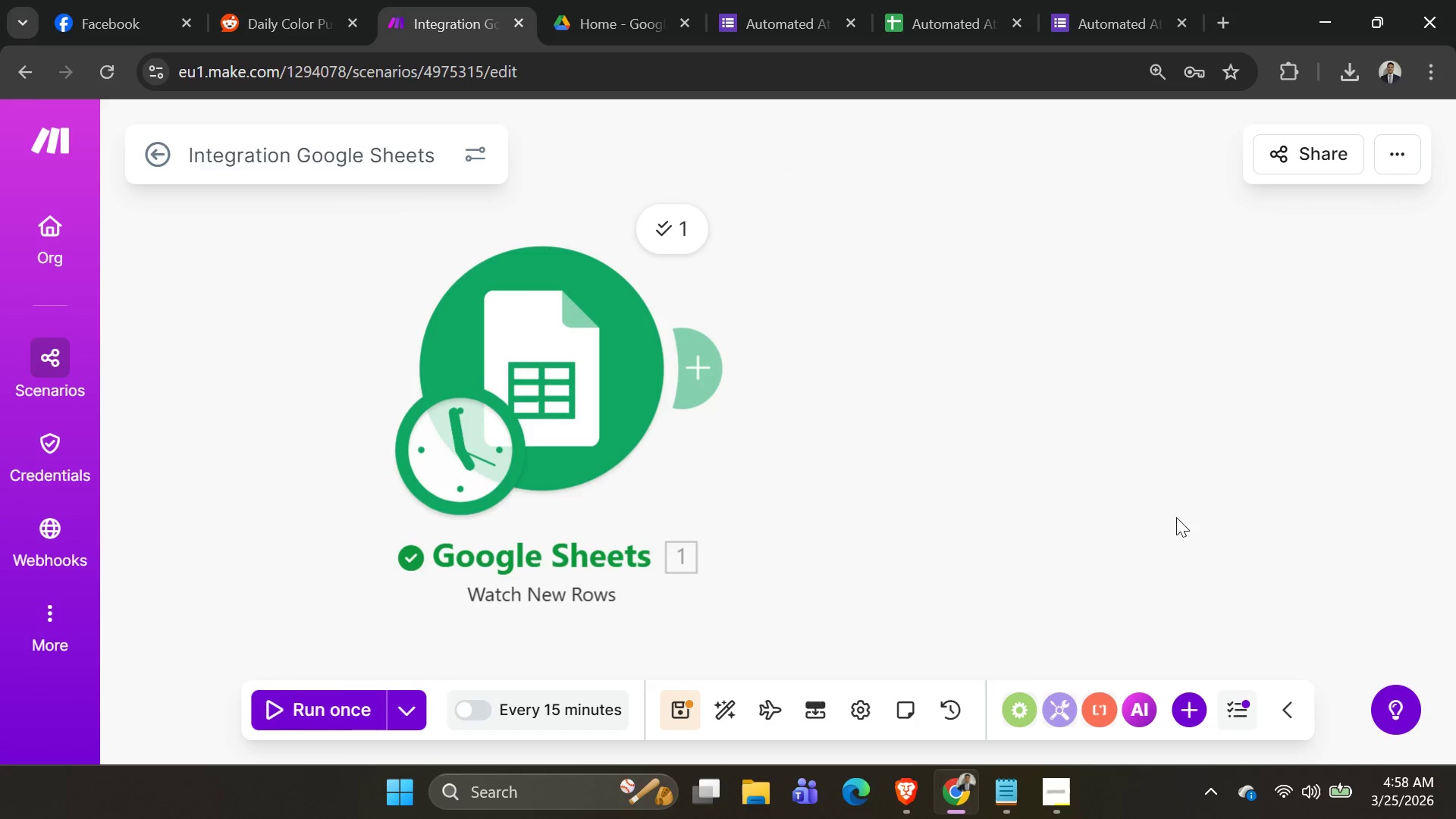 
wait(6.08)
 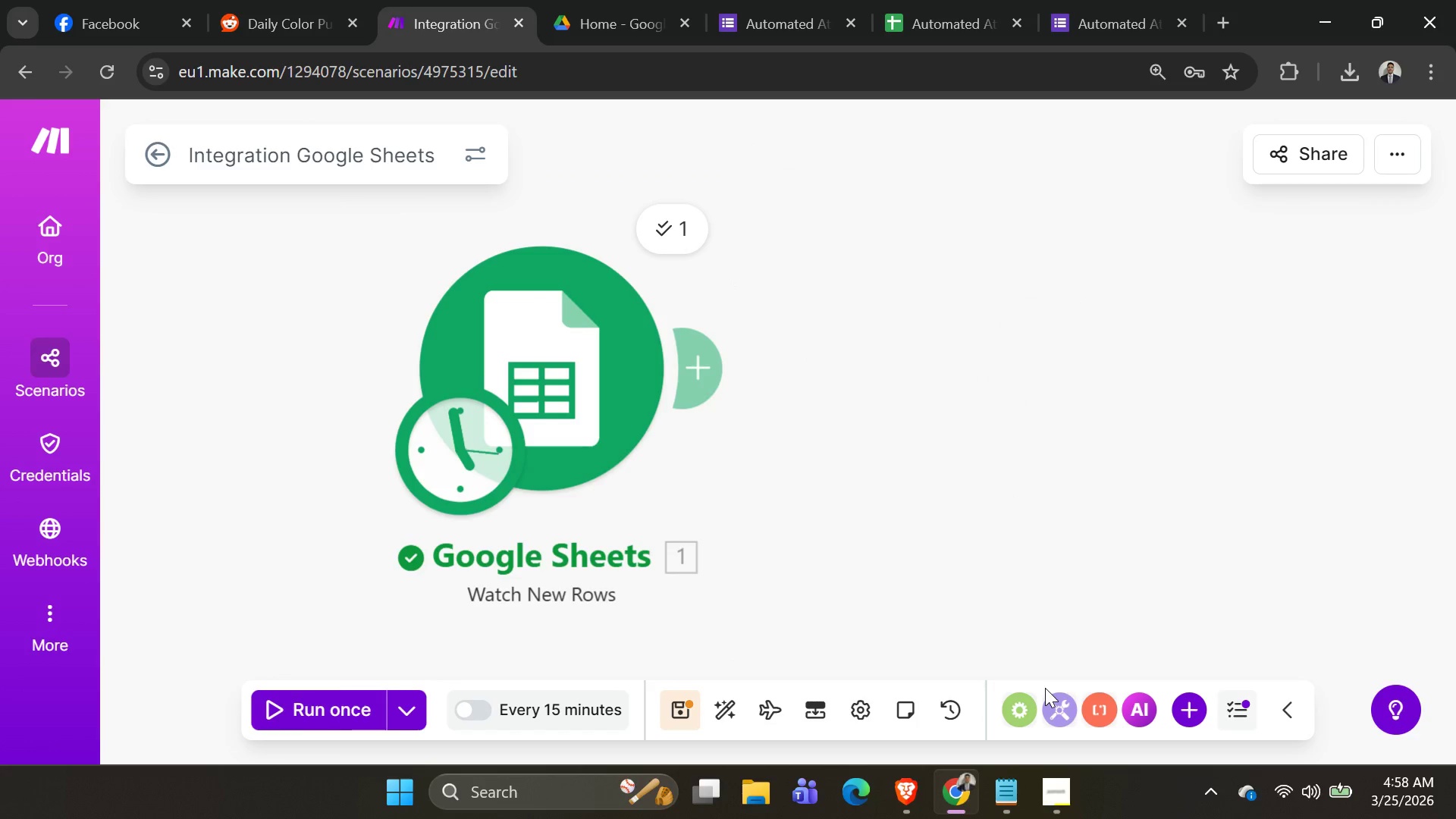 
left_click([708, 394])
 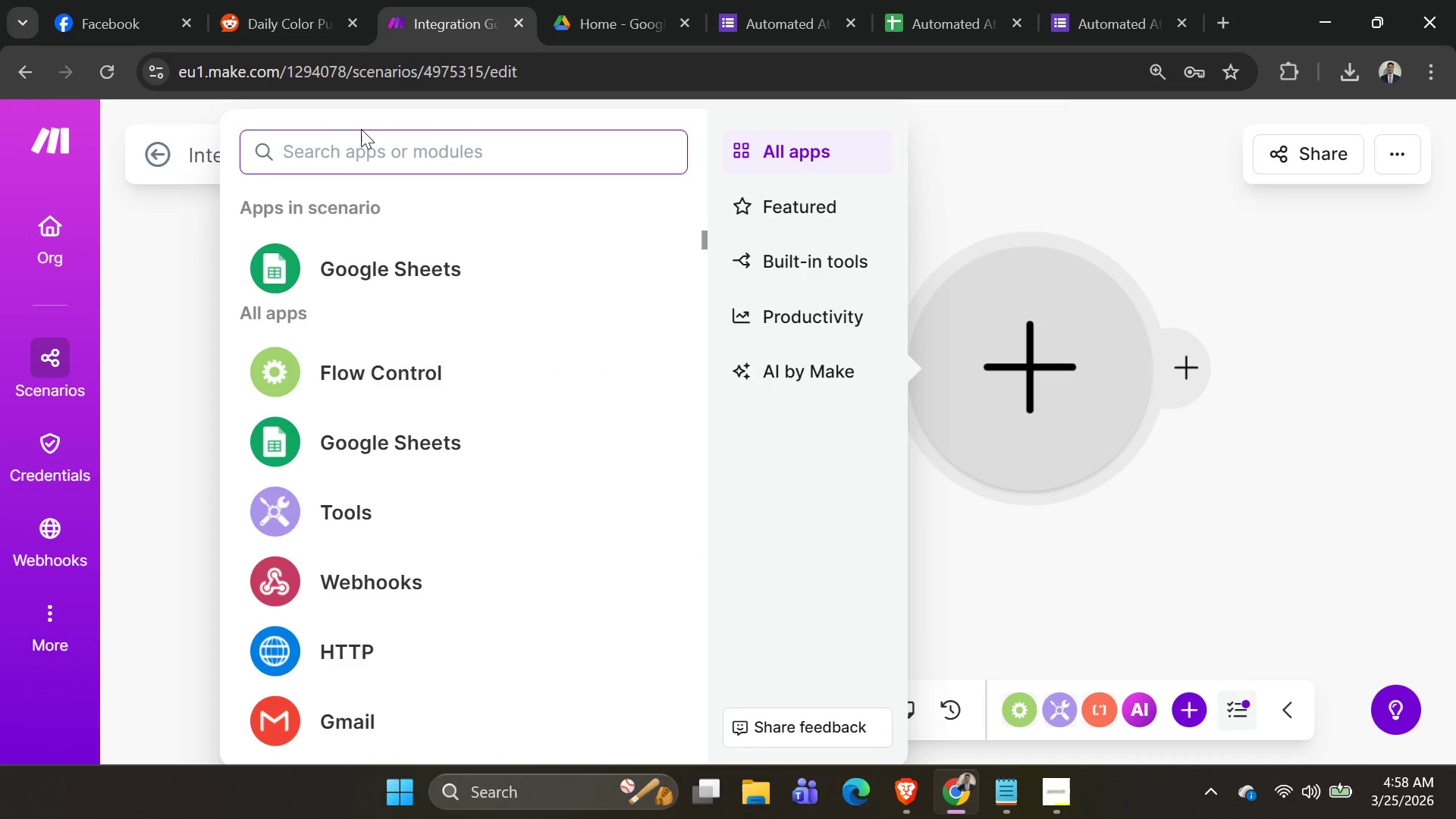 
left_click_drag(start_coordinate=[387, 150], to_coordinate=[361, 145])
 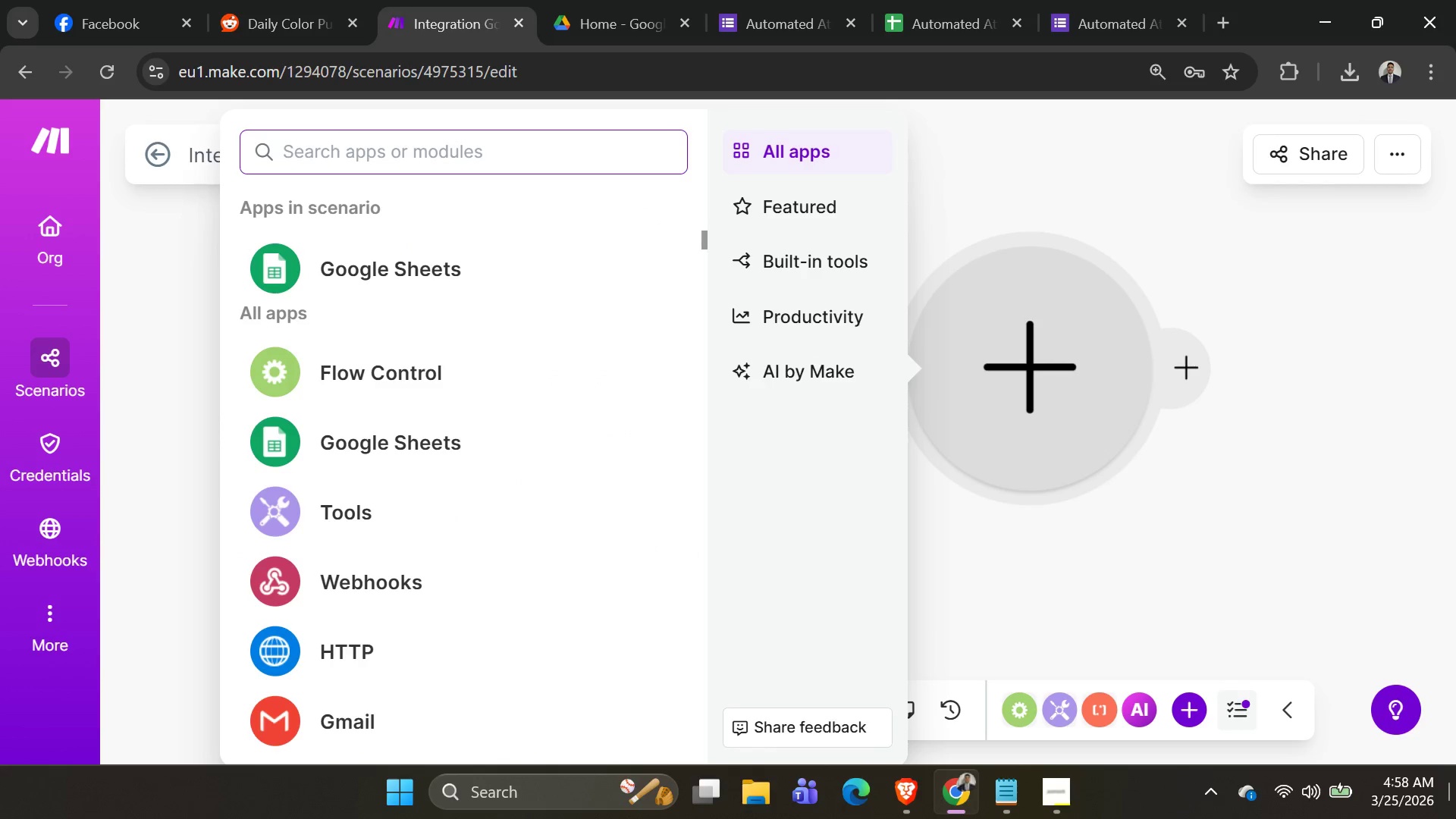 
type(after wa)
 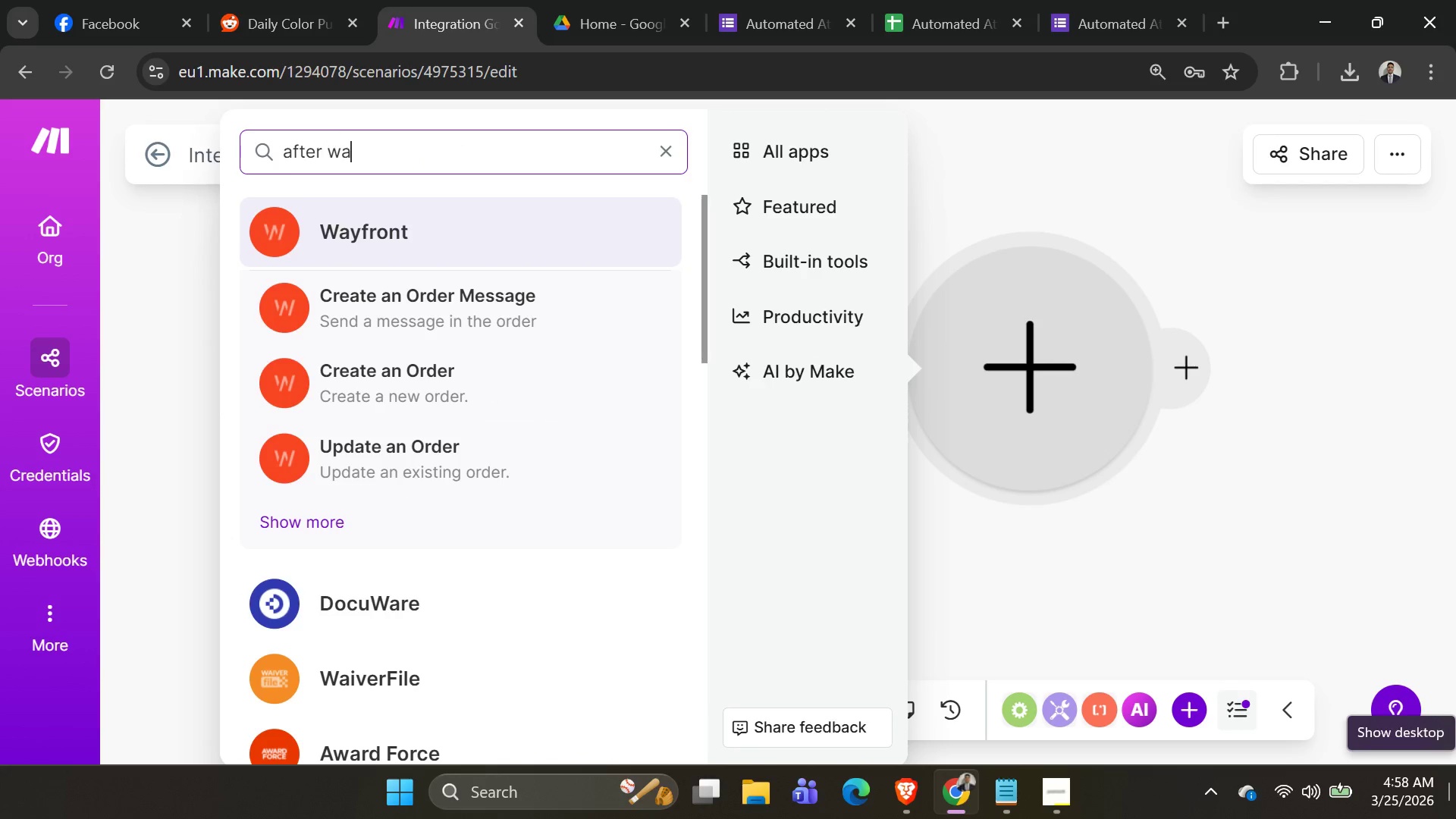 
key(Backspace)
 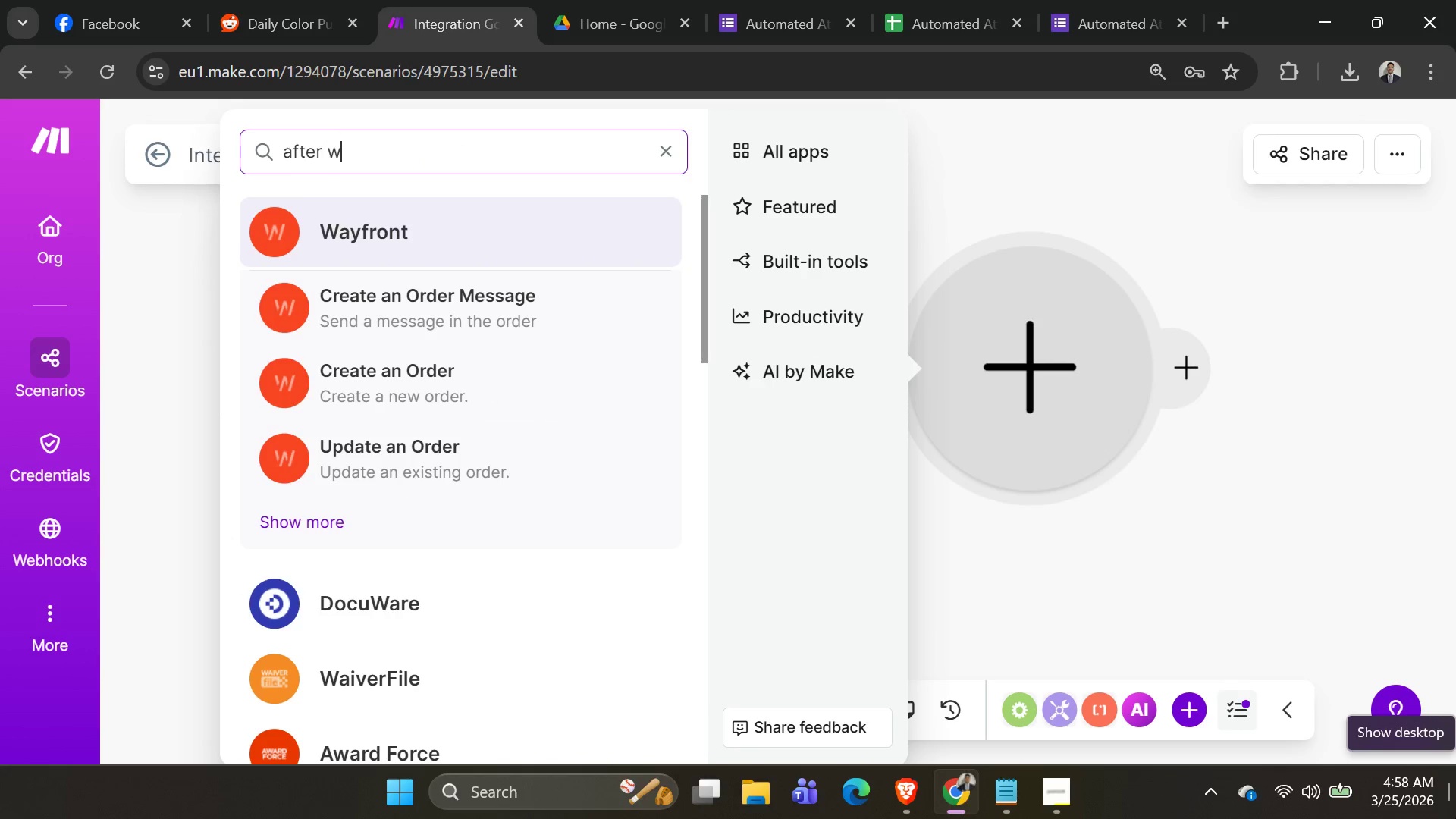 
key(Backspace)
 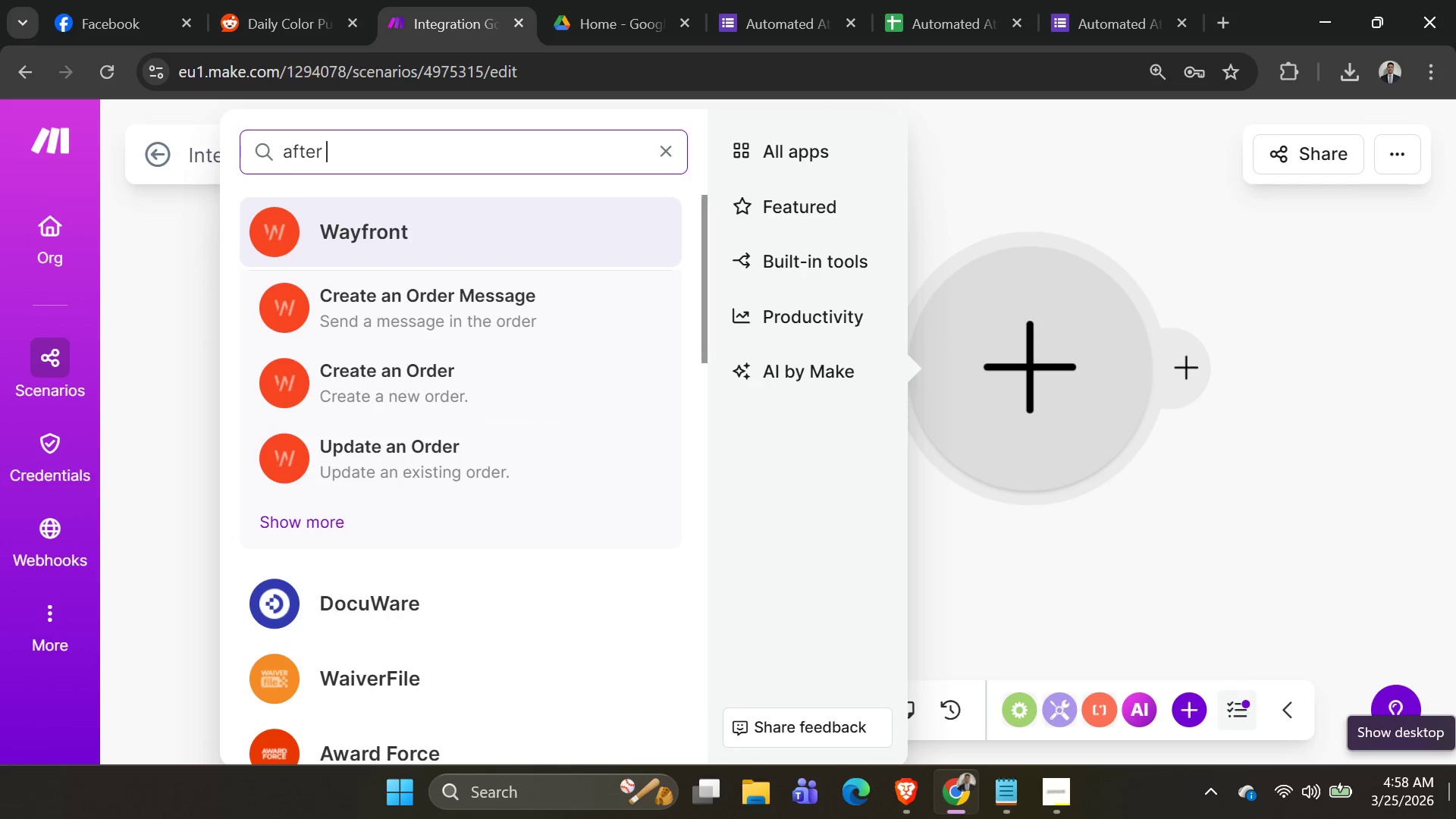 
key(Backspace)
 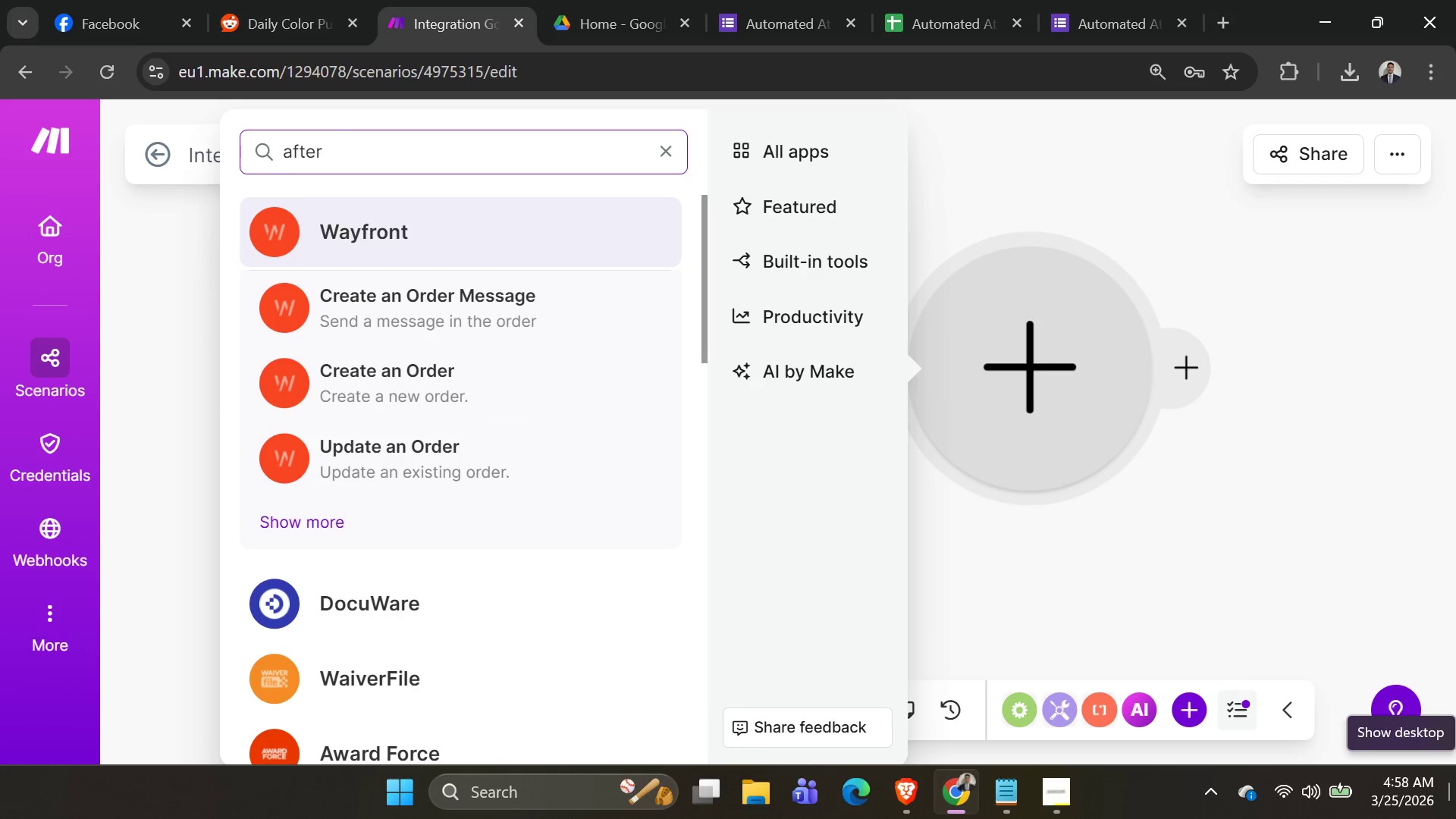 
key(Backspace)
 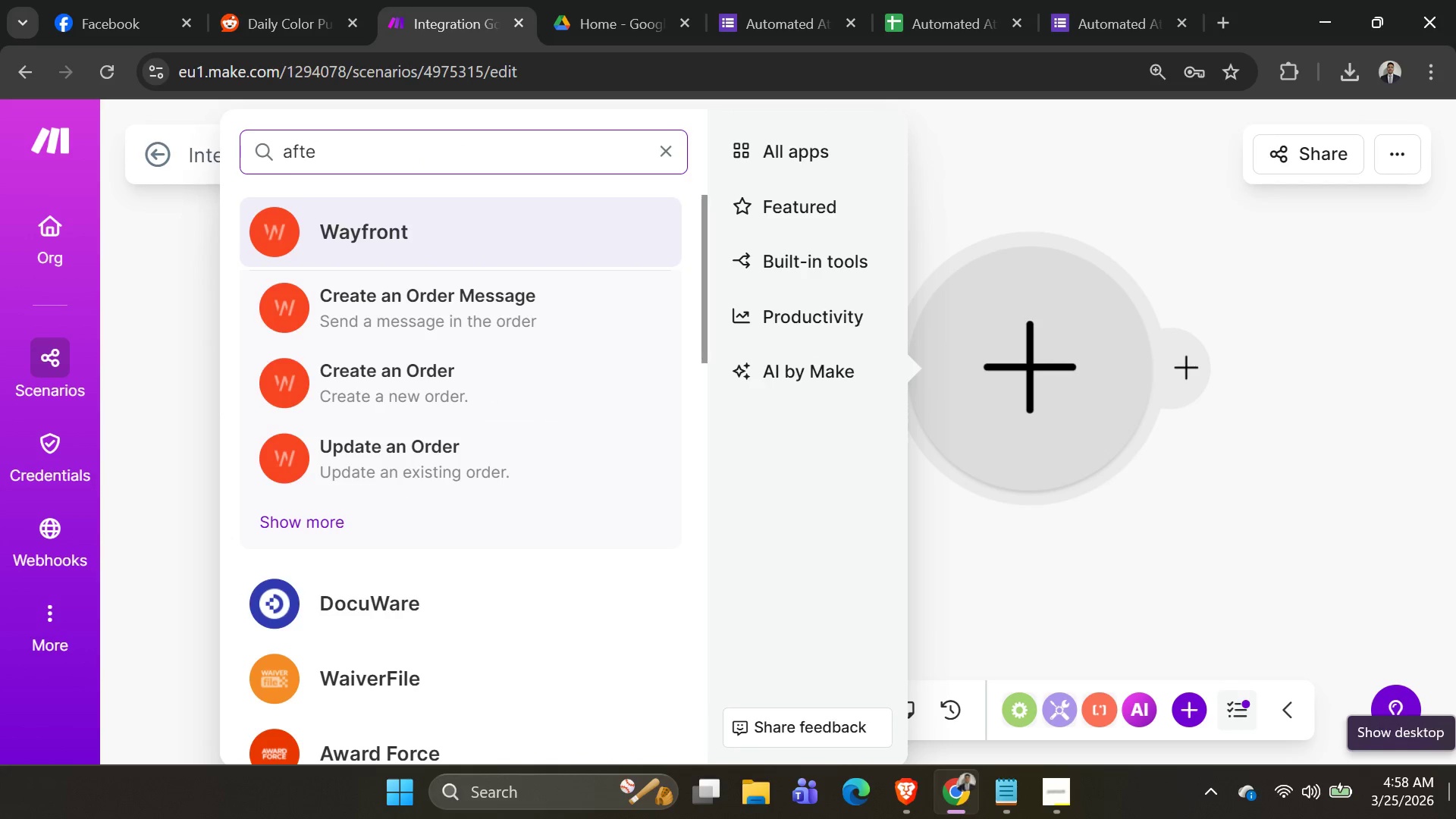 
key(Backspace)
 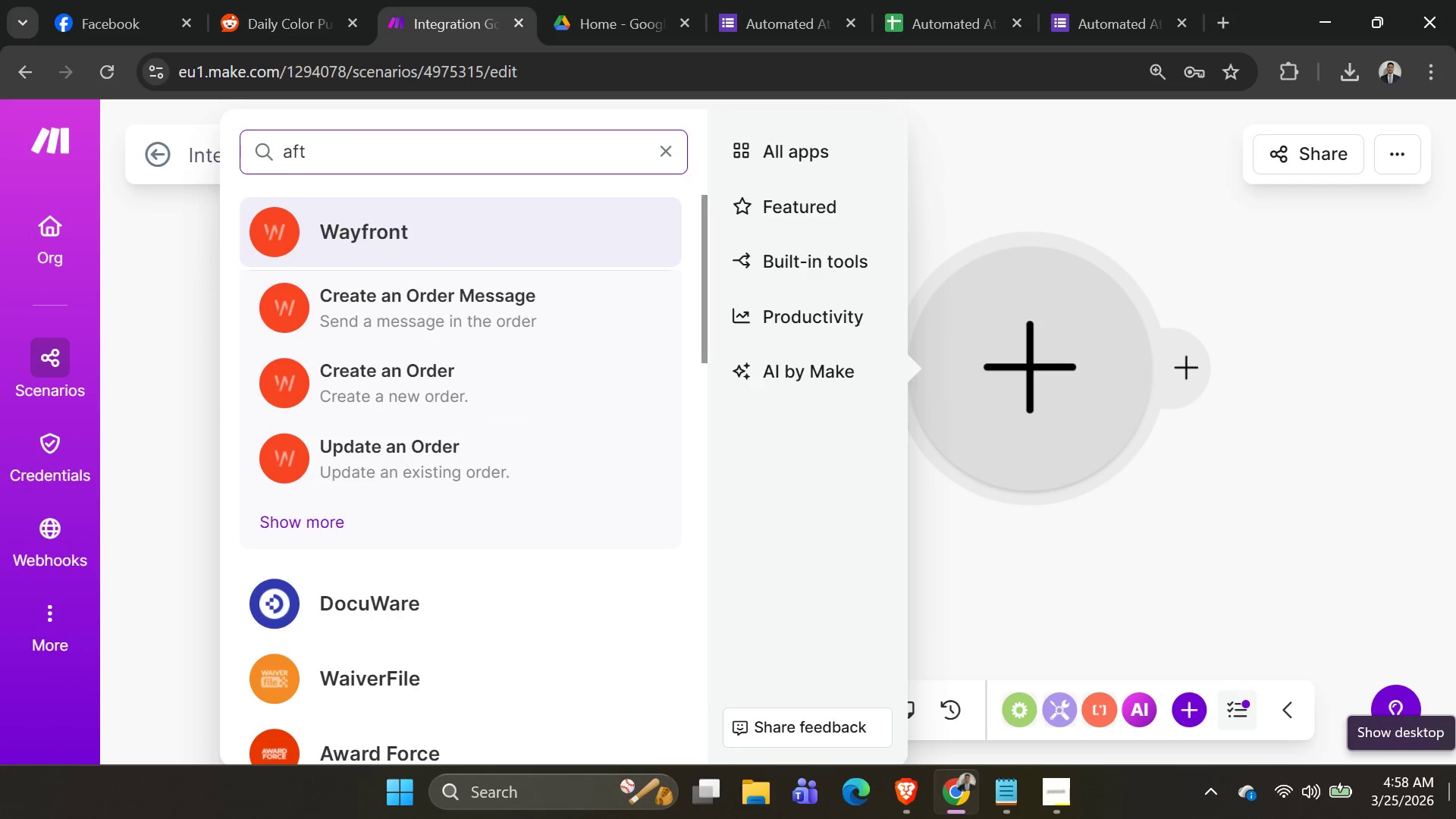 
key(Backspace)
 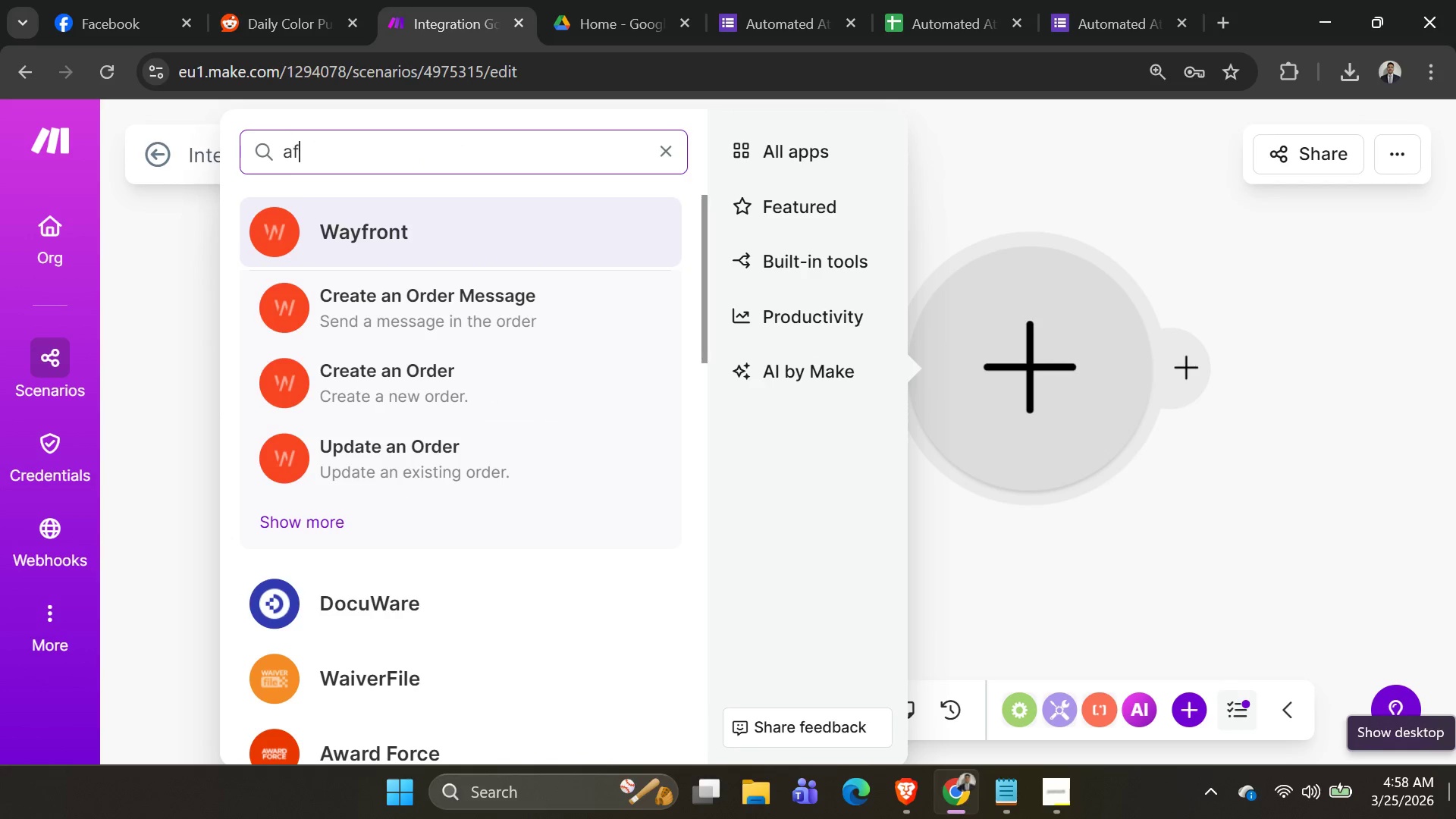 
key(Backspace)
 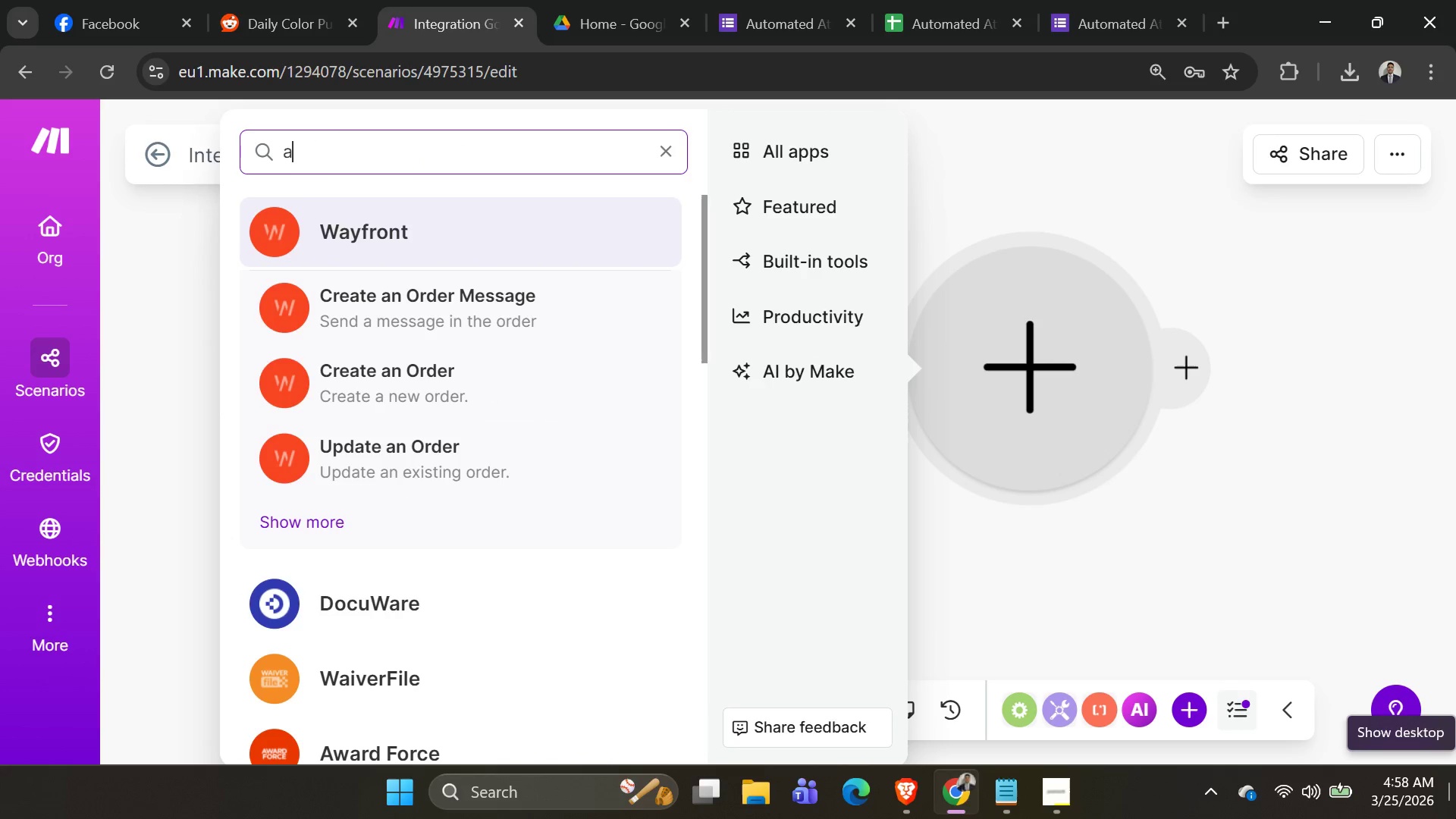 
key(Backspace)
 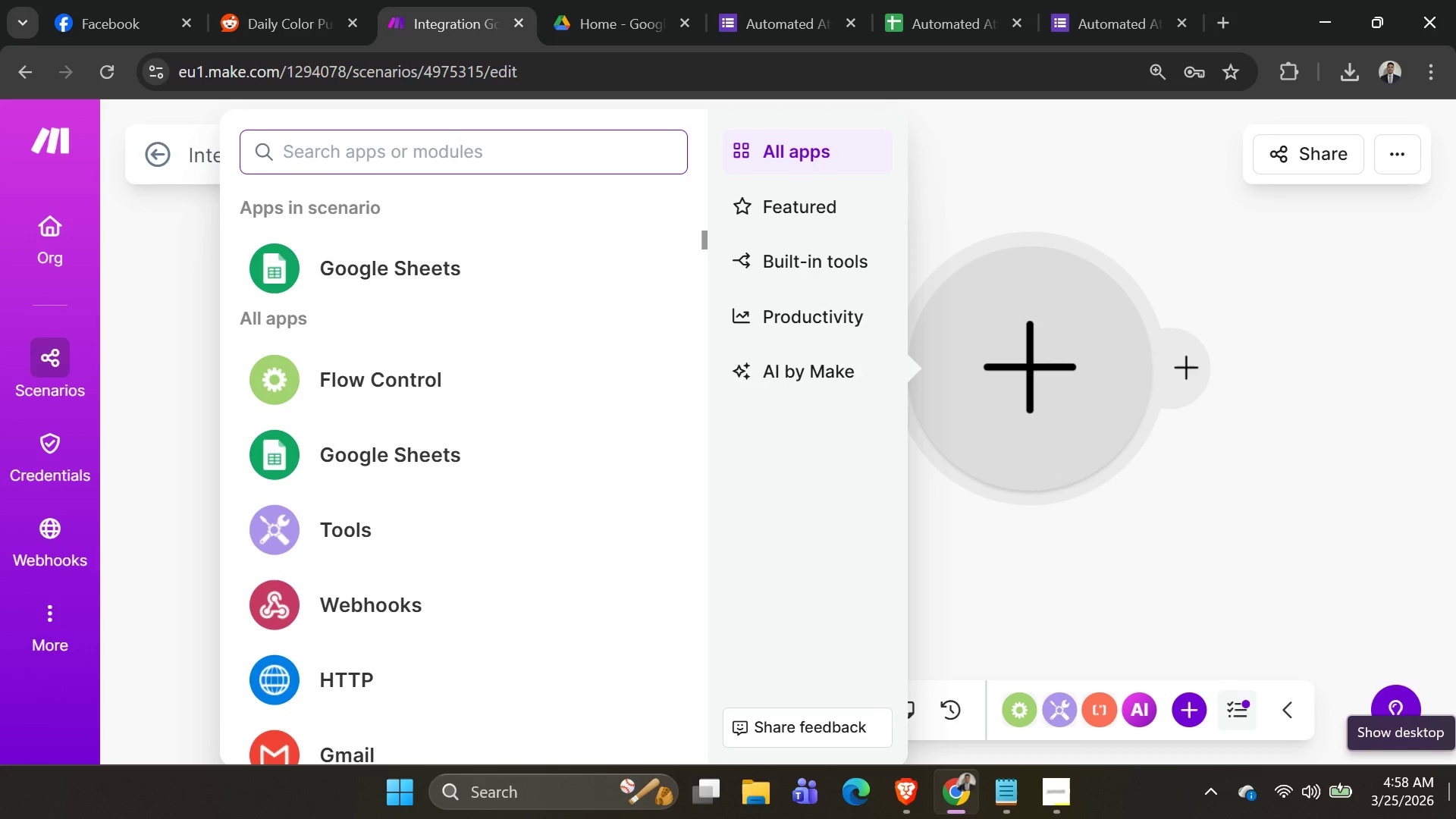 
wait(12.58)
 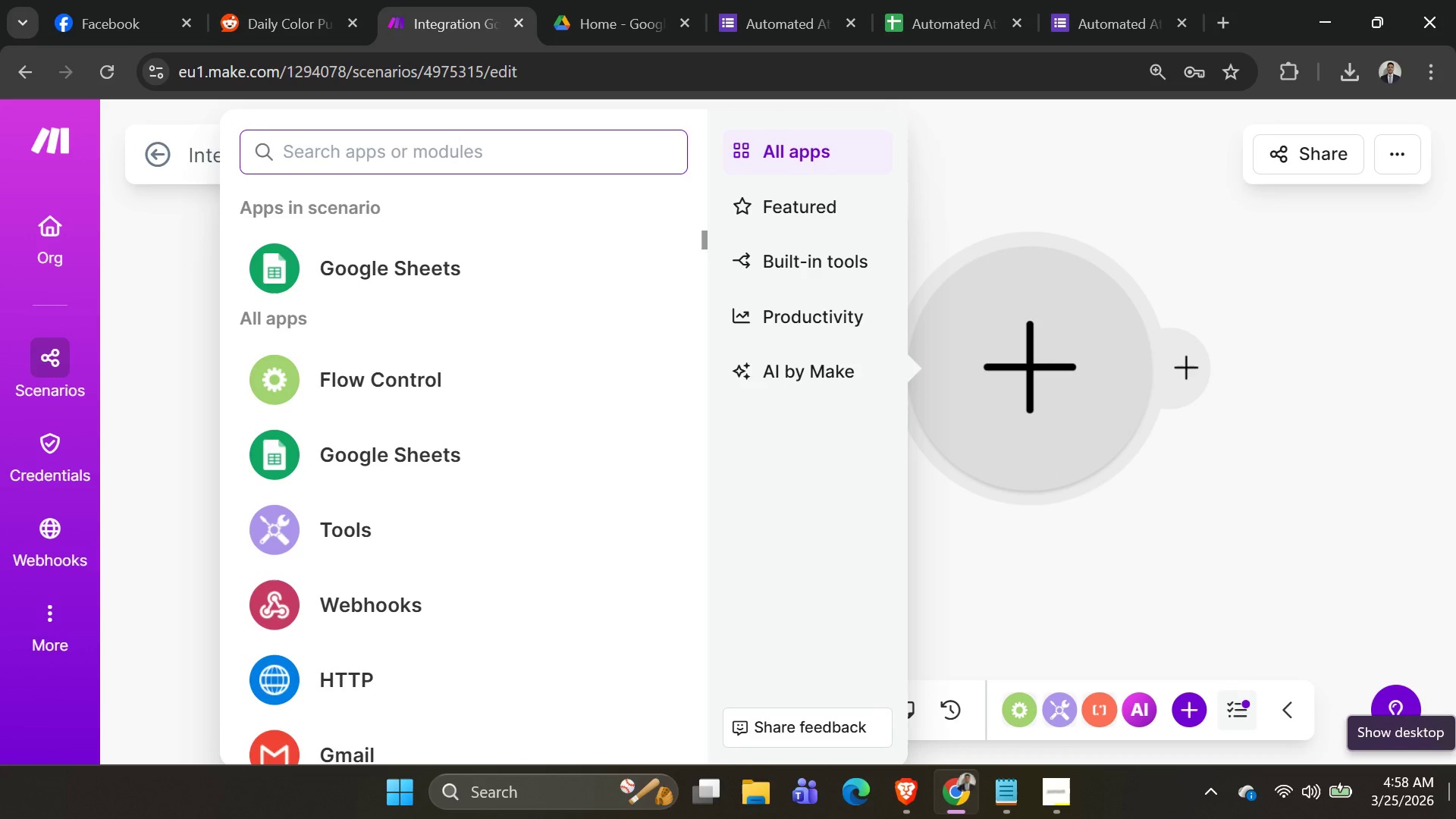 
left_click([456, 249])
 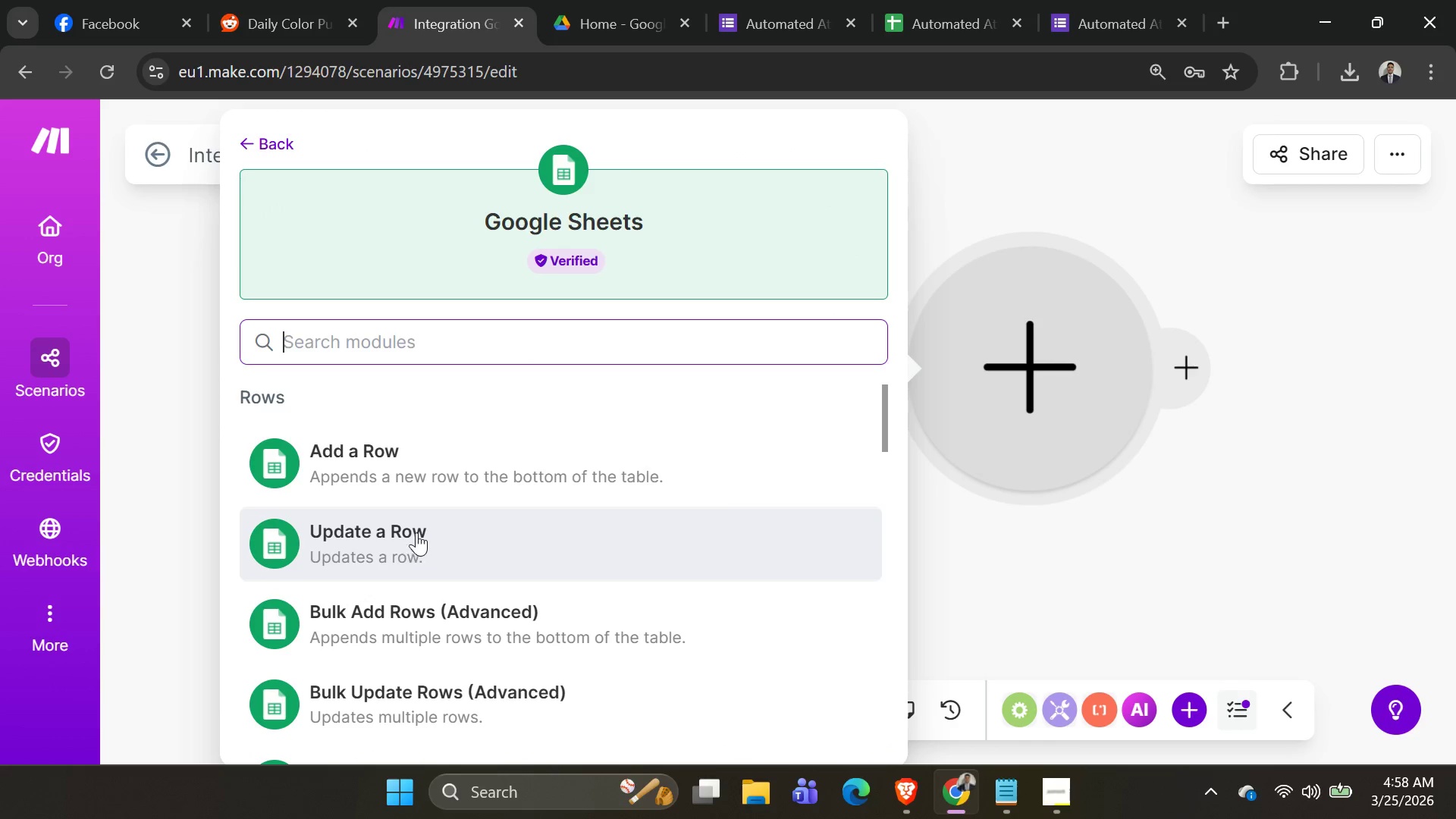 
type(sea)
 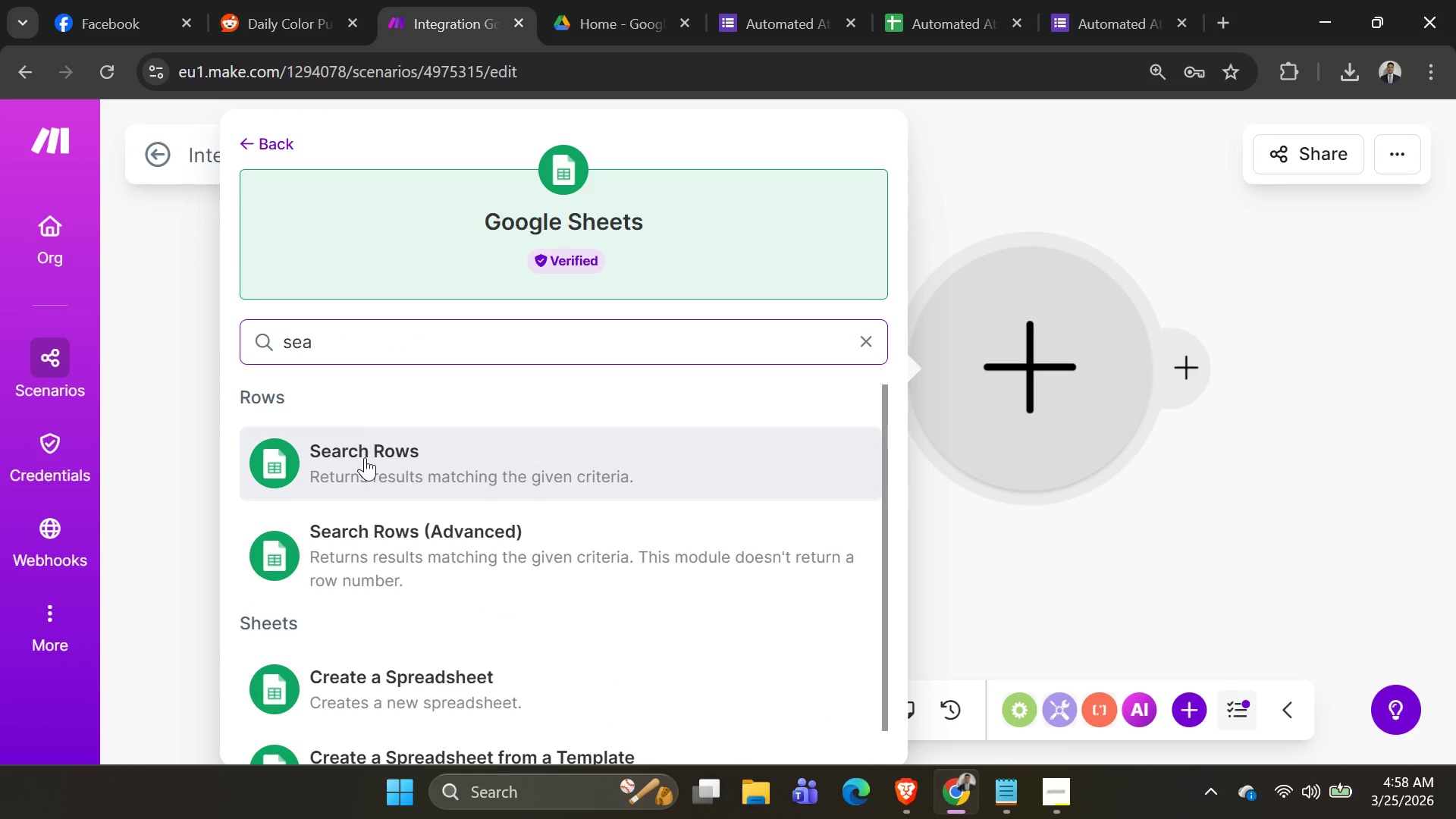 
left_click([365, 458])
 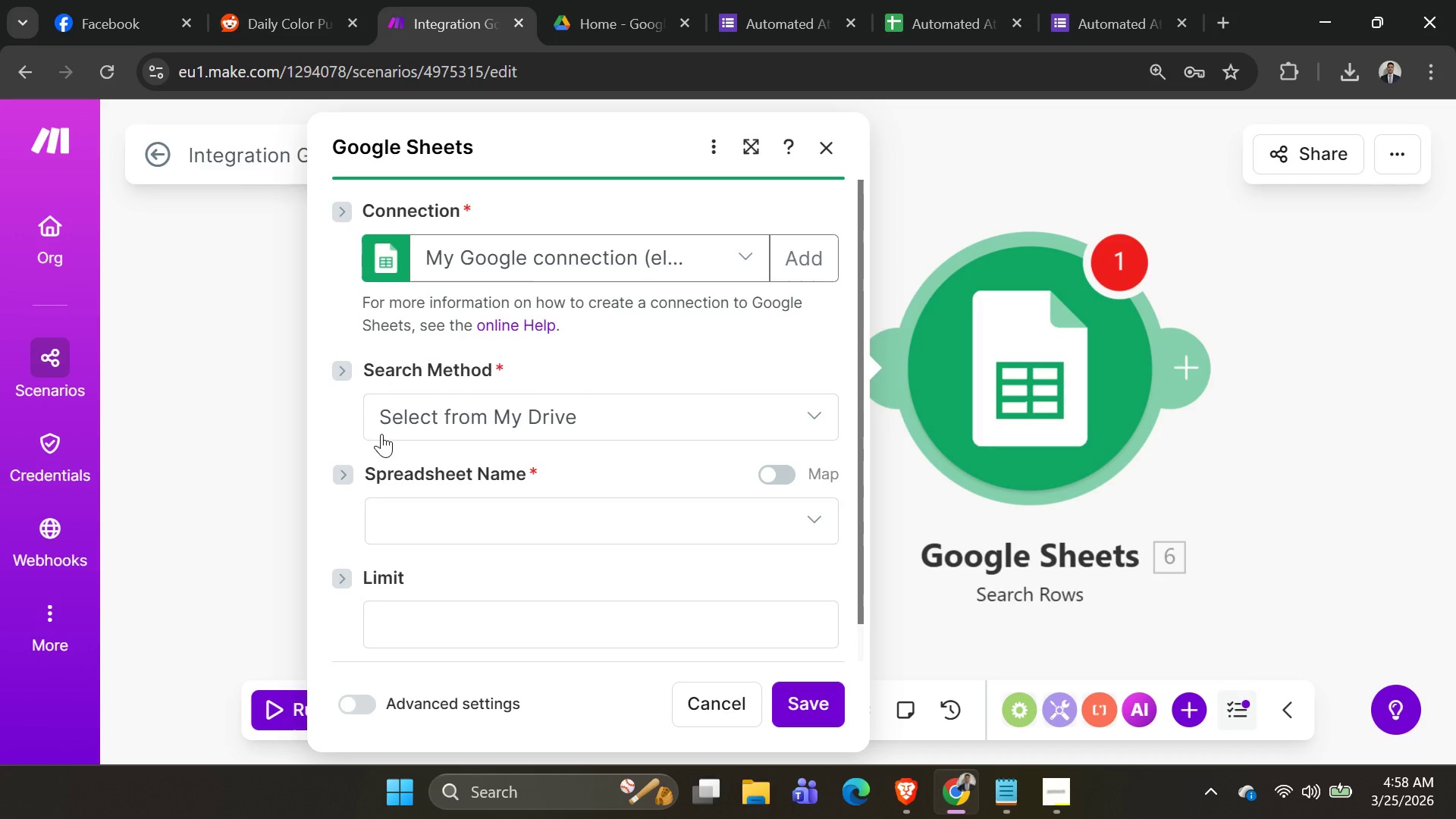 
wait(7.17)
 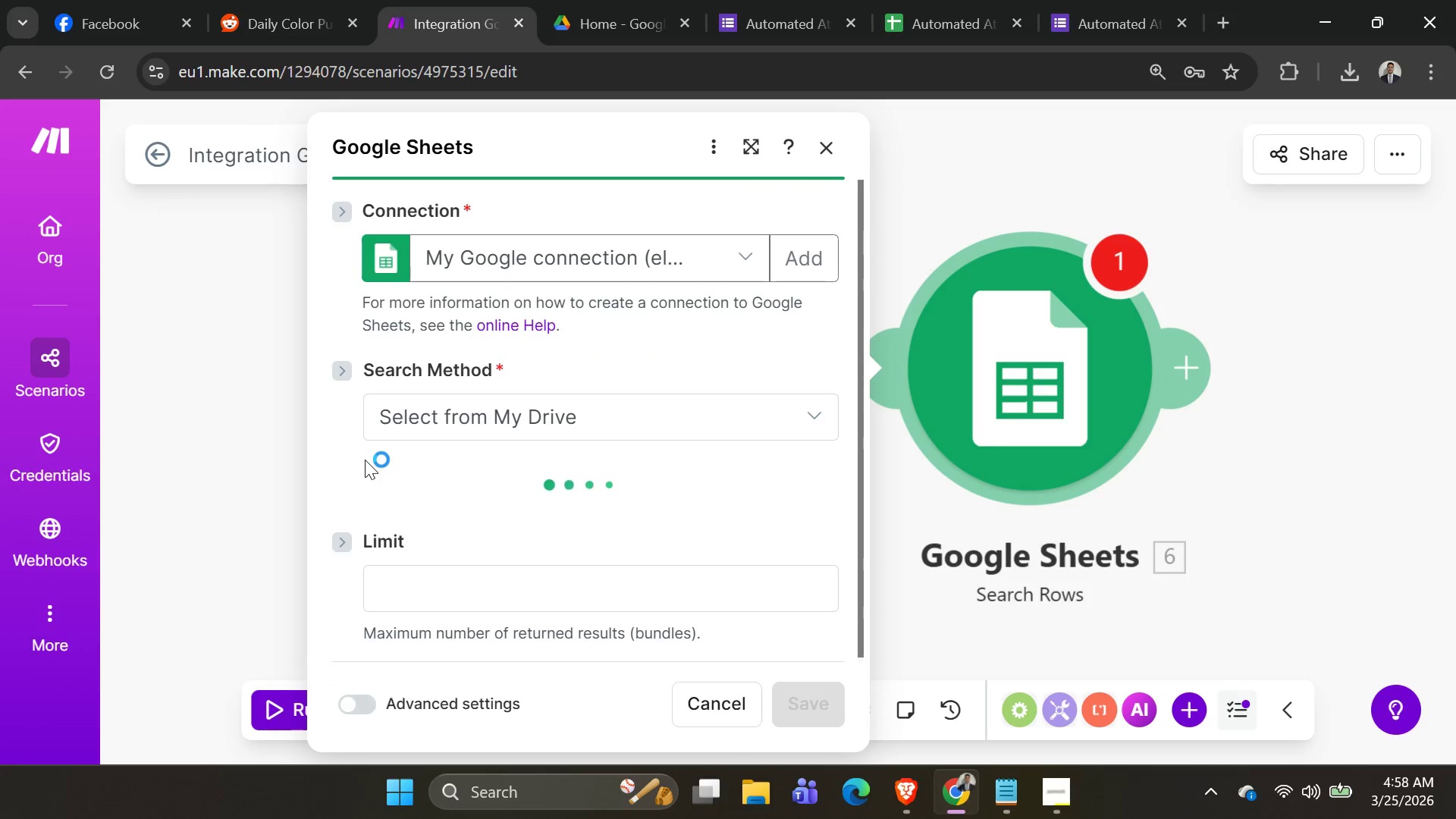 
left_click([576, 426])
 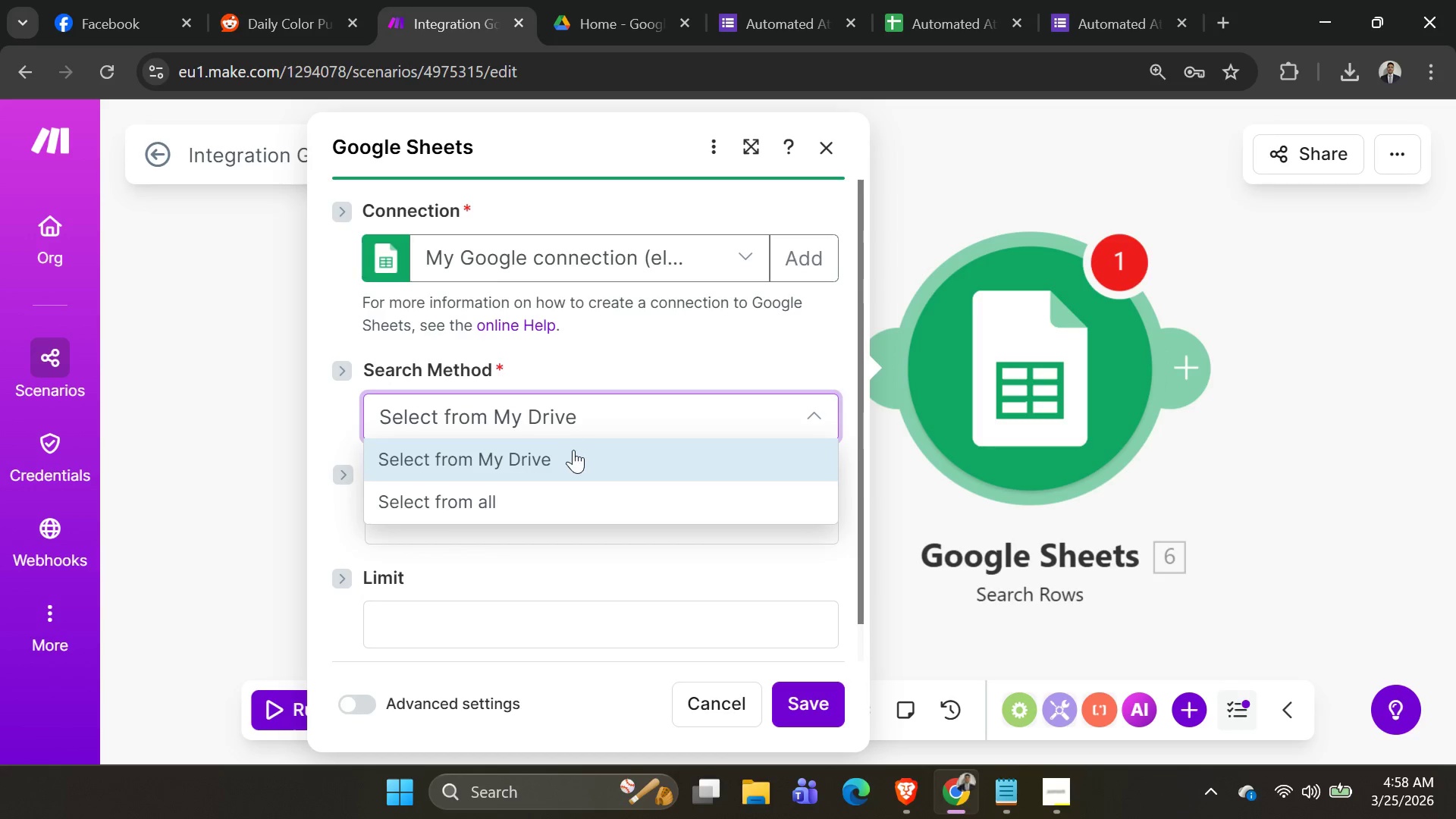 
left_click([573, 450])
 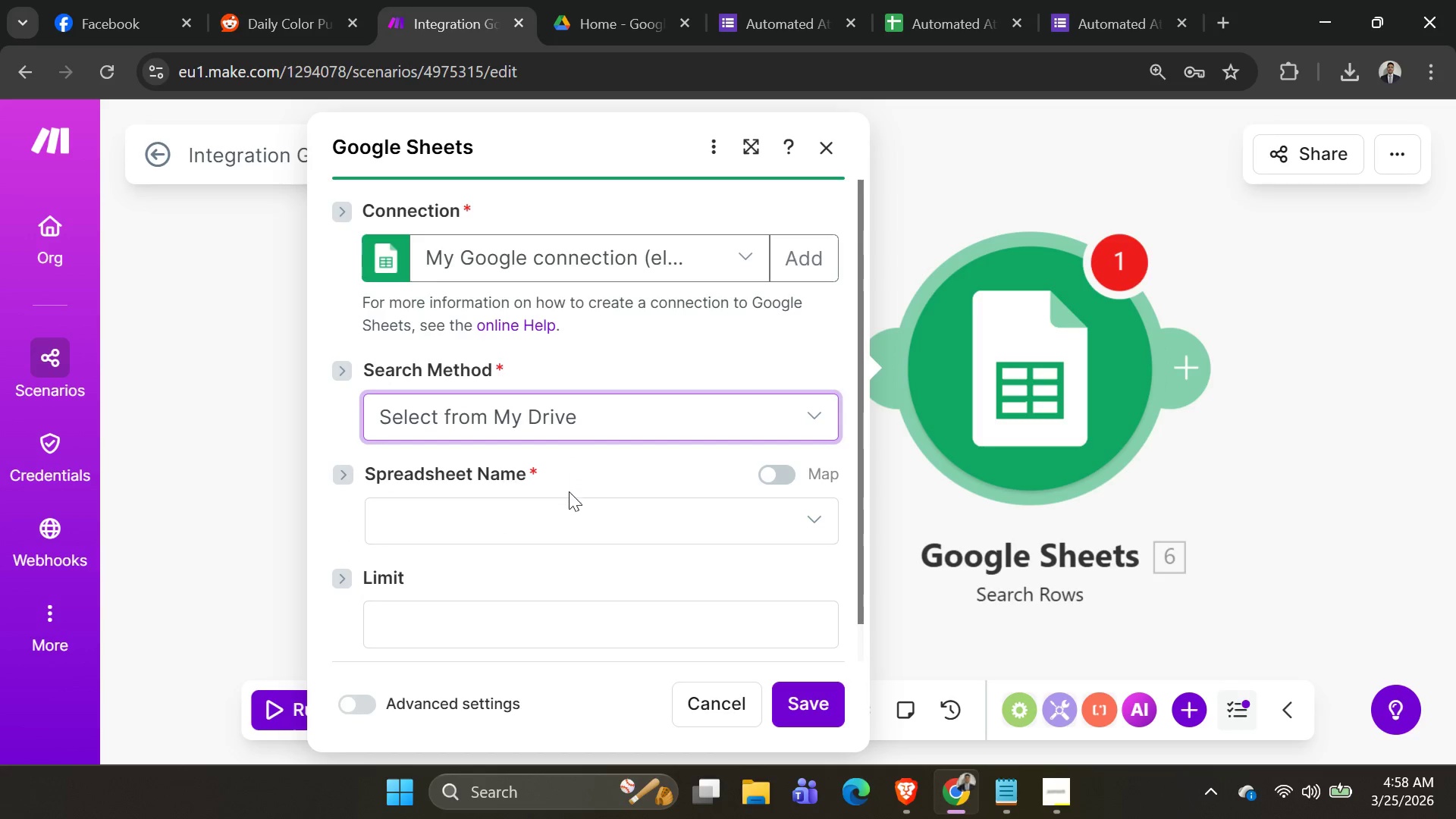 
left_click([579, 504])
 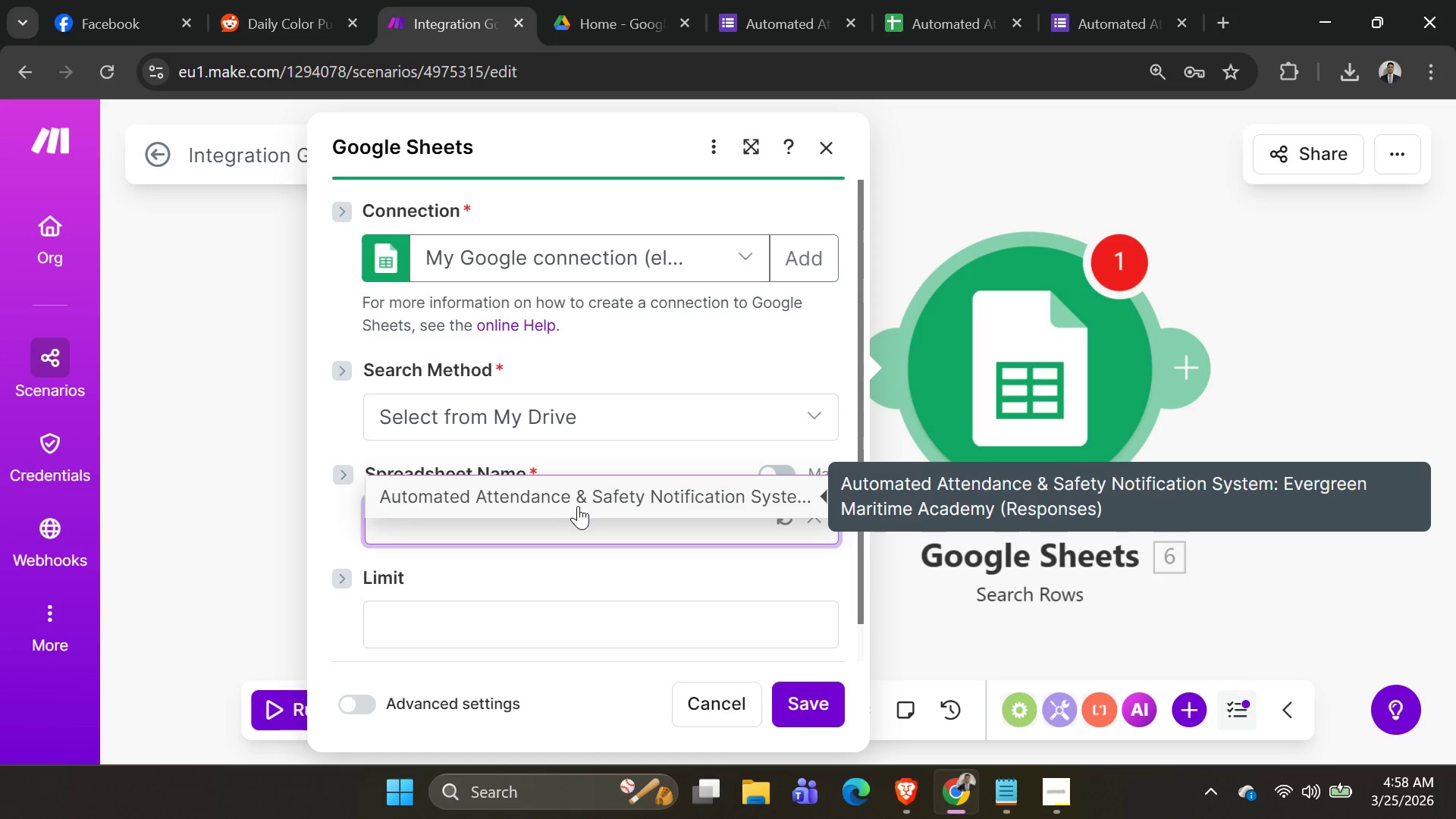 
left_click([574, 495])
 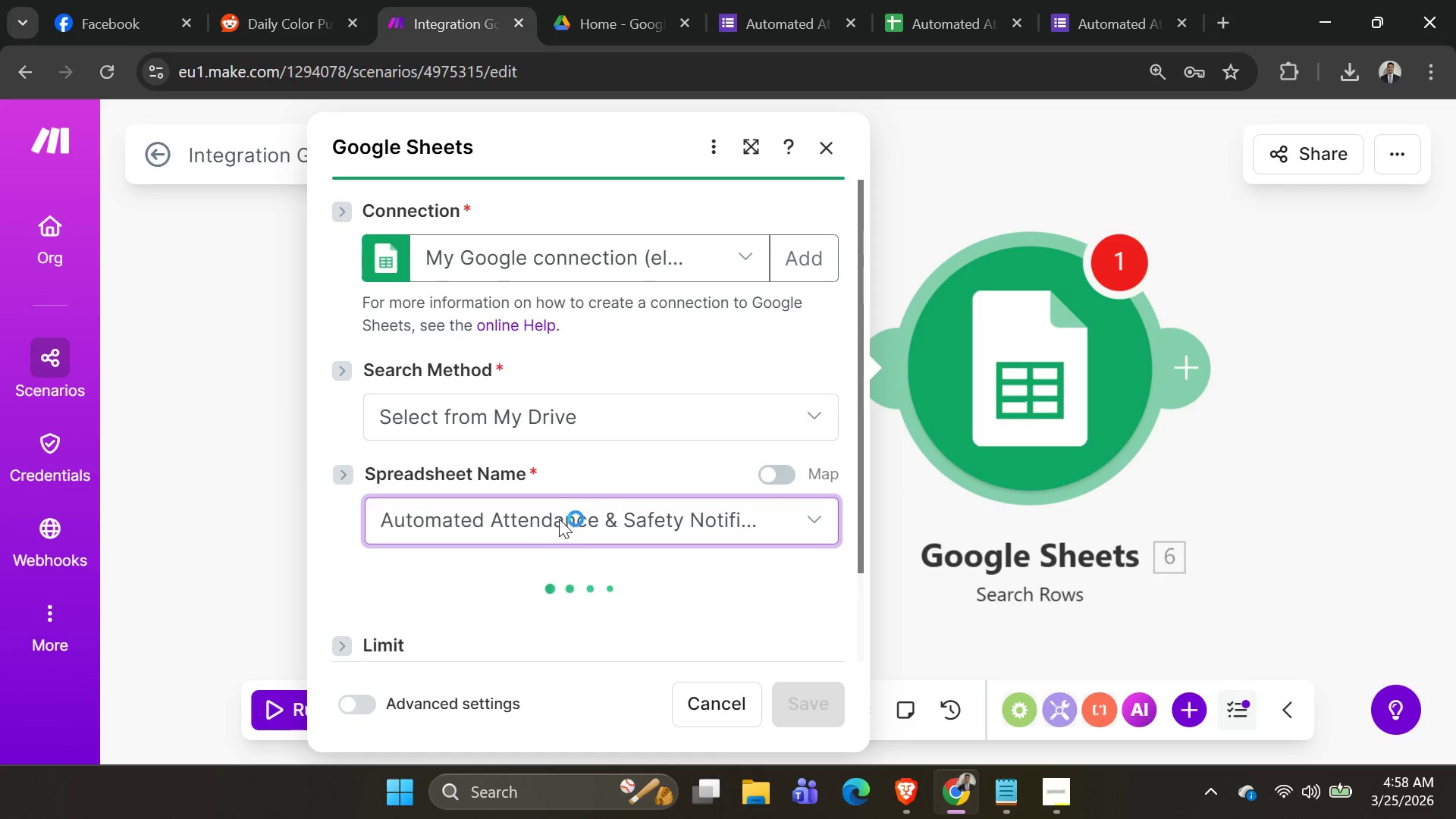 
scroll: coordinate [639, 397], scroll_direction: down, amount: 12.0
 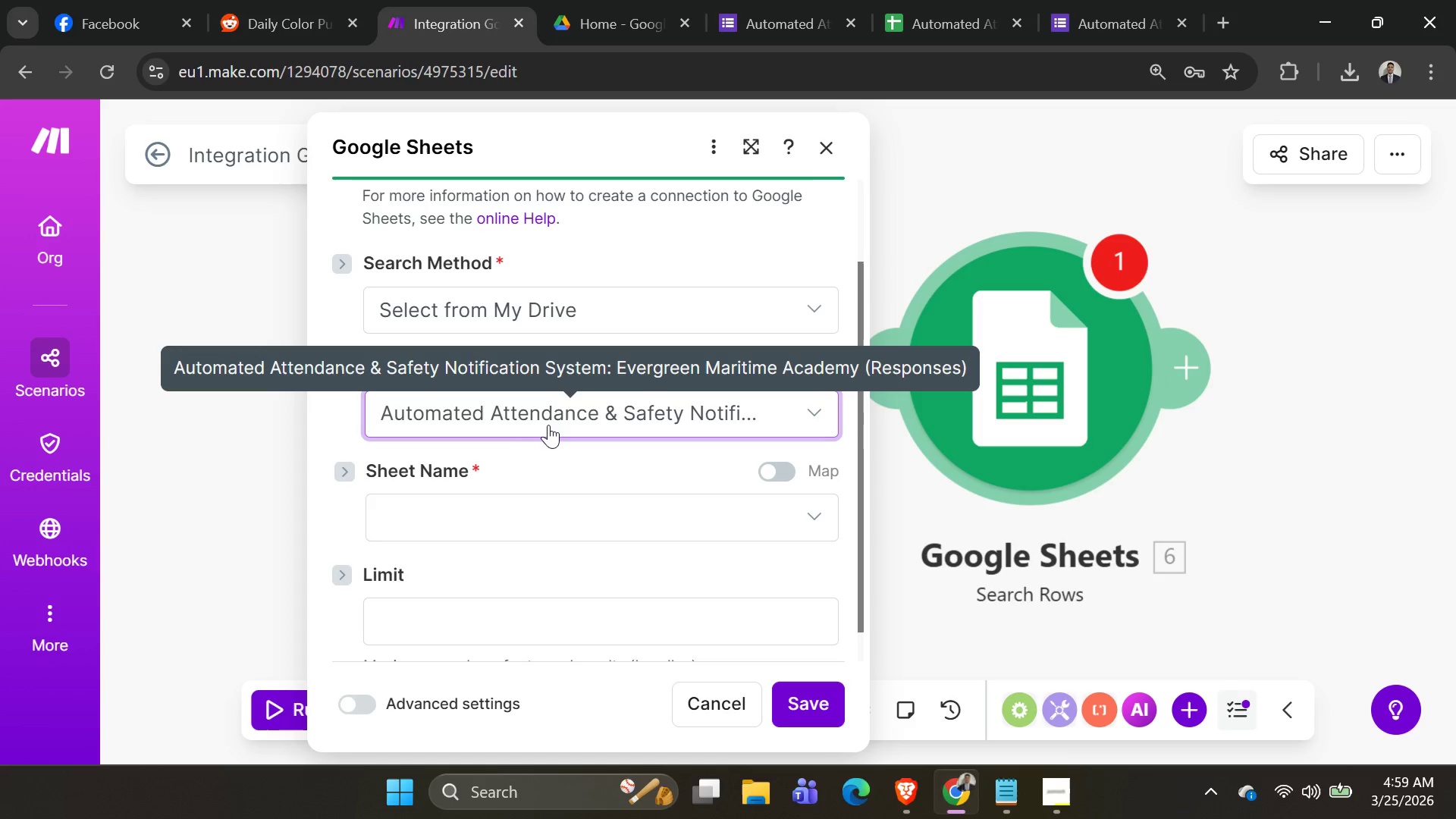 
wait(6.12)
 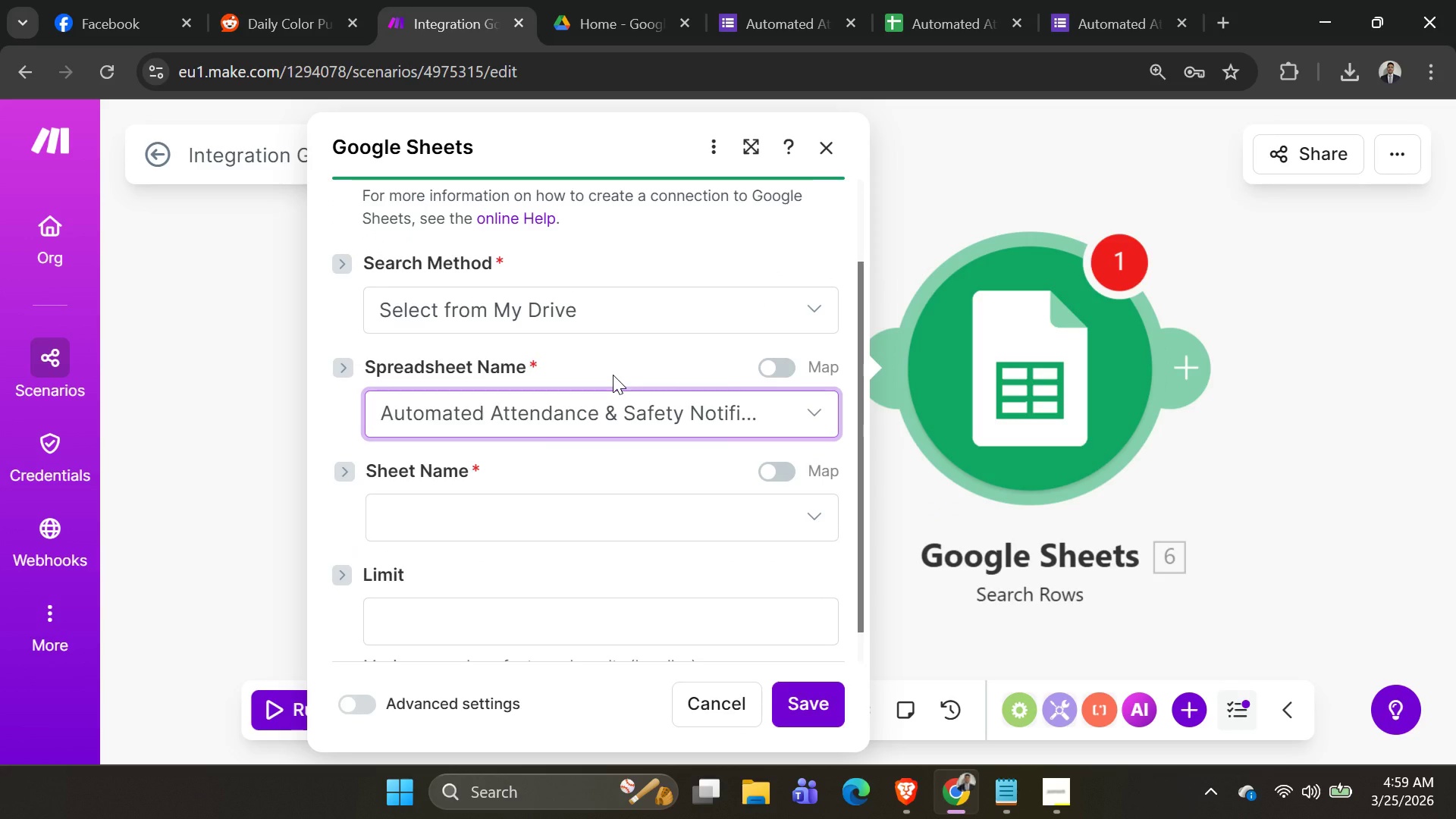 
scroll: coordinate [683, 404], scroll_direction: down, amount: 3.0
 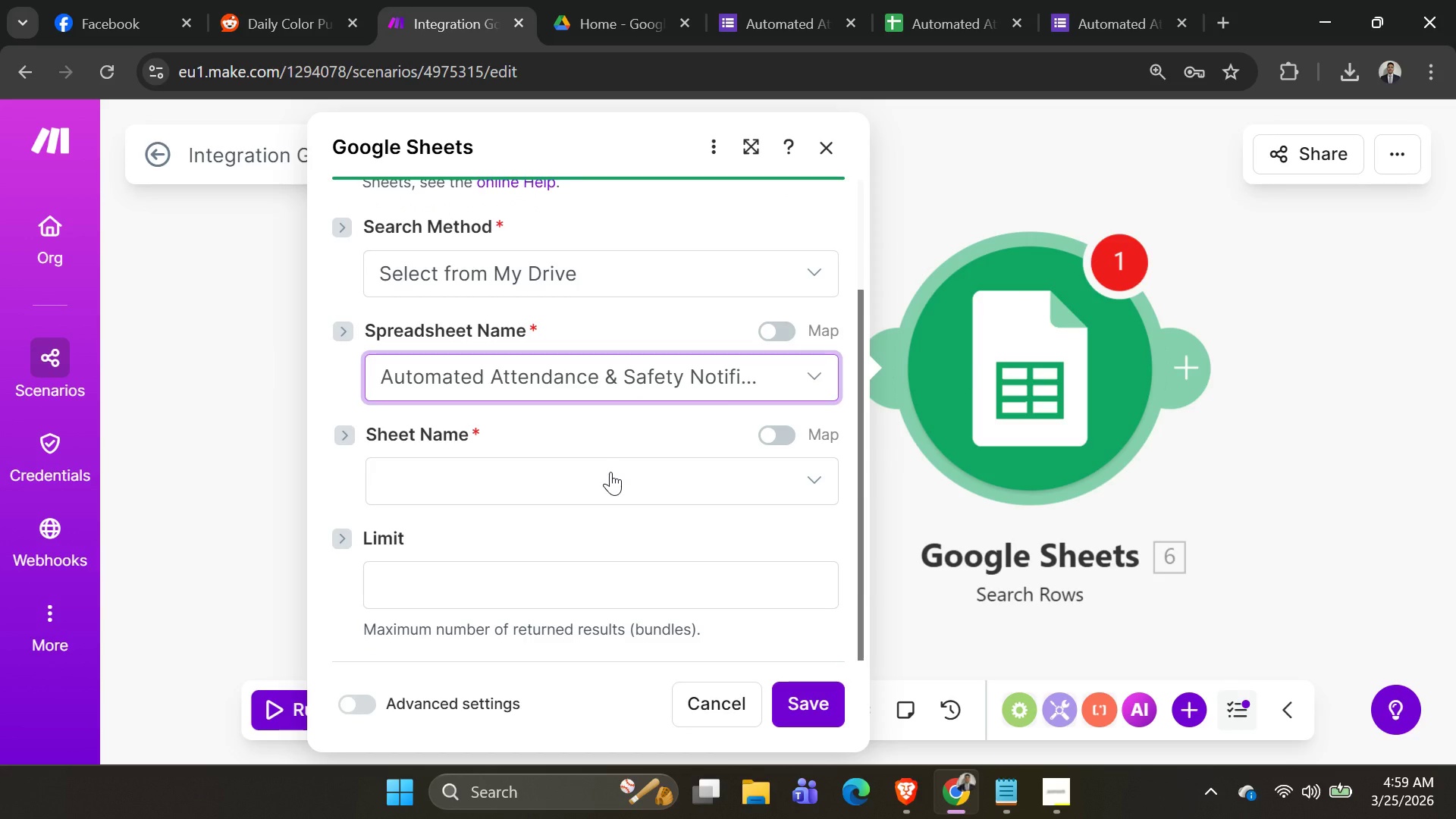 
left_click([610, 472])
 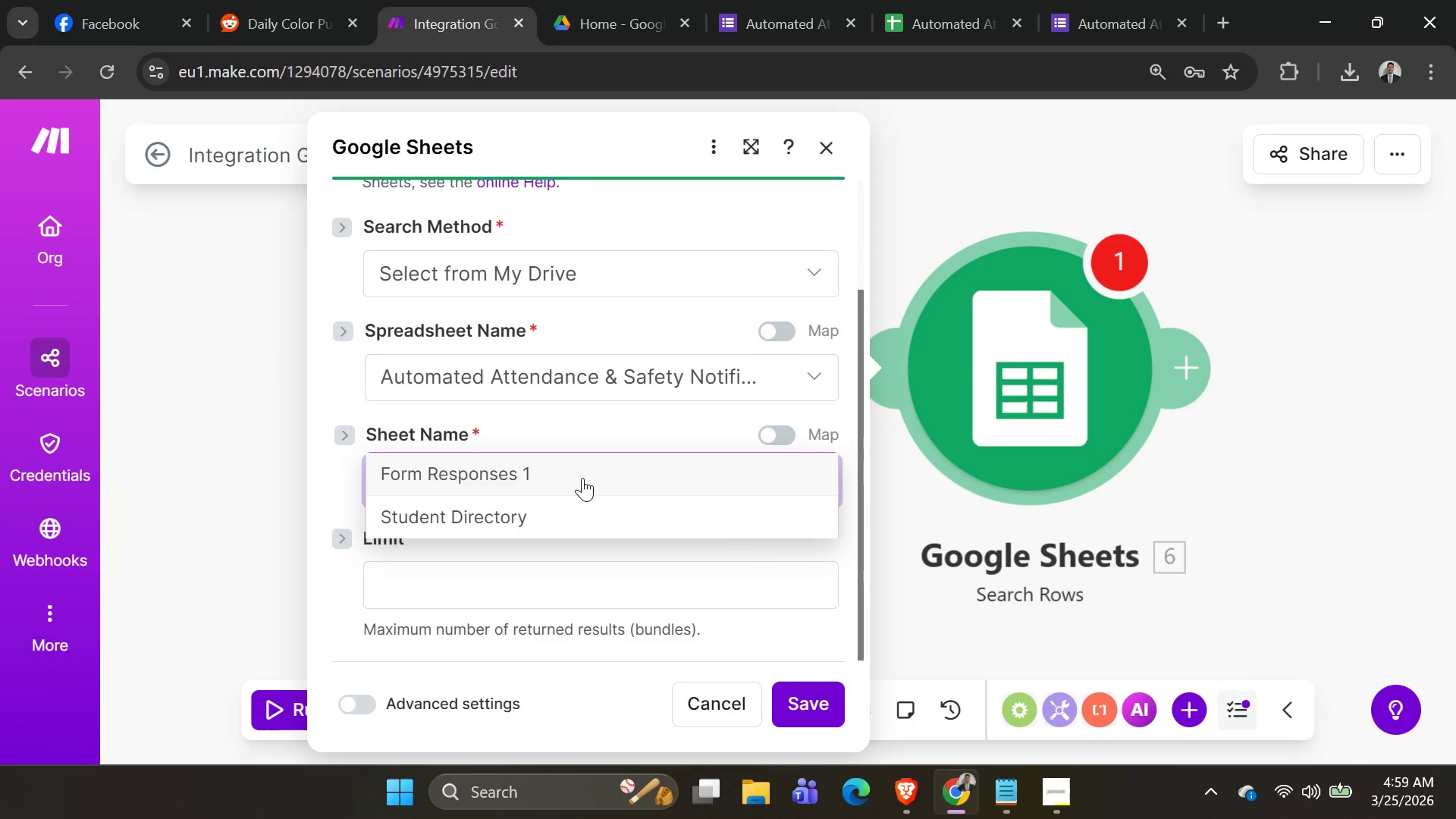 
left_click([582, 478])
 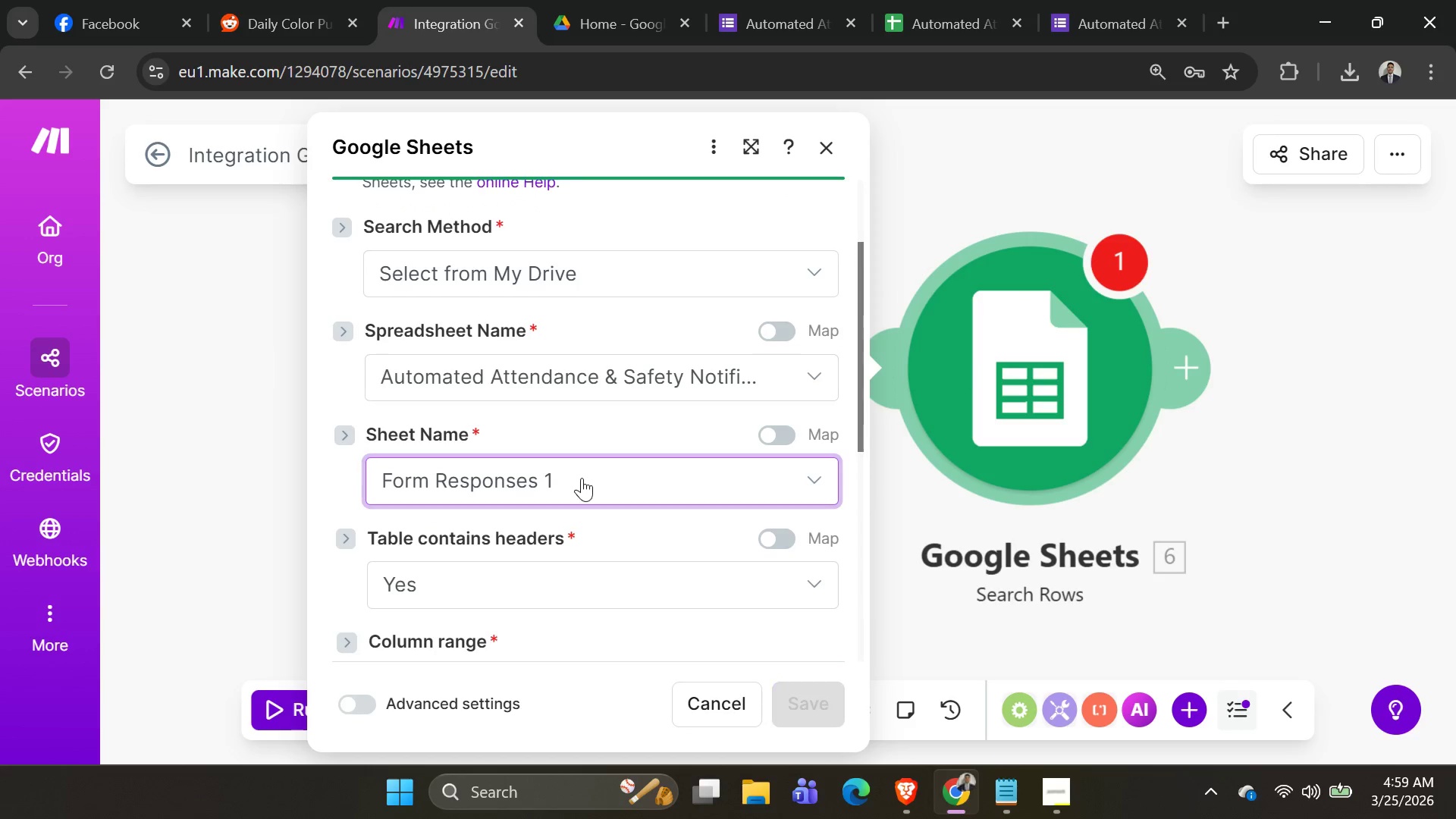 
left_click([582, 478])
 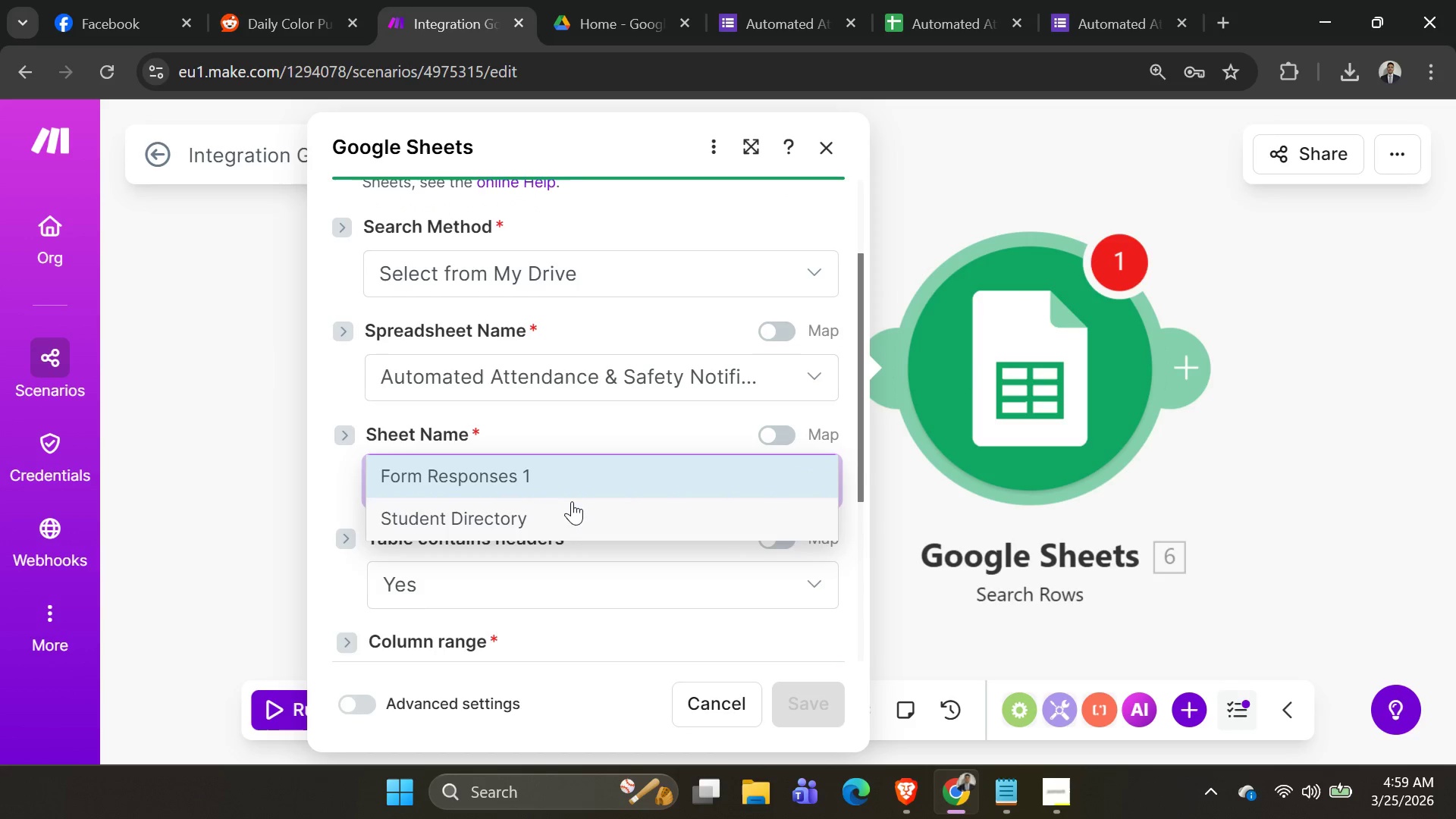 
left_click([571, 504])
 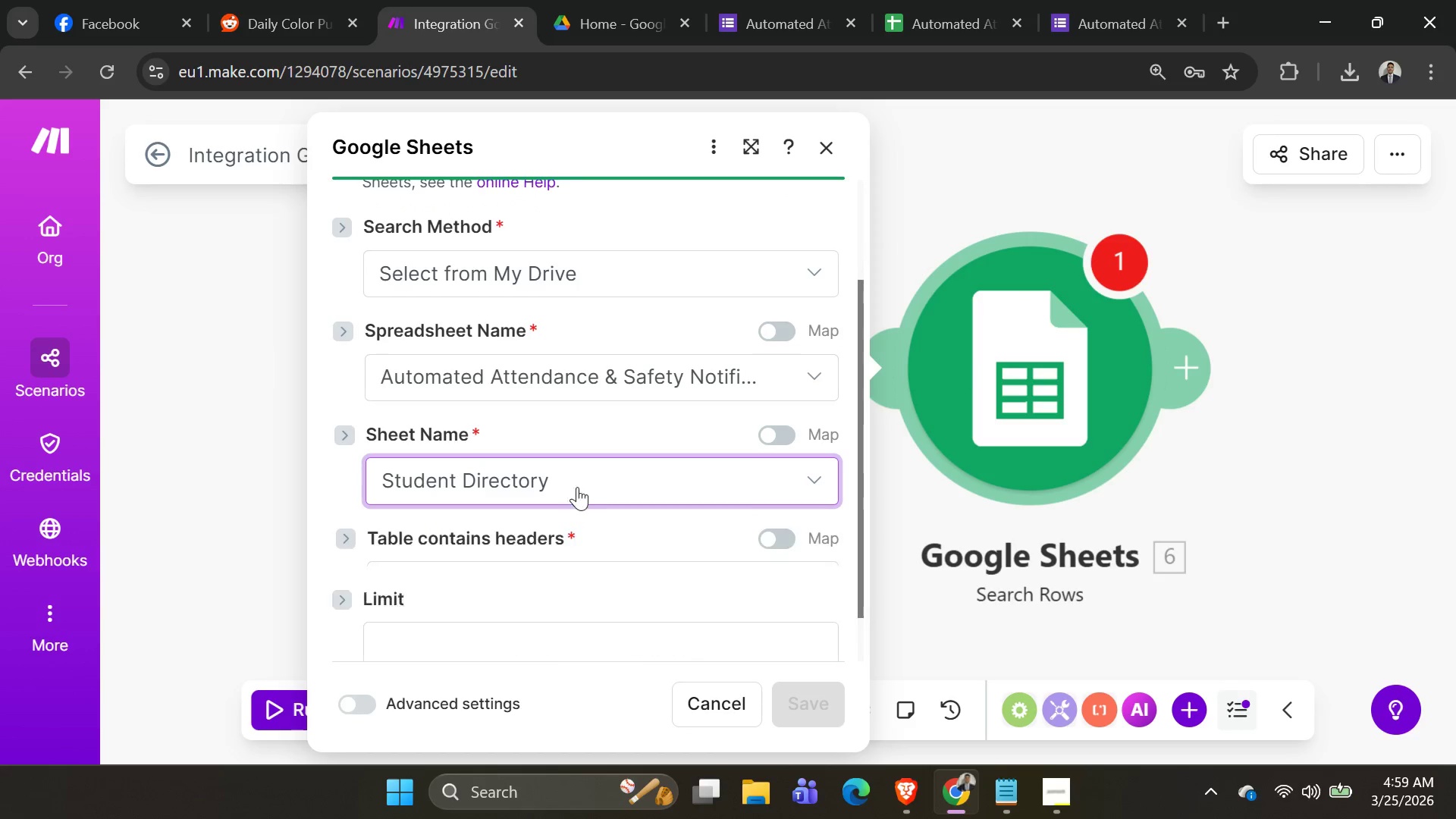 
left_click([582, 479])
 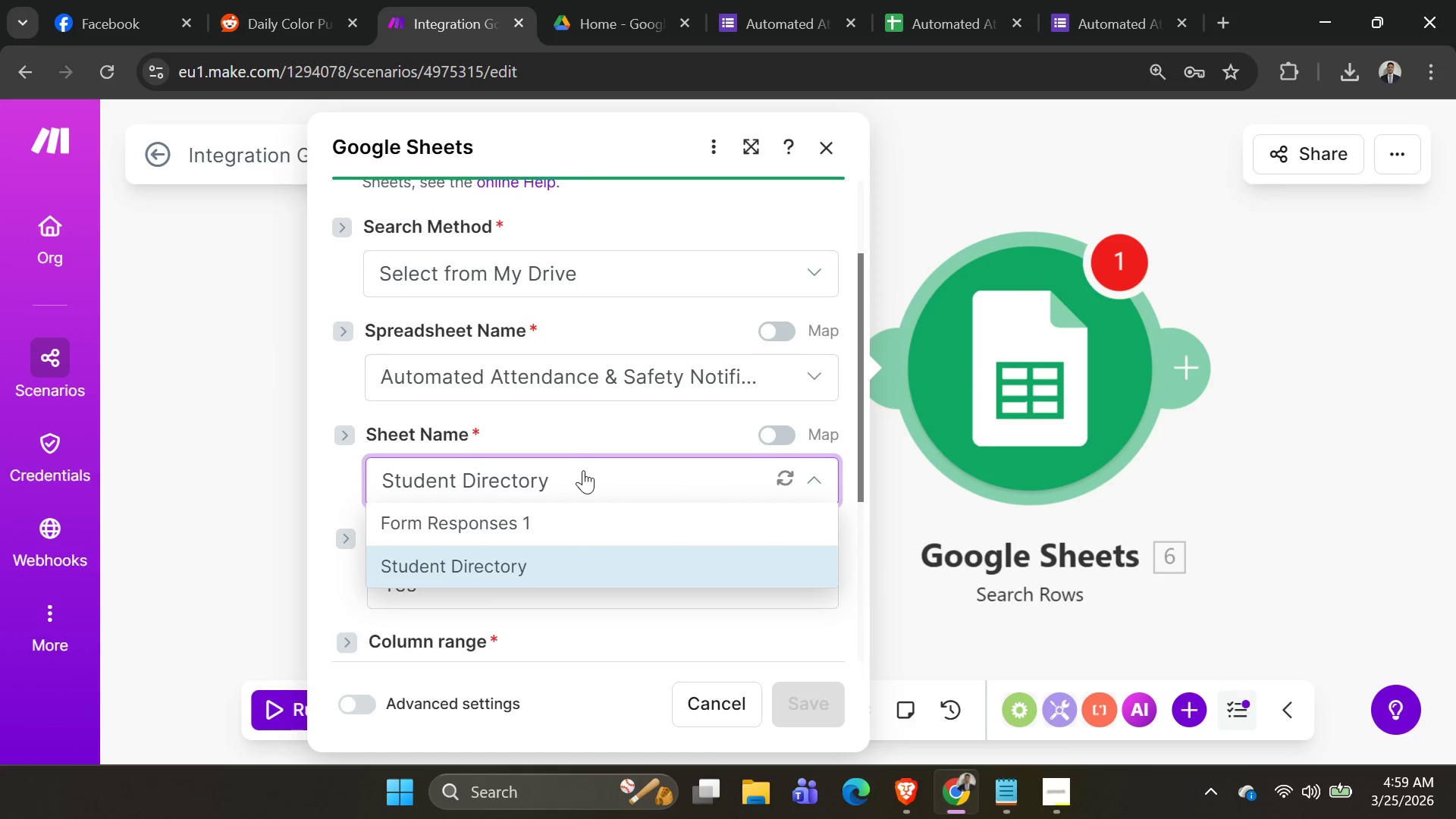 
left_click([576, 482])
 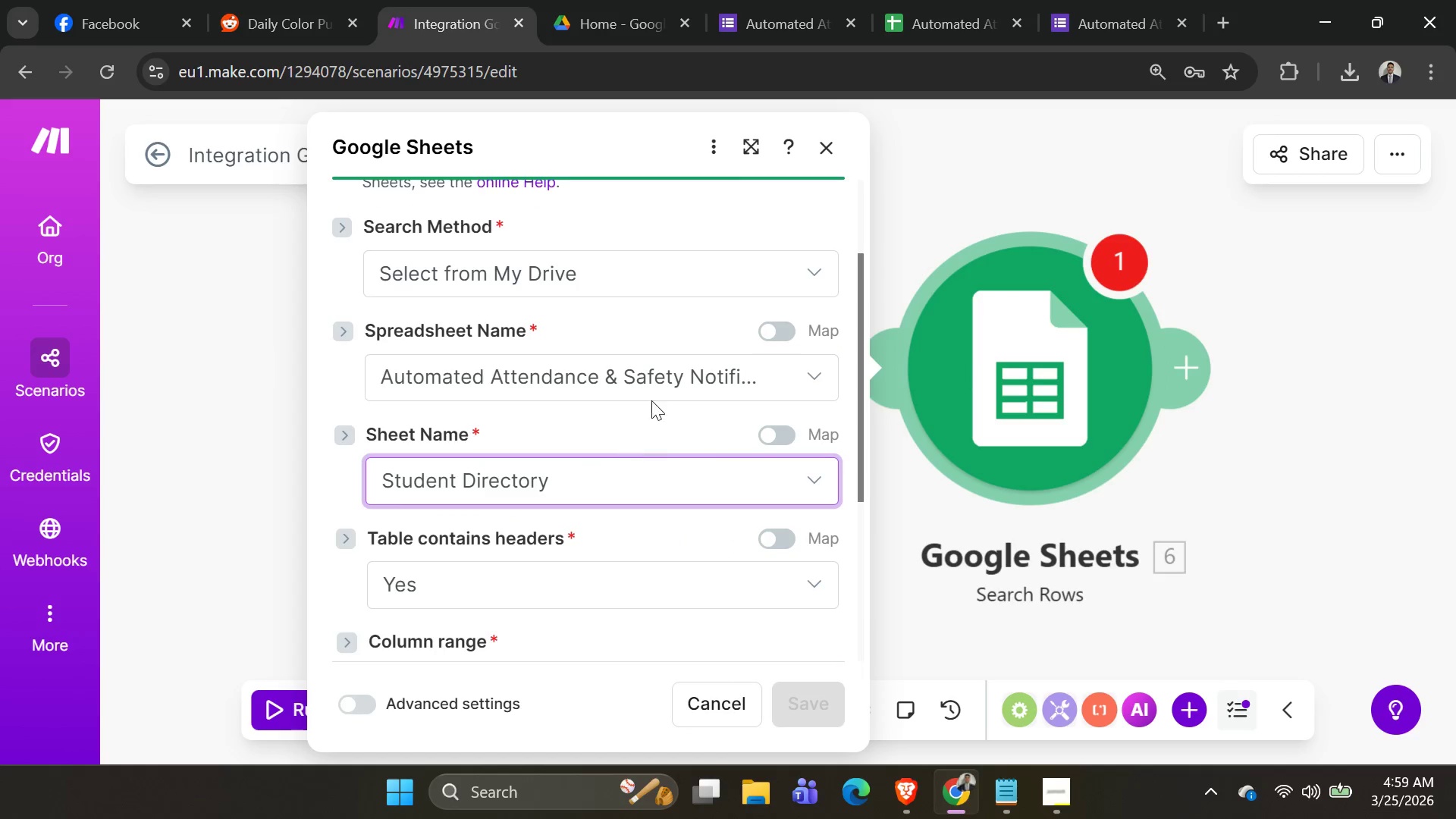 
scroll: coordinate [651, 400], scroll_direction: down, amount: 2.0
 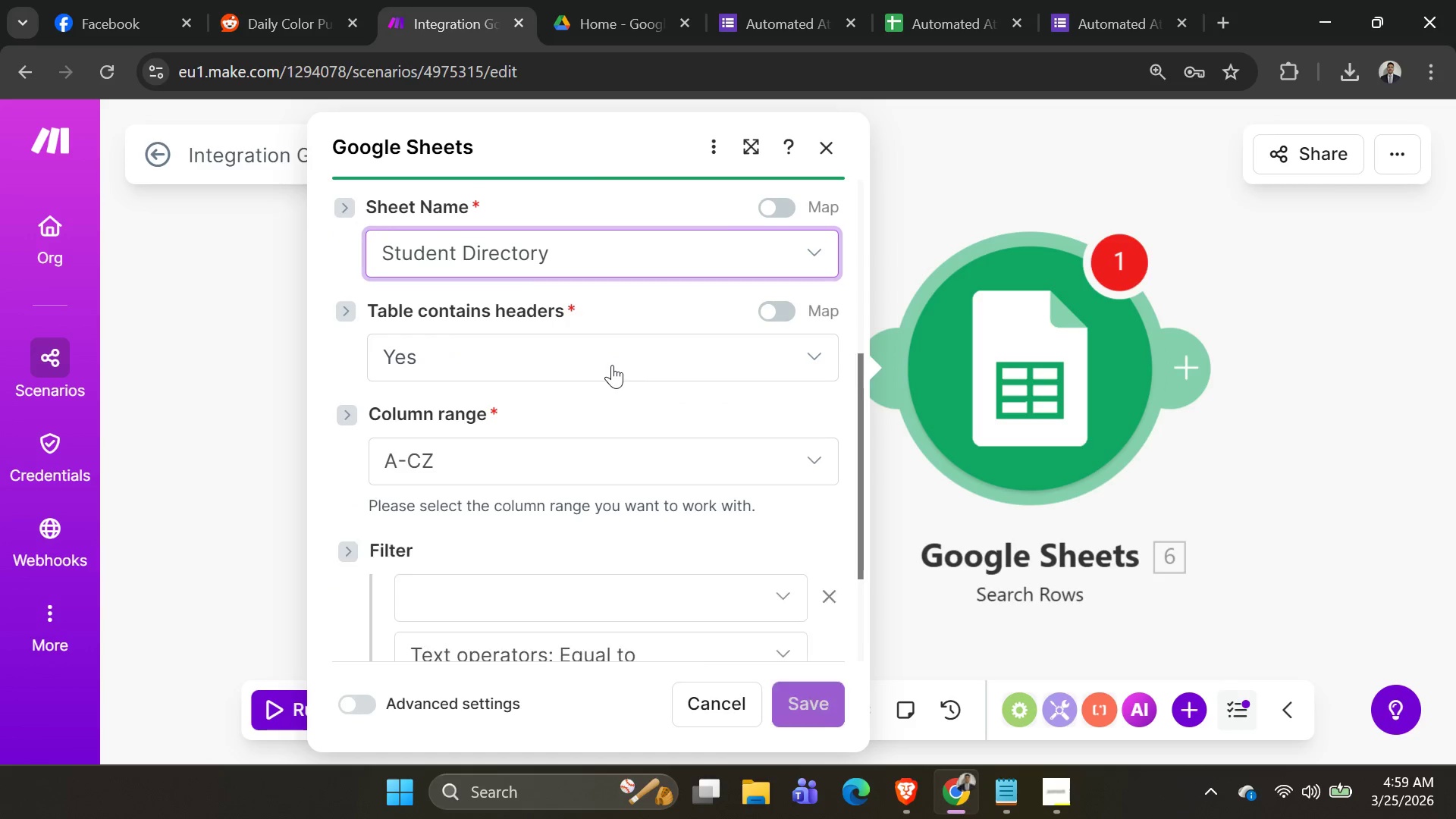 
left_click([612, 365])
 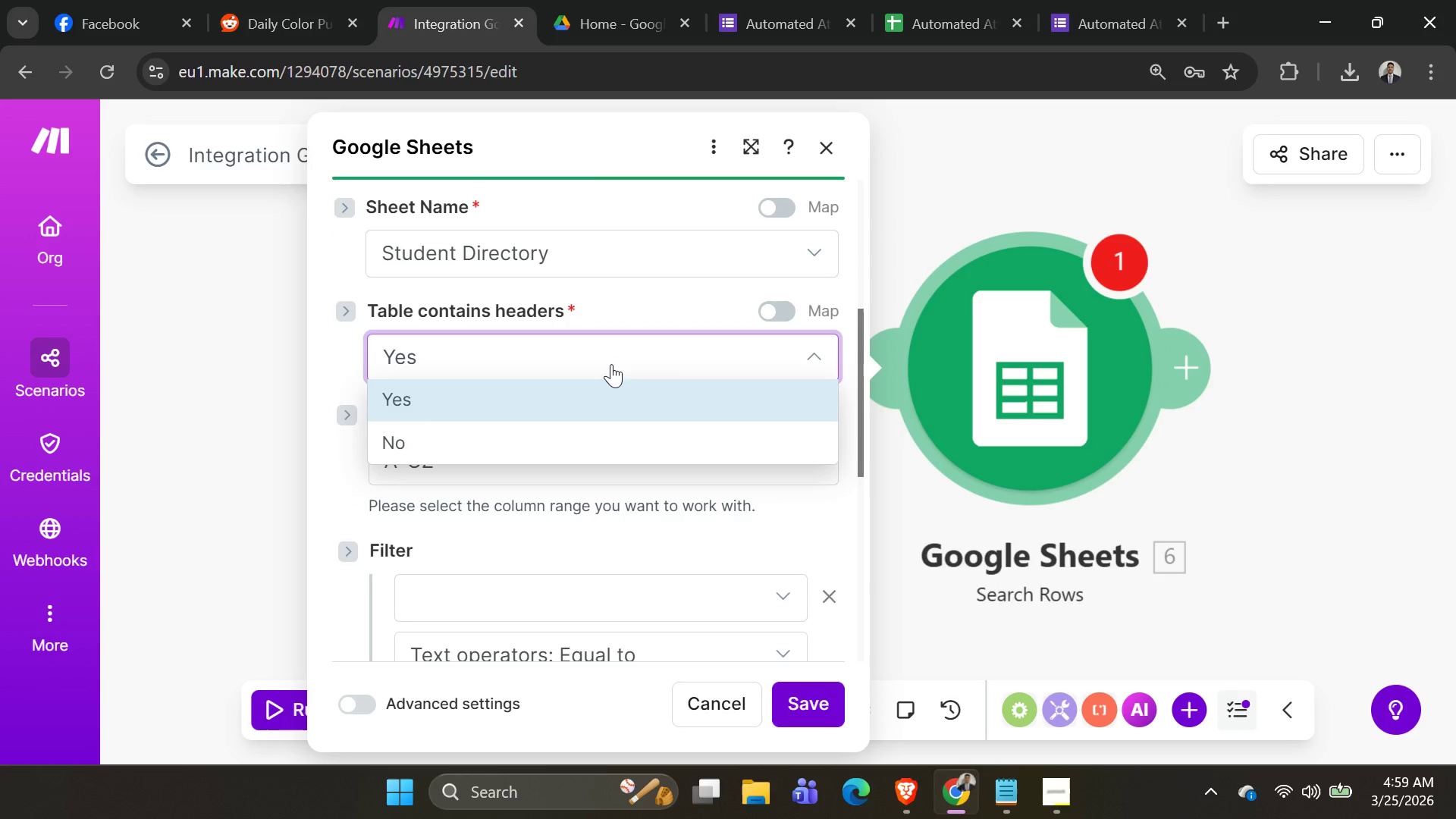 
left_click([611, 364])
 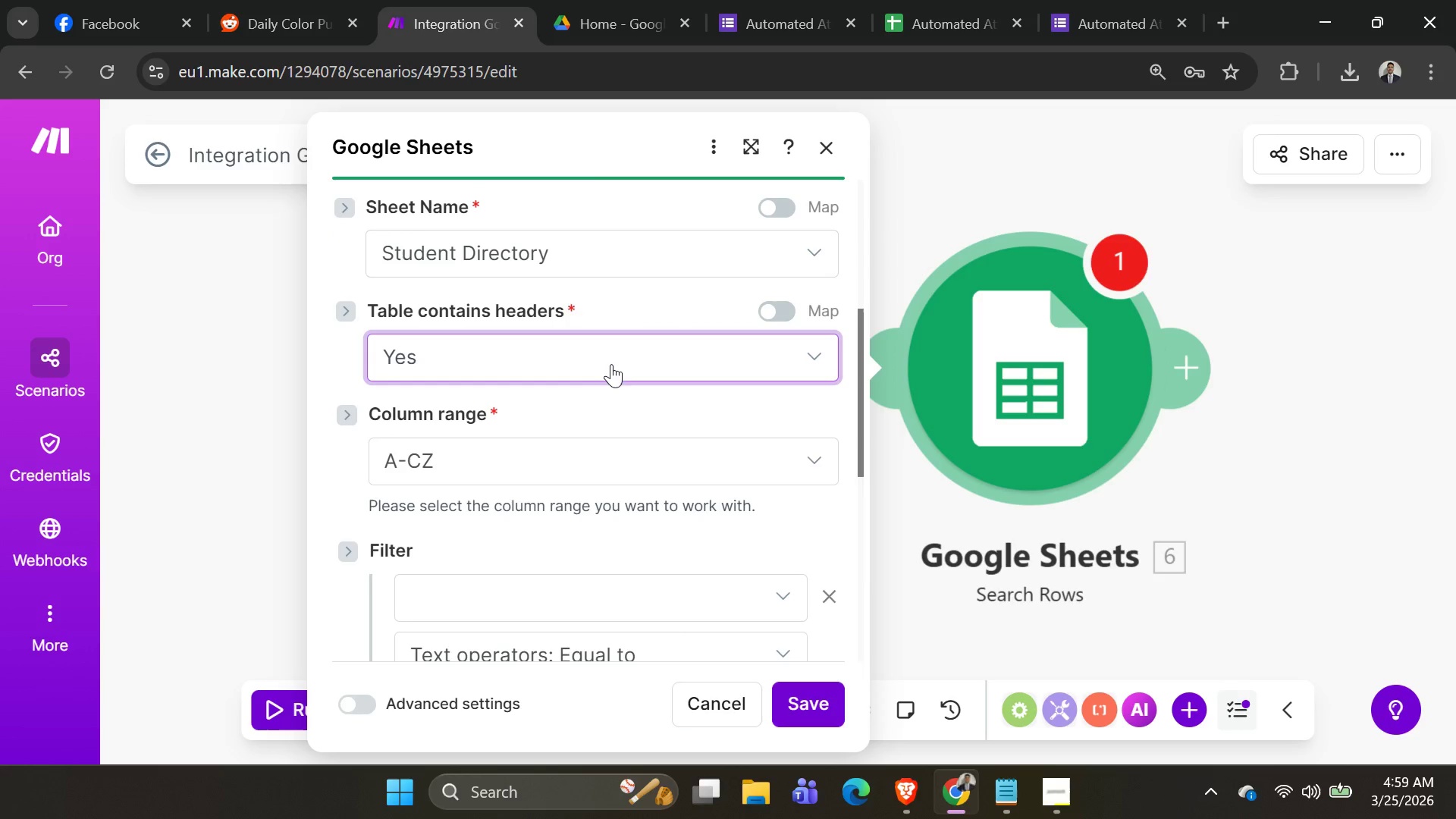 
scroll: coordinate [658, 438], scroll_direction: down, amount: 1.0
 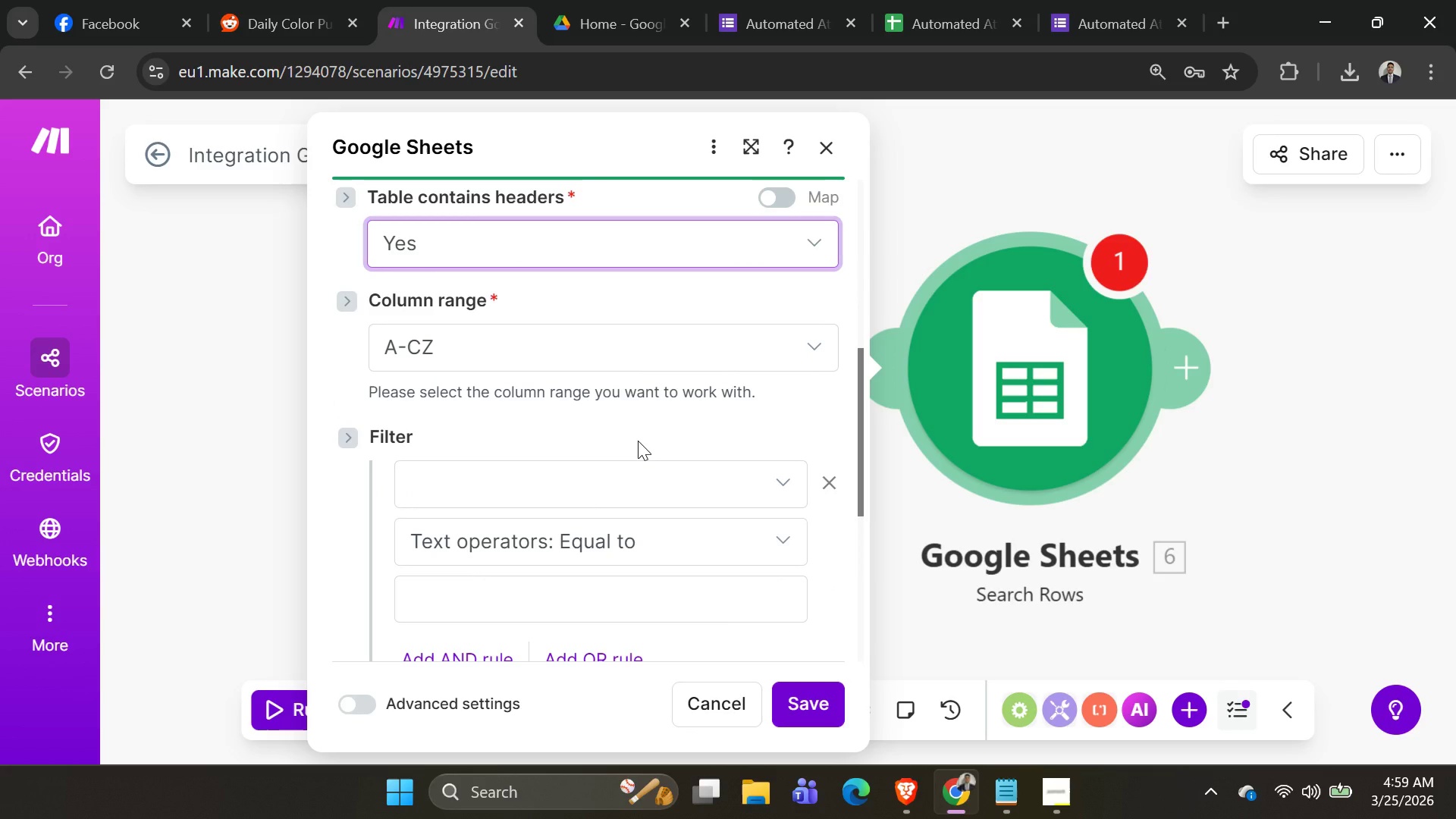 
wait(5.98)
 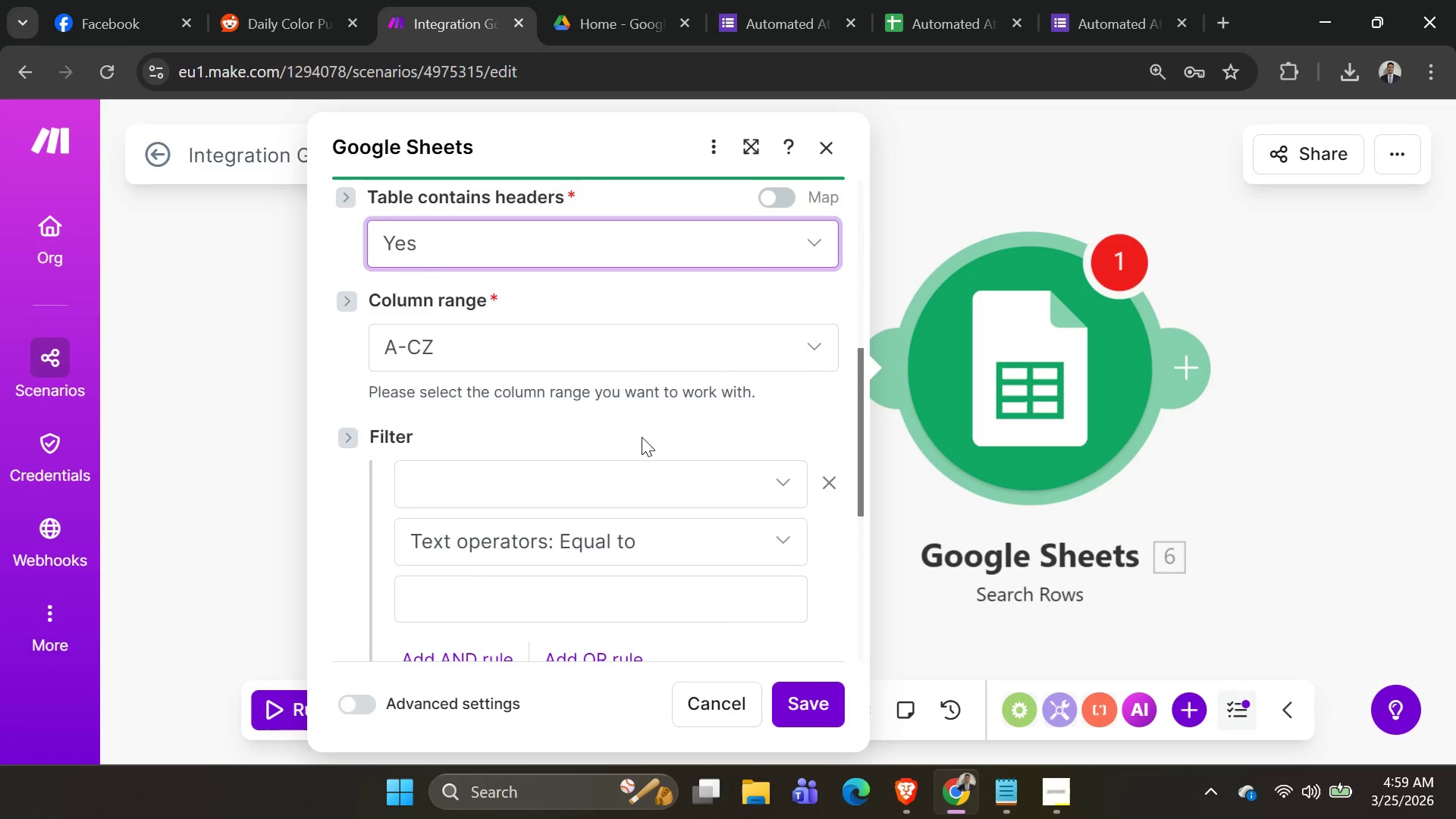 
left_click([639, 470])
 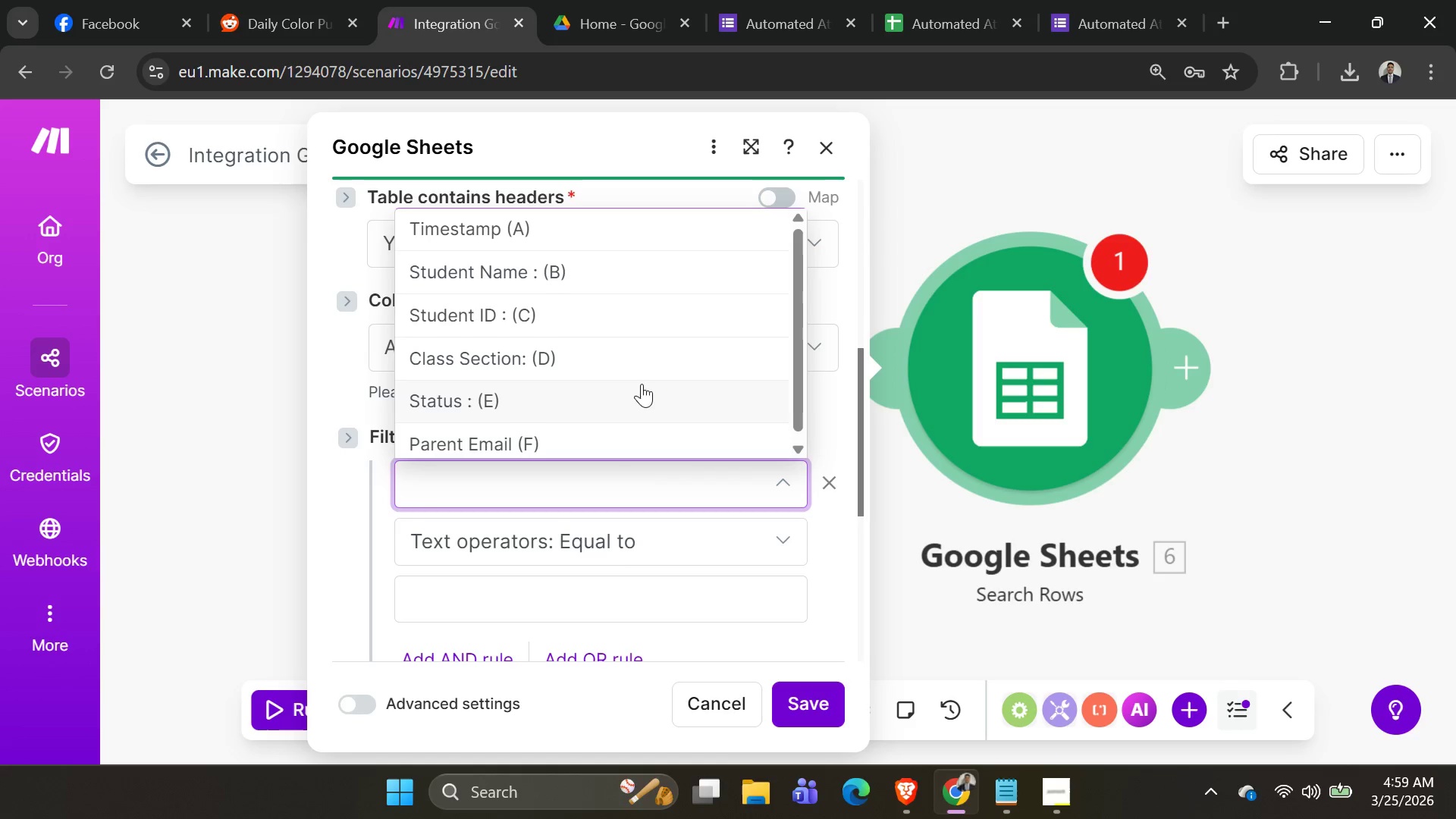 
scroll: coordinate [627, 327], scroll_direction: up, amount: 3.0
 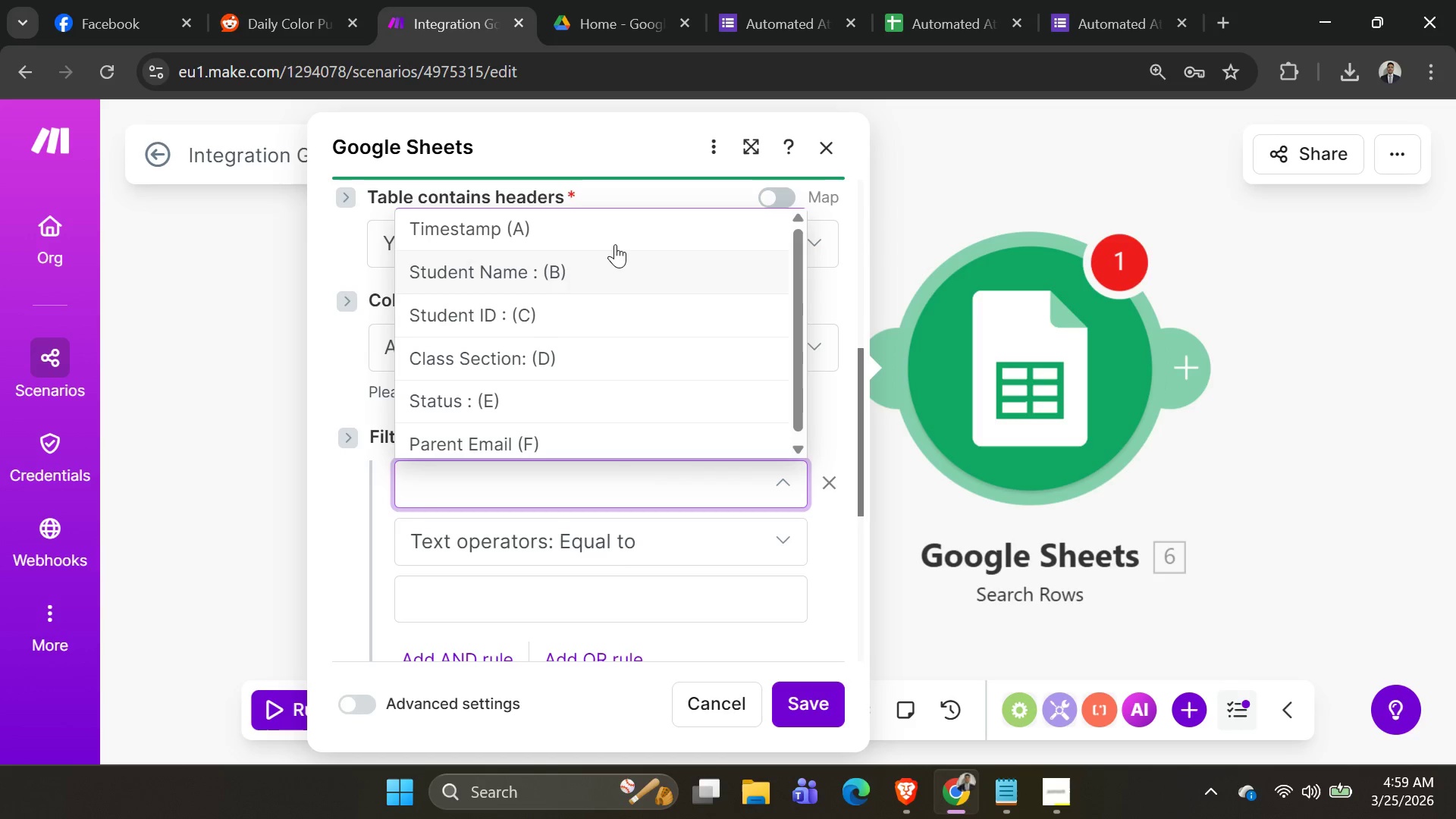 
left_click([615, 244])
 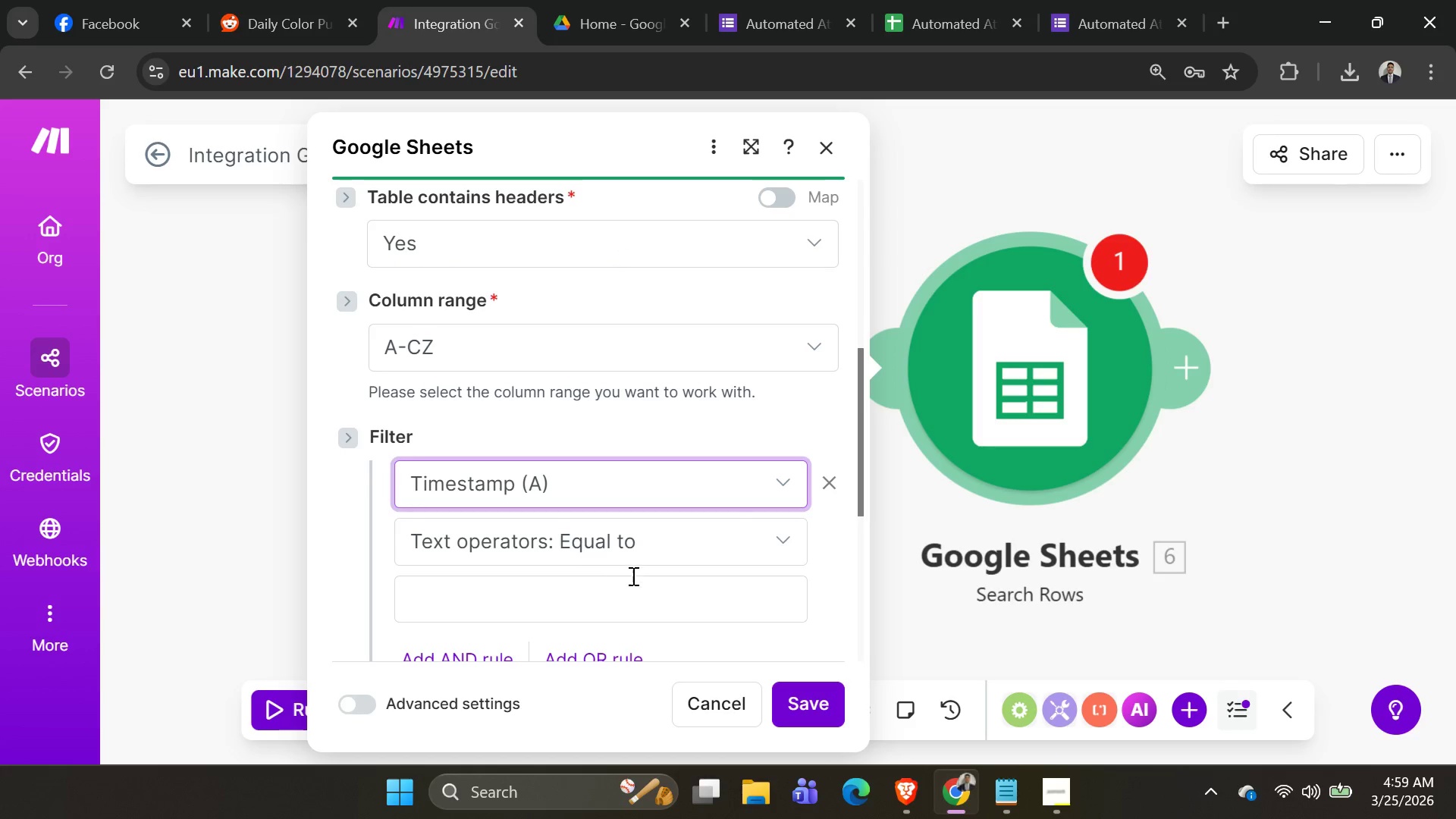 
left_click([610, 597])
 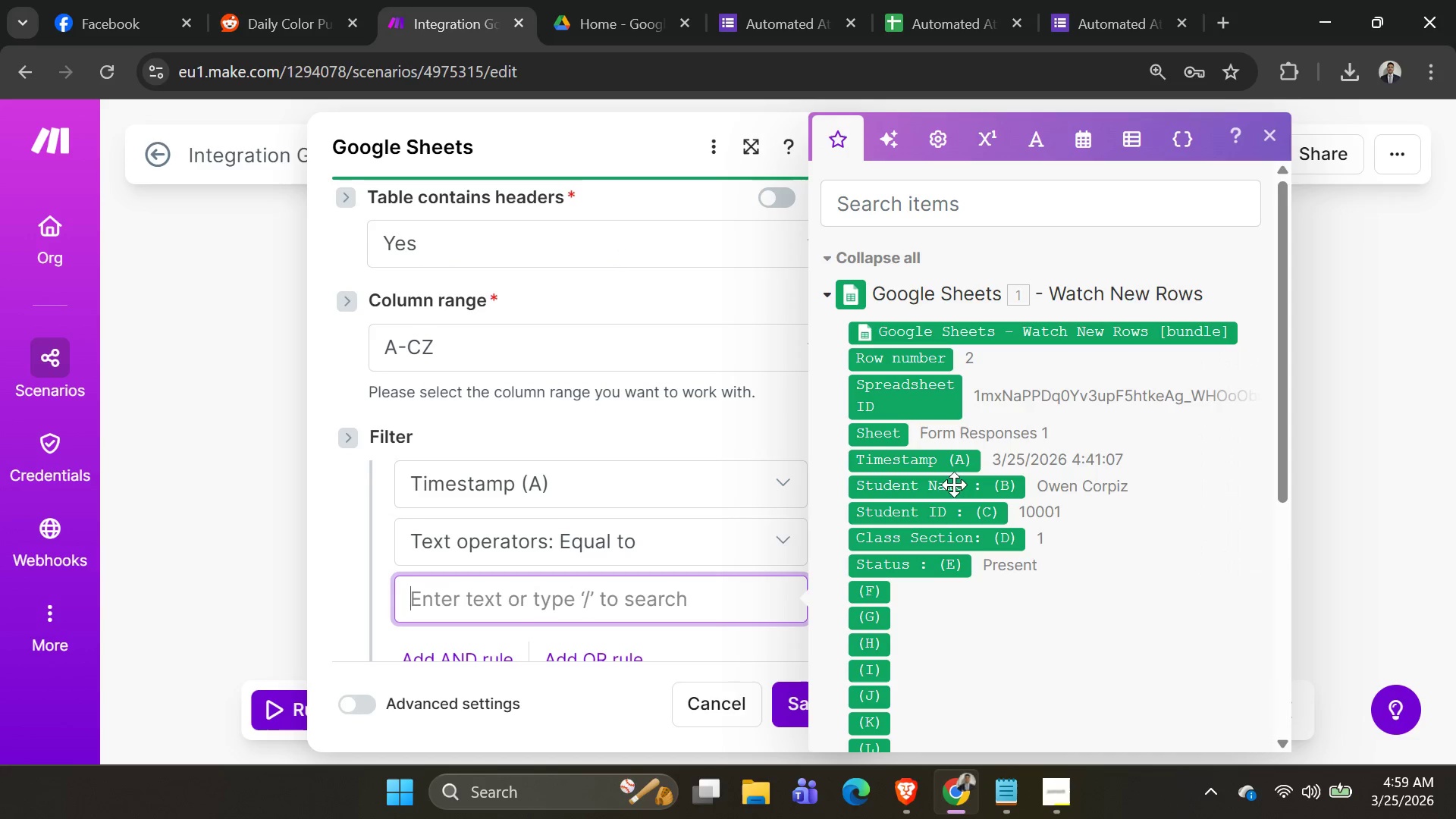 
left_click([937, 466])
 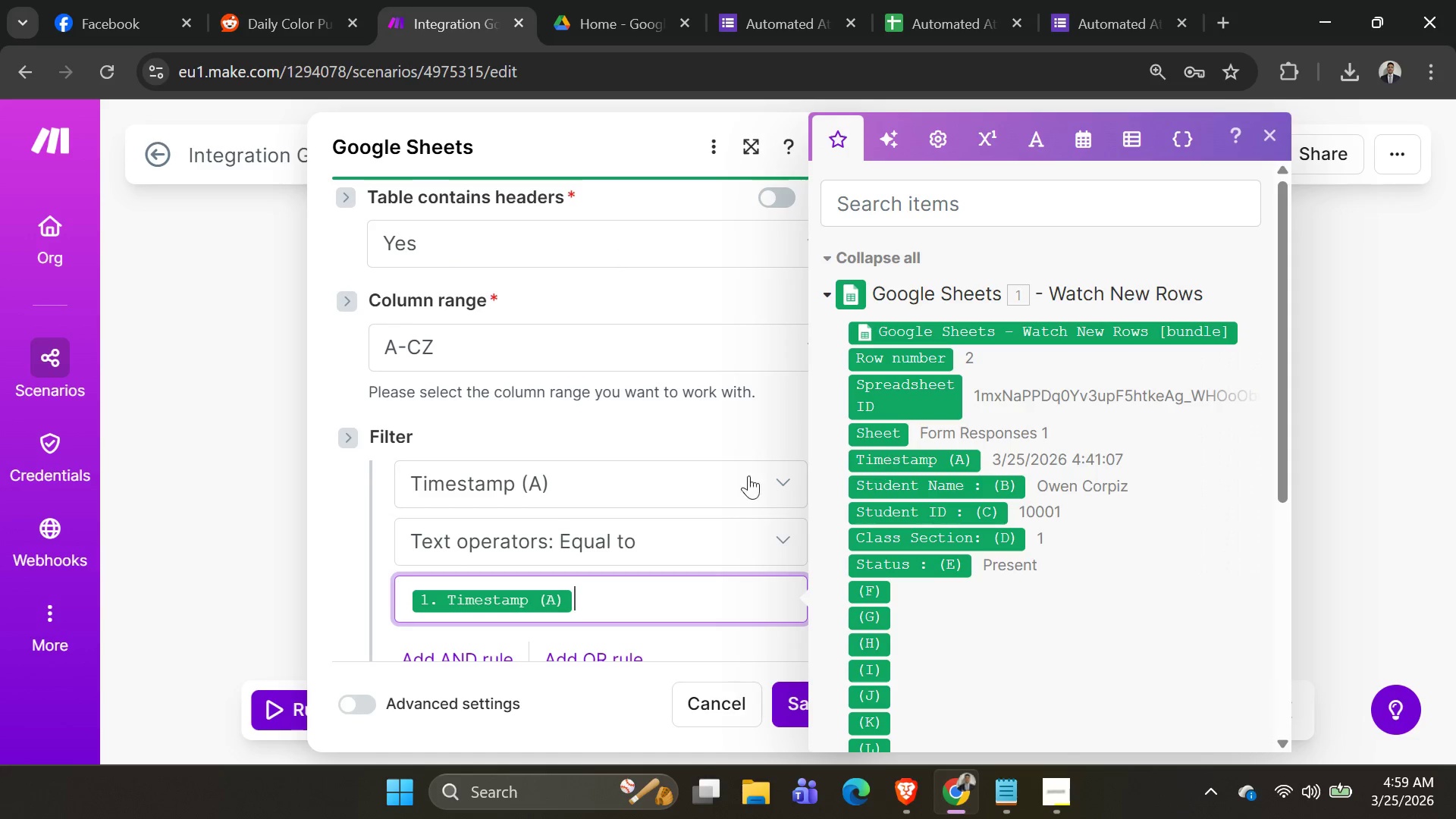 
scroll: coordinate [618, 456], scroll_direction: down, amount: 2.0
 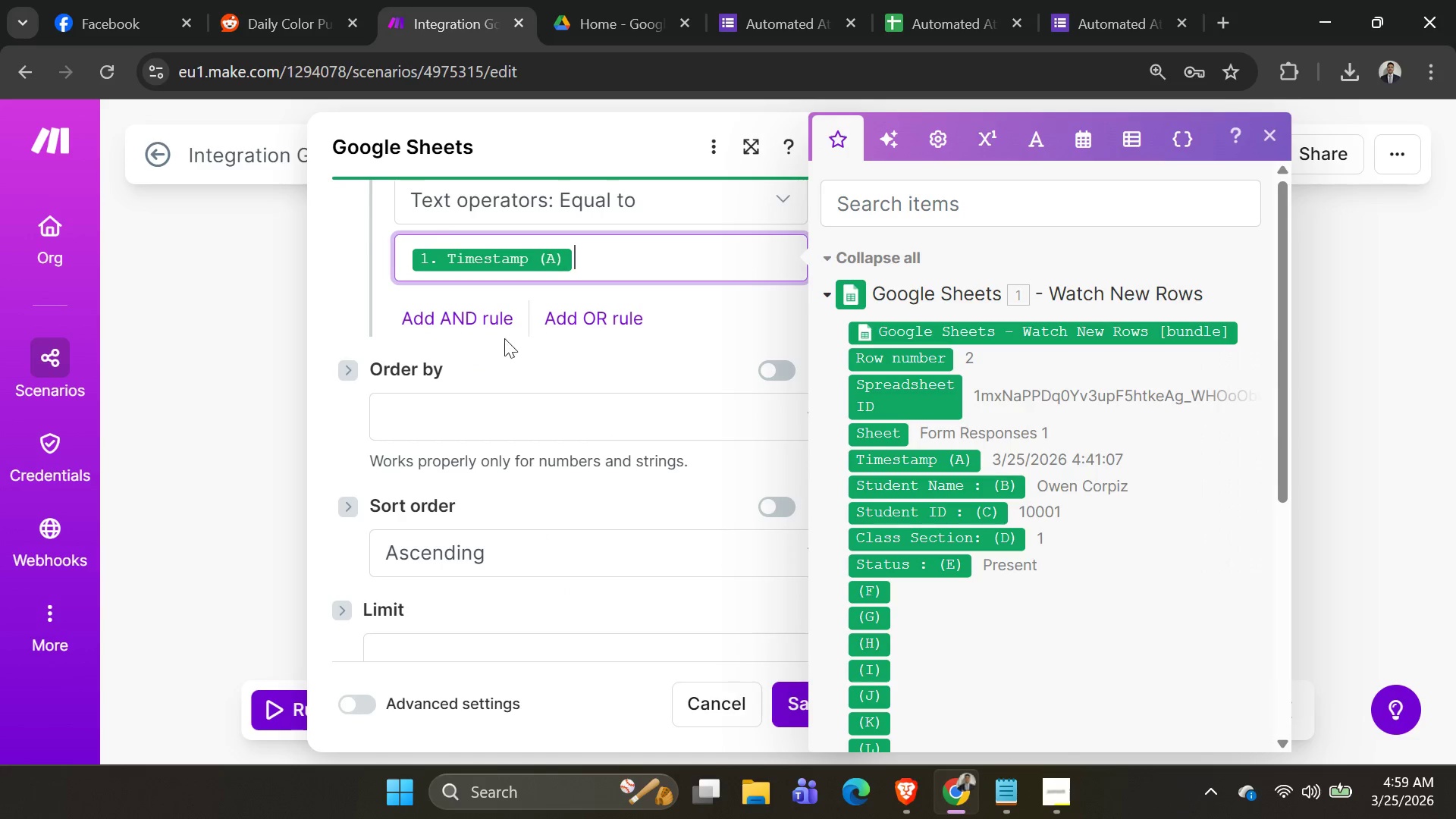 
left_click([488, 320])
 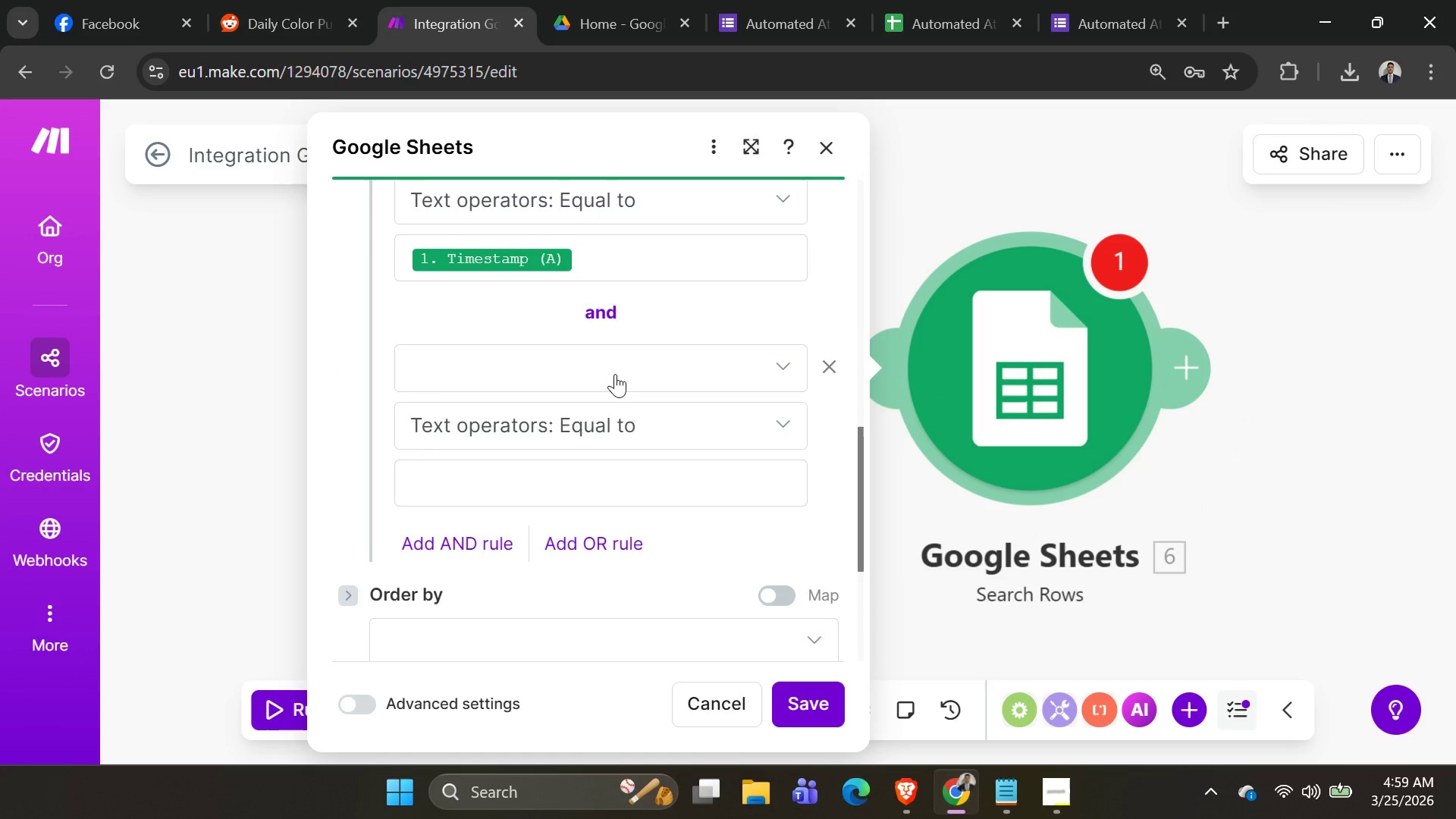 
left_click([618, 374])
 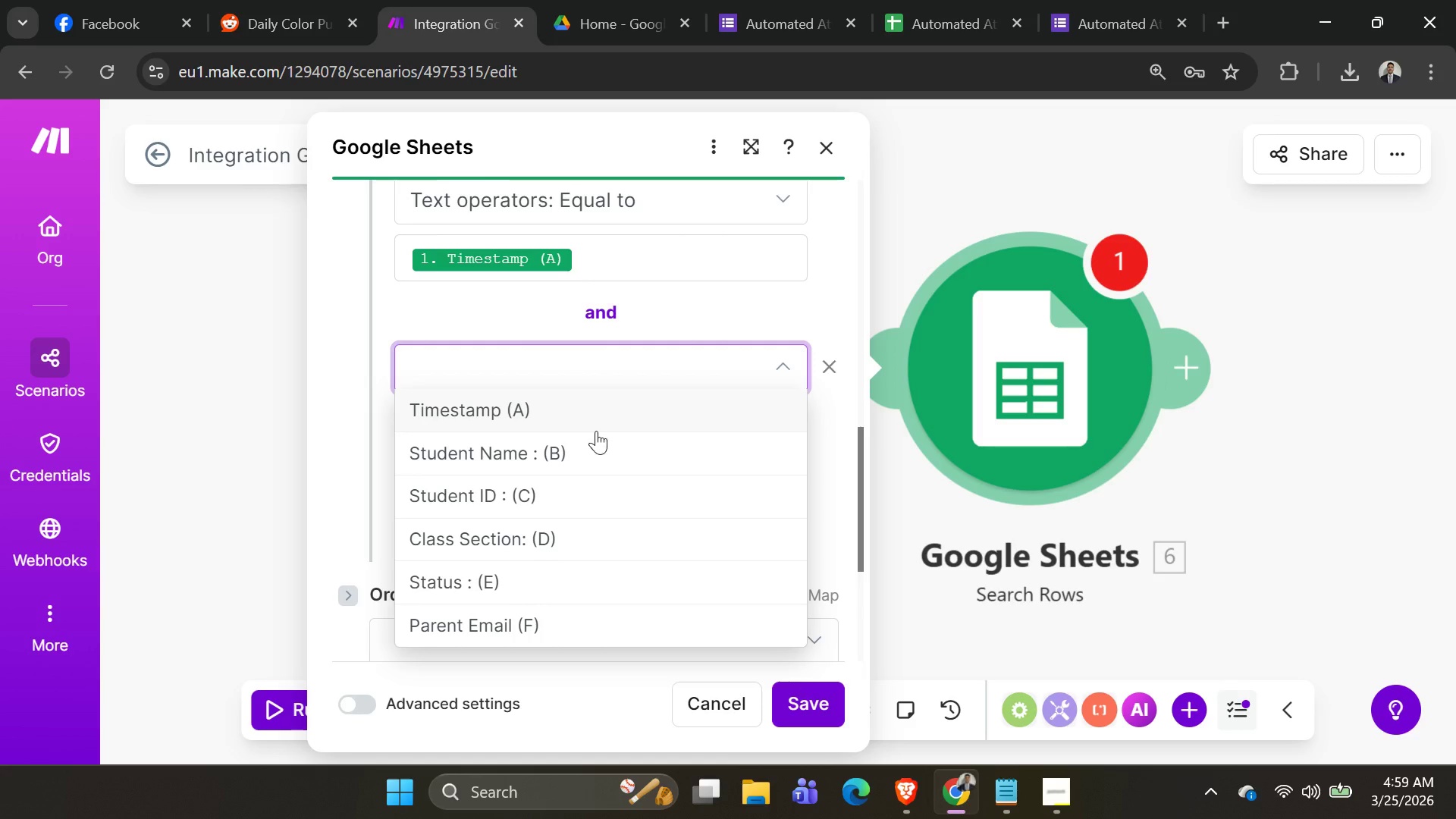 
left_click([596, 447])
 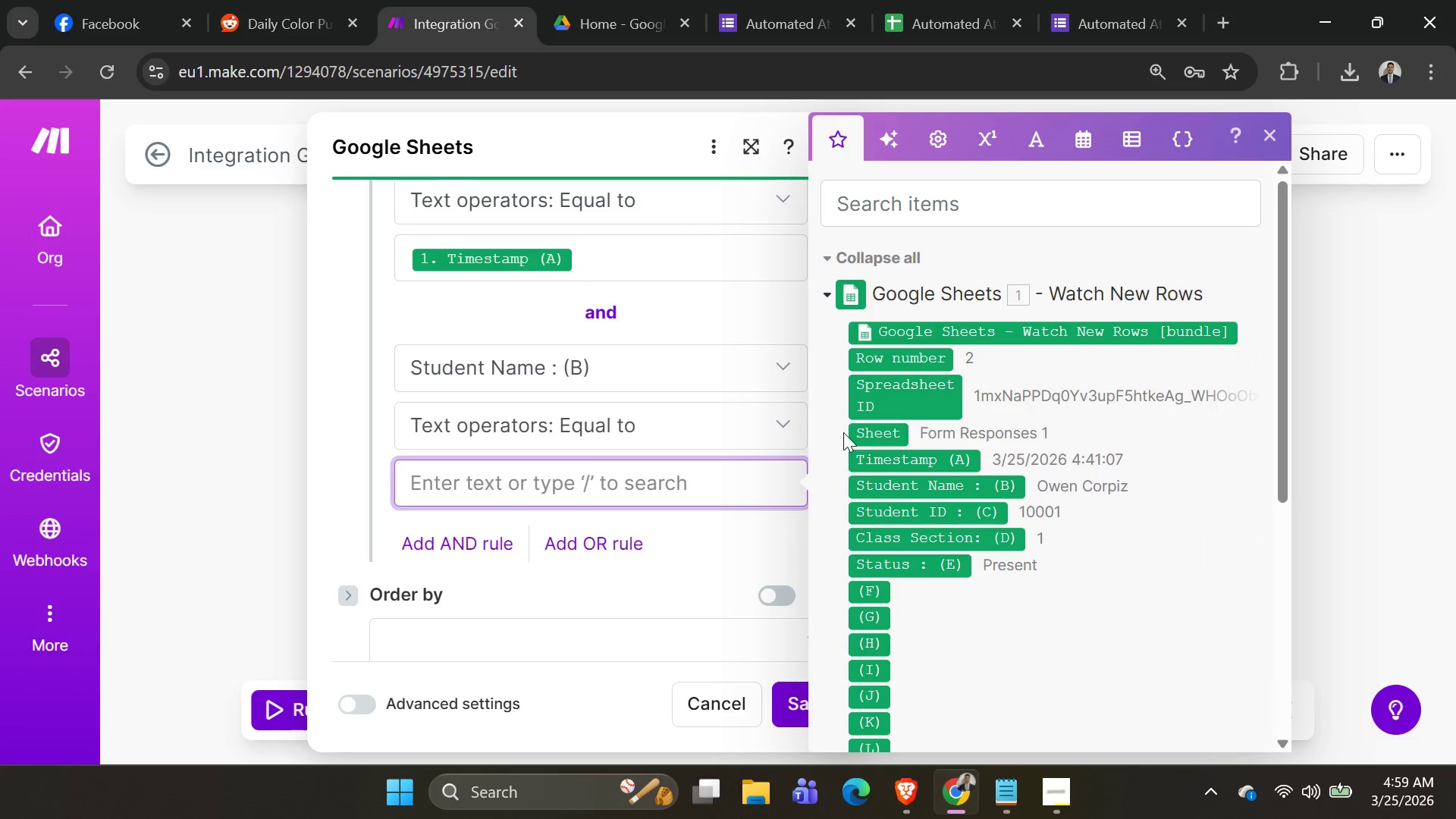 
left_click([891, 491])
 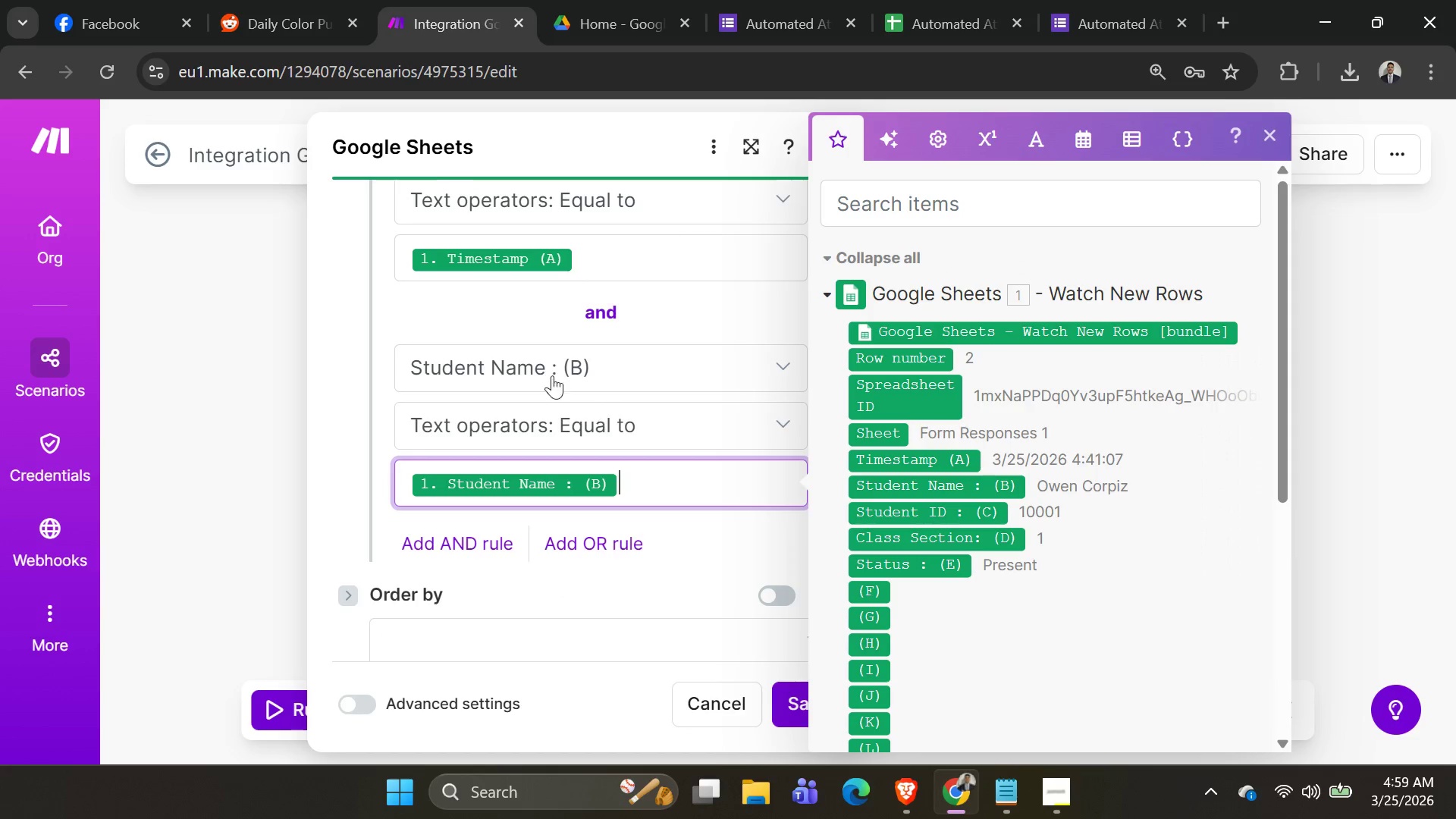 
scroll: coordinate [551, 362], scroll_direction: down, amount: 3.0
 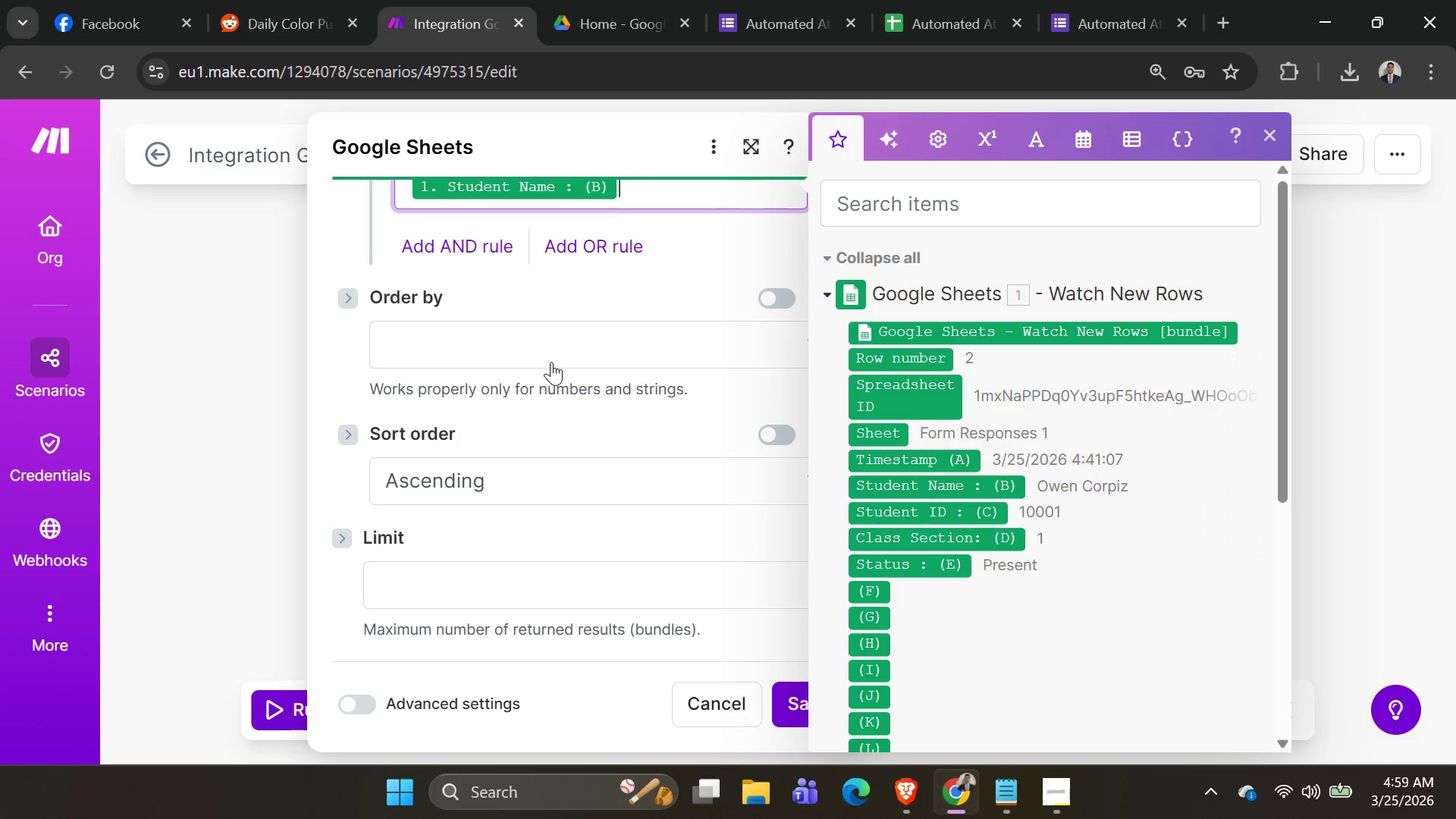 
left_click([551, 362])
 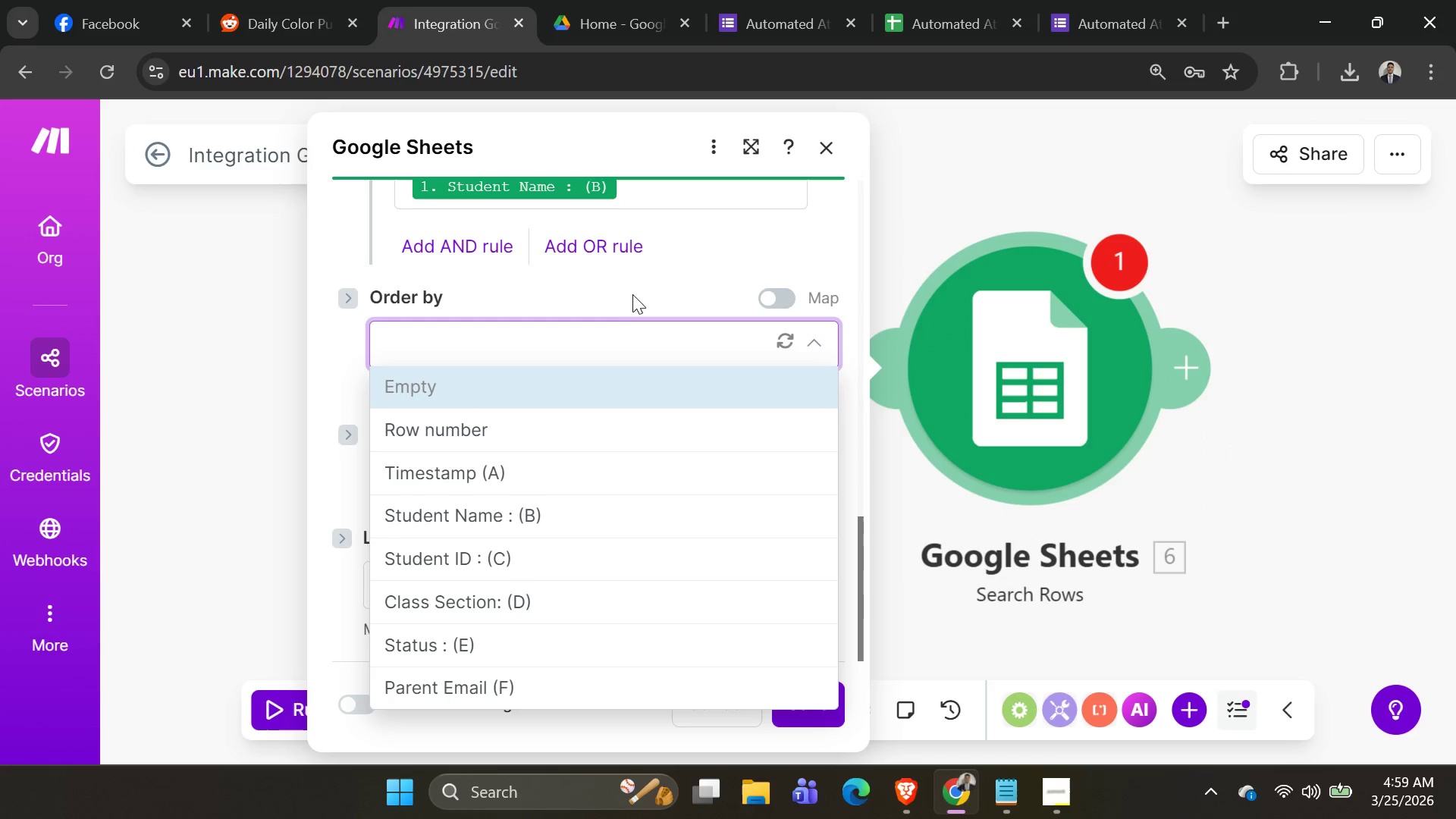 
left_click([635, 293])
 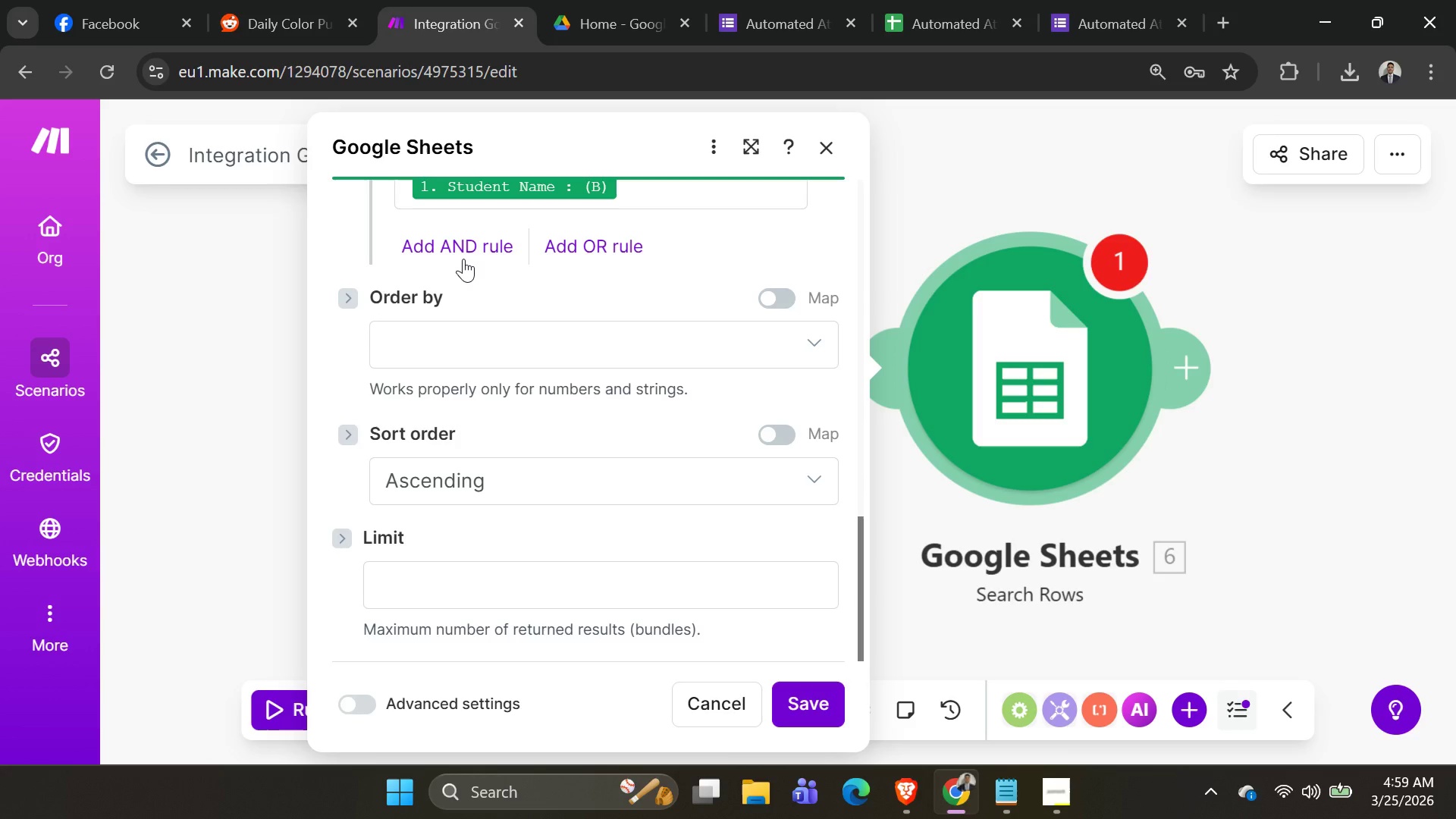 
wait(11.73)
 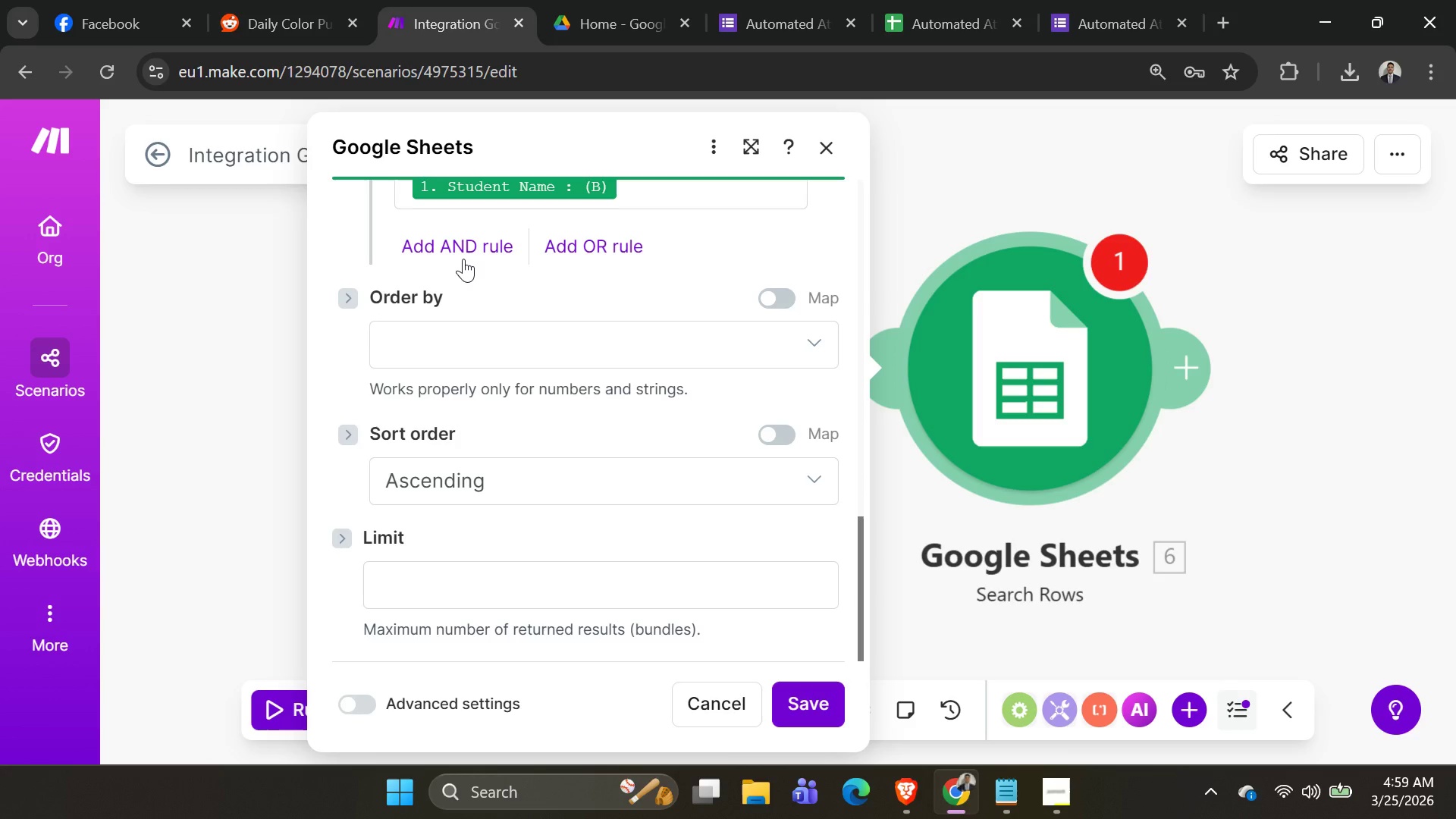 
left_click([665, 329])
 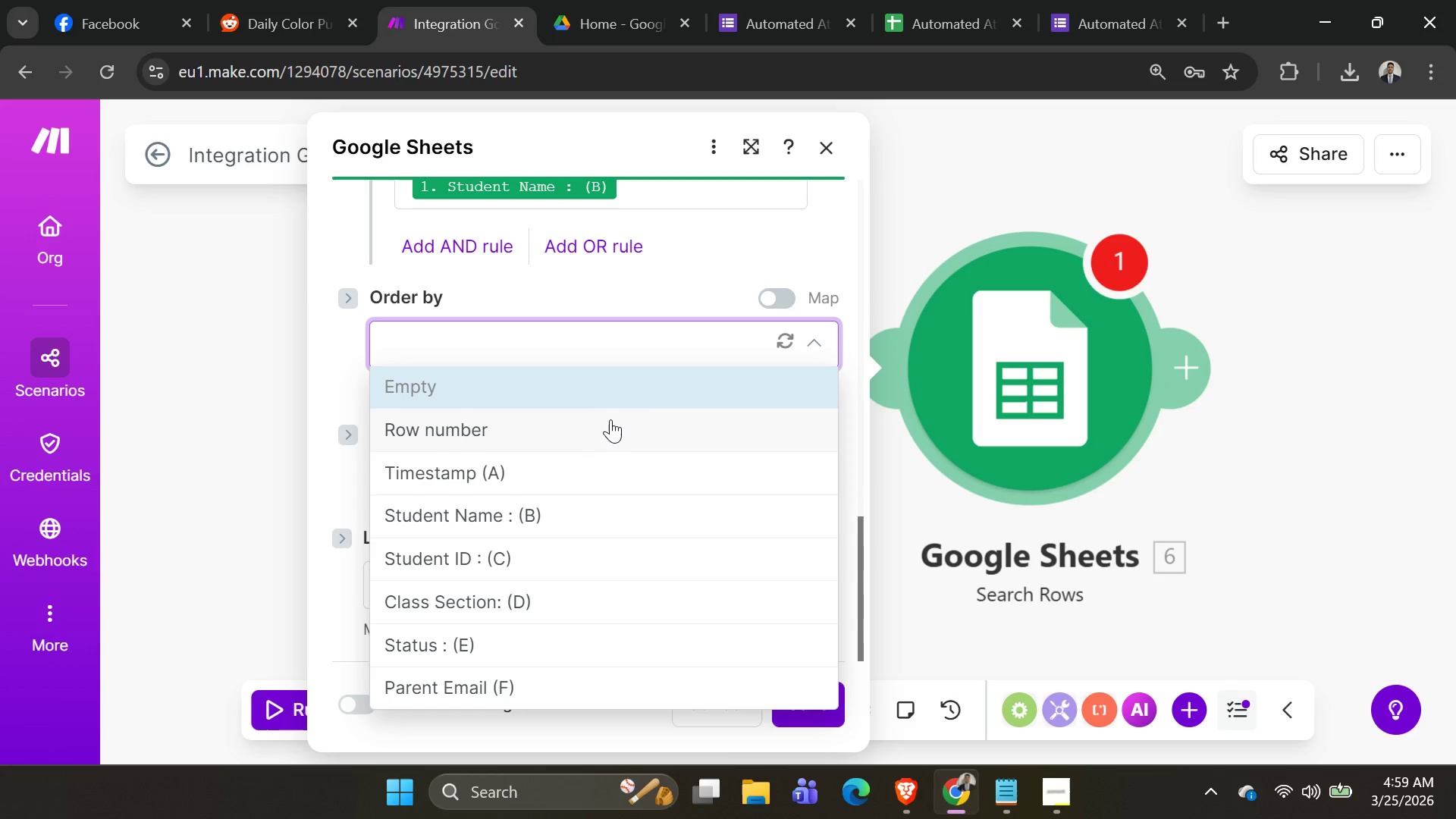 
scroll: coordinate [642, 310], scroll_direction: up, amount: 4.0
 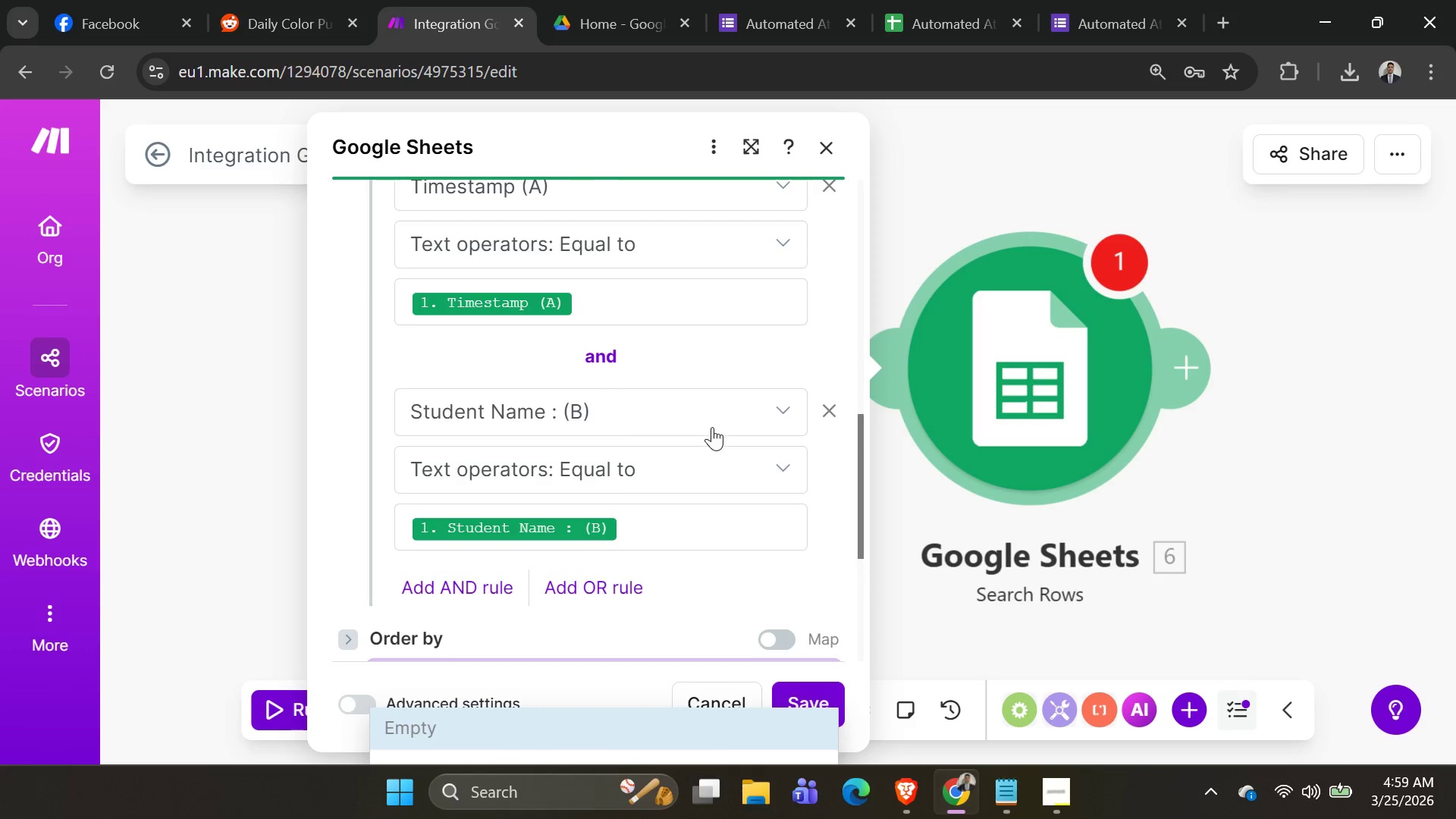 
left_click([452, 590])
 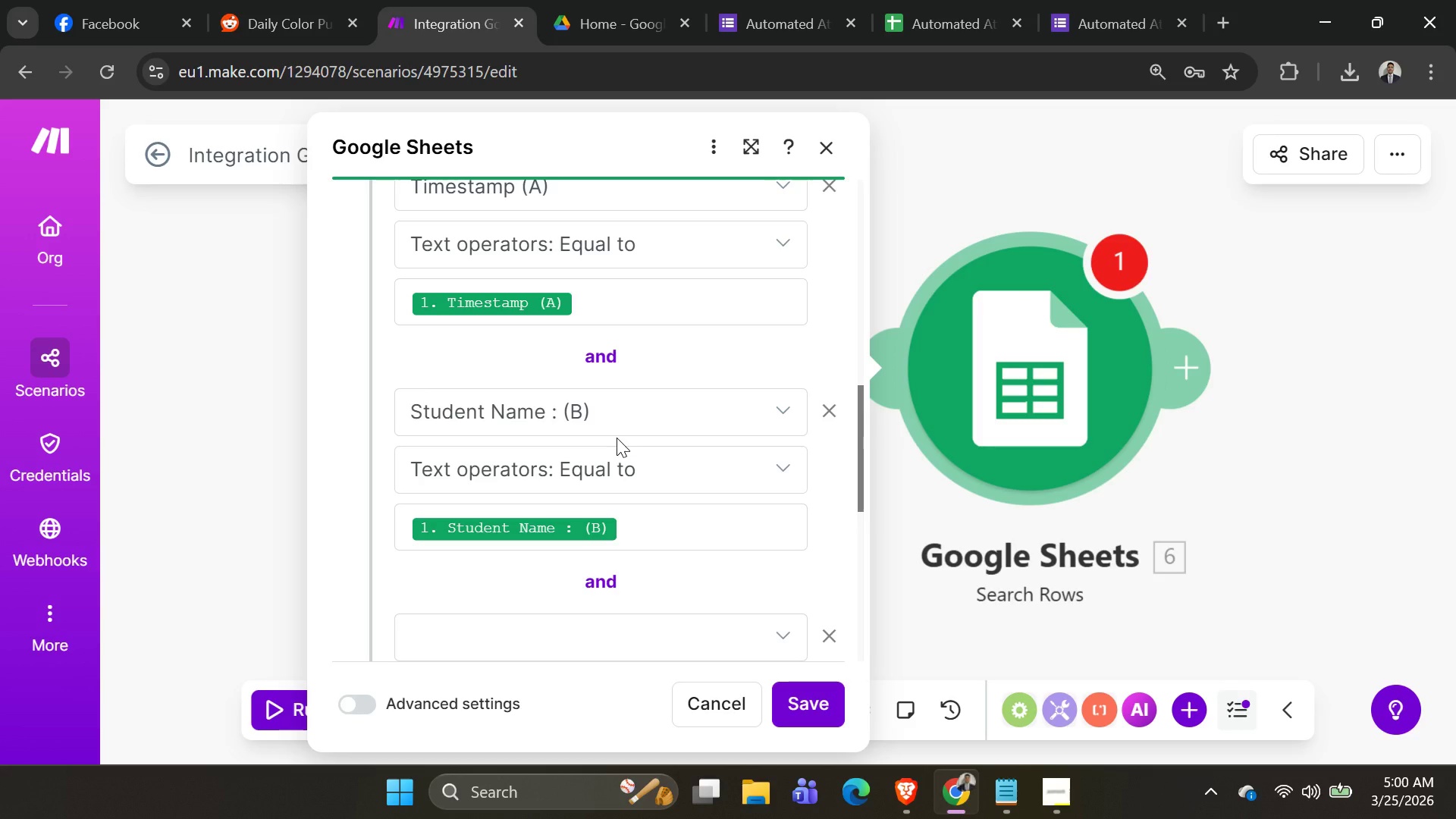 
wait(27.61)
 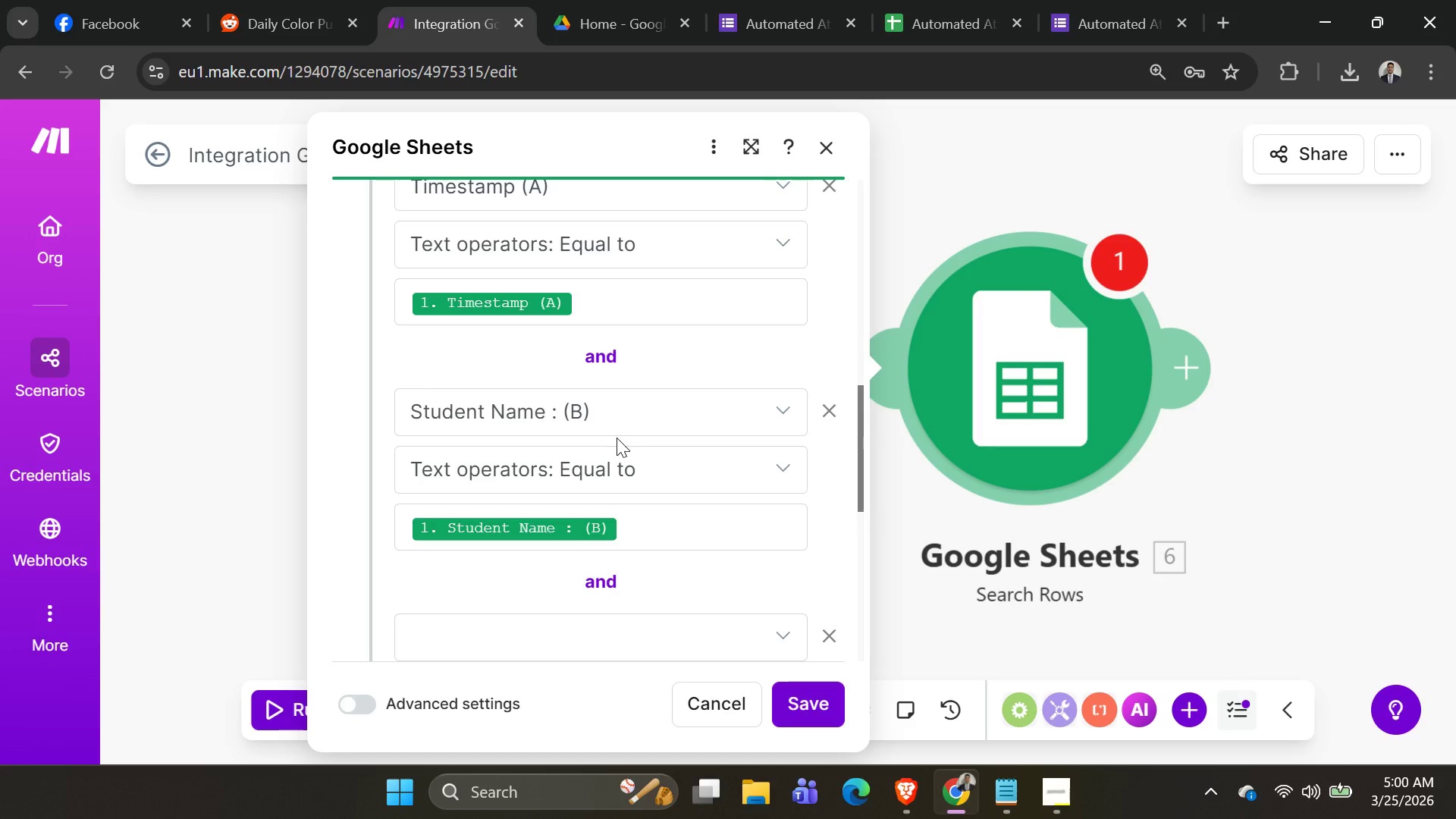 
scroll: coordinate [560, 400], scroll_direction: down, amount: 1.0
 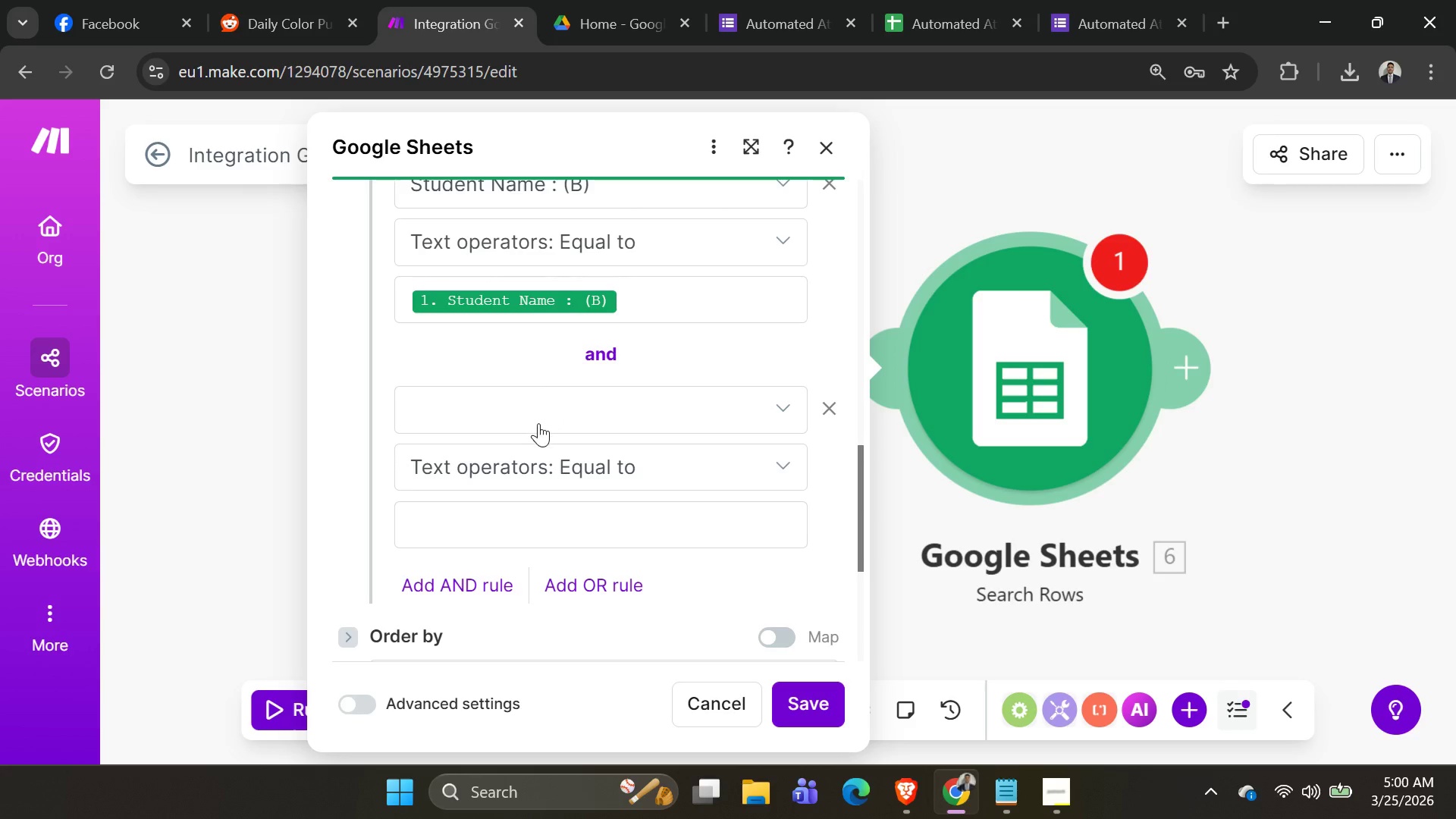 
left_click([538, 423])
 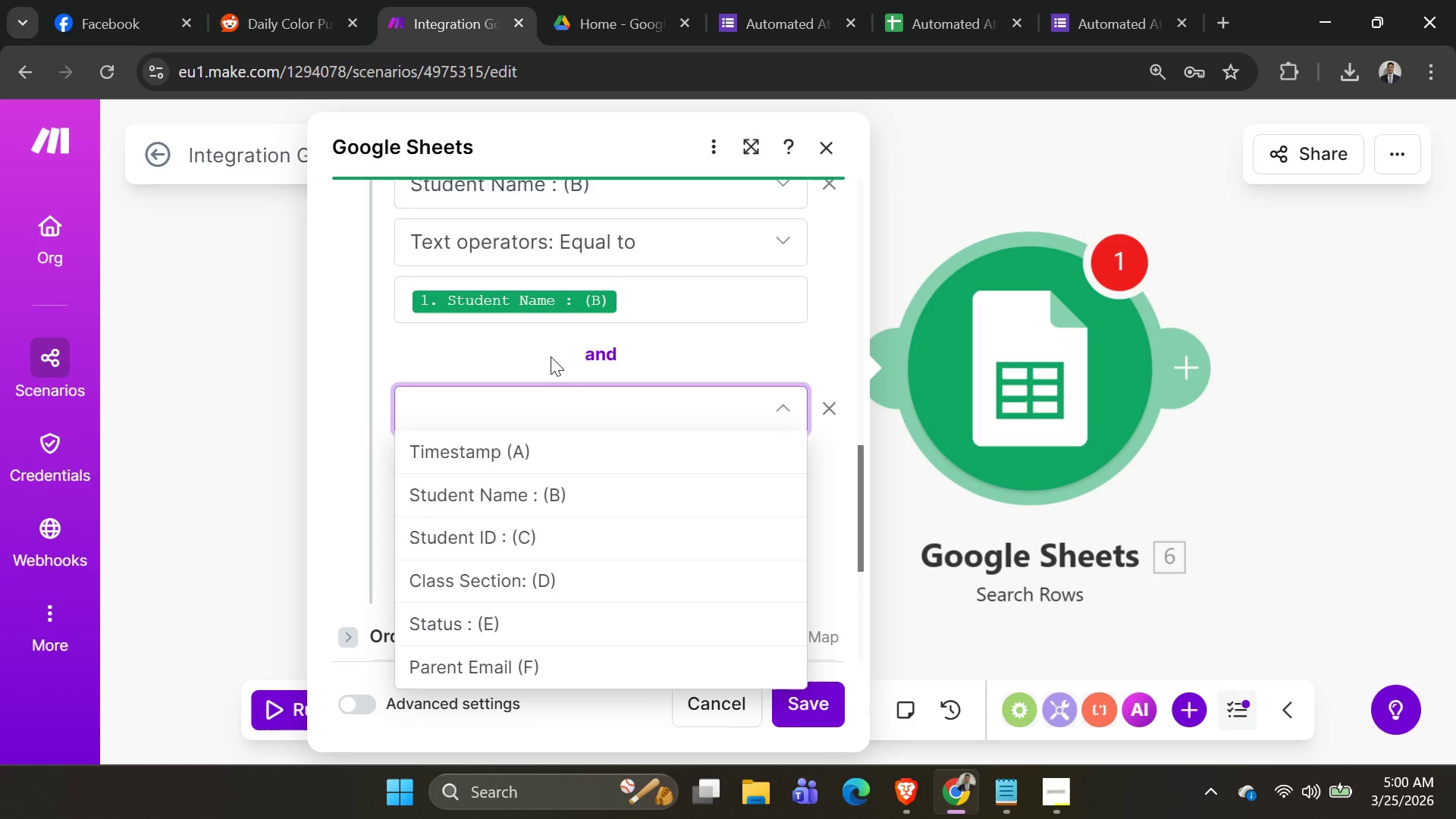 
scroll: coordinate [559, 419], scroll_direction: none, amount: 0.0
 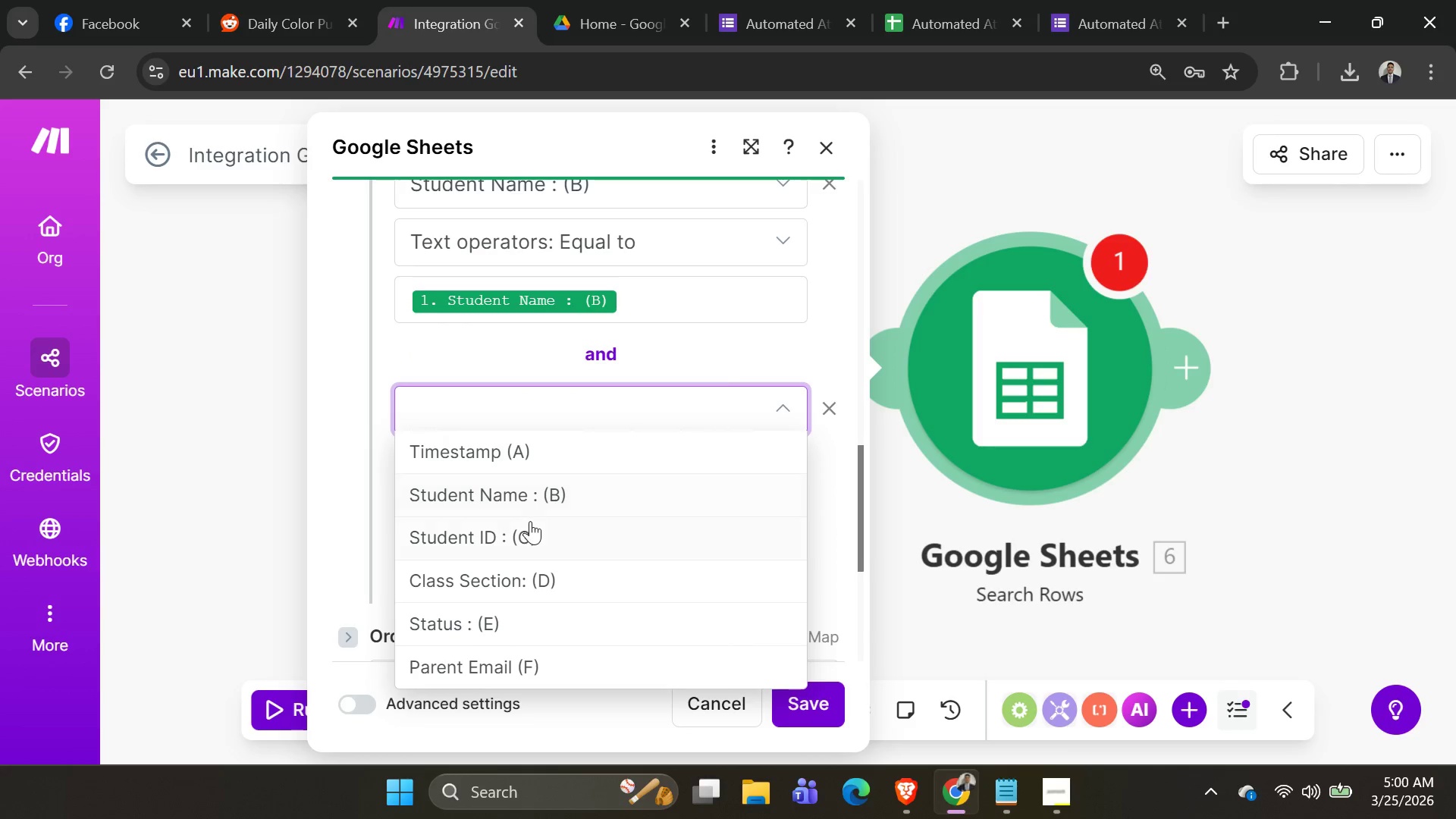 
scroll: coordinate [539, 379], scroll_direction: up, amount: 1.0
 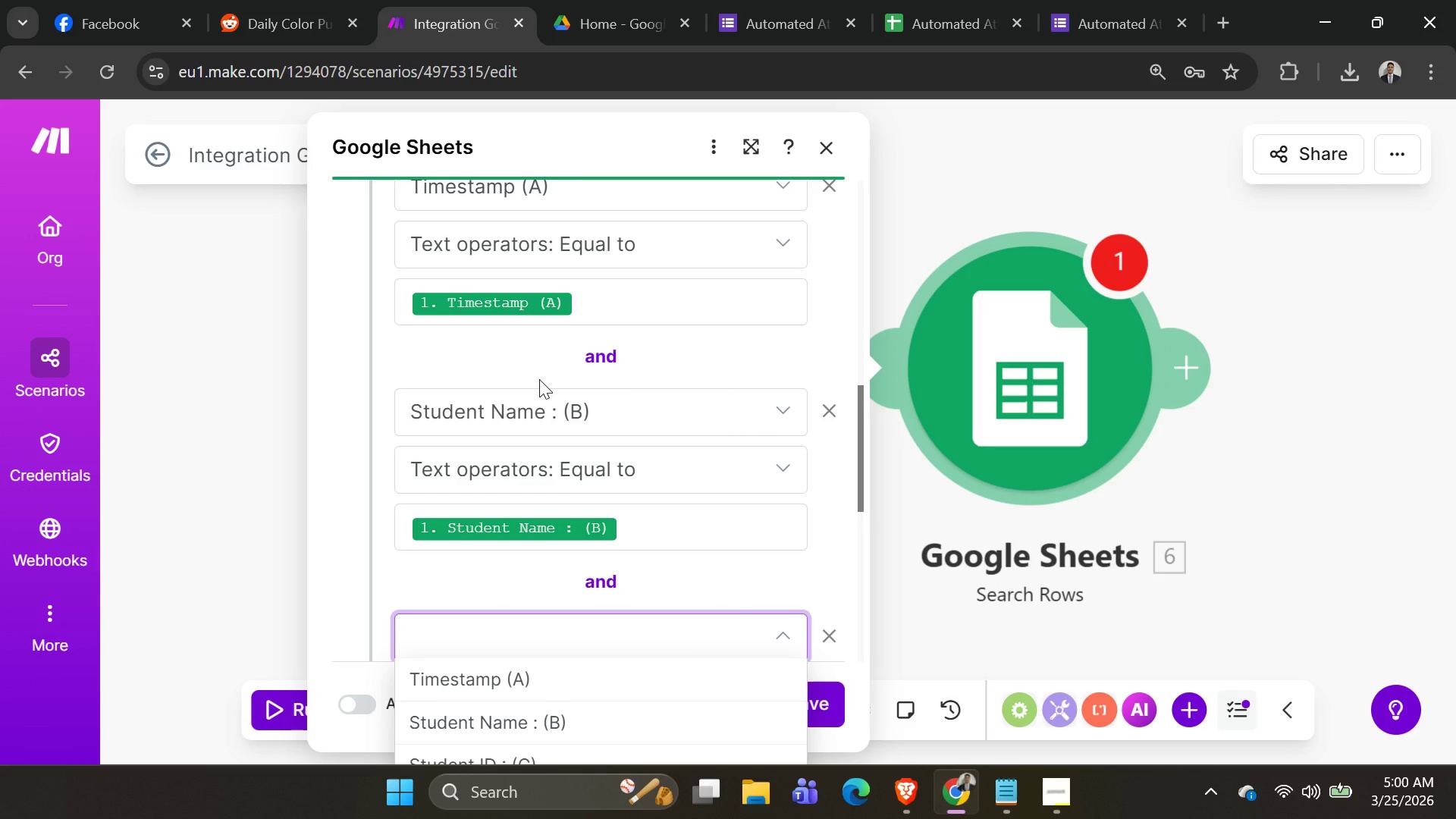 
scroll: coordinate [539, 379], scroll_direction: down, amount: 1.0
 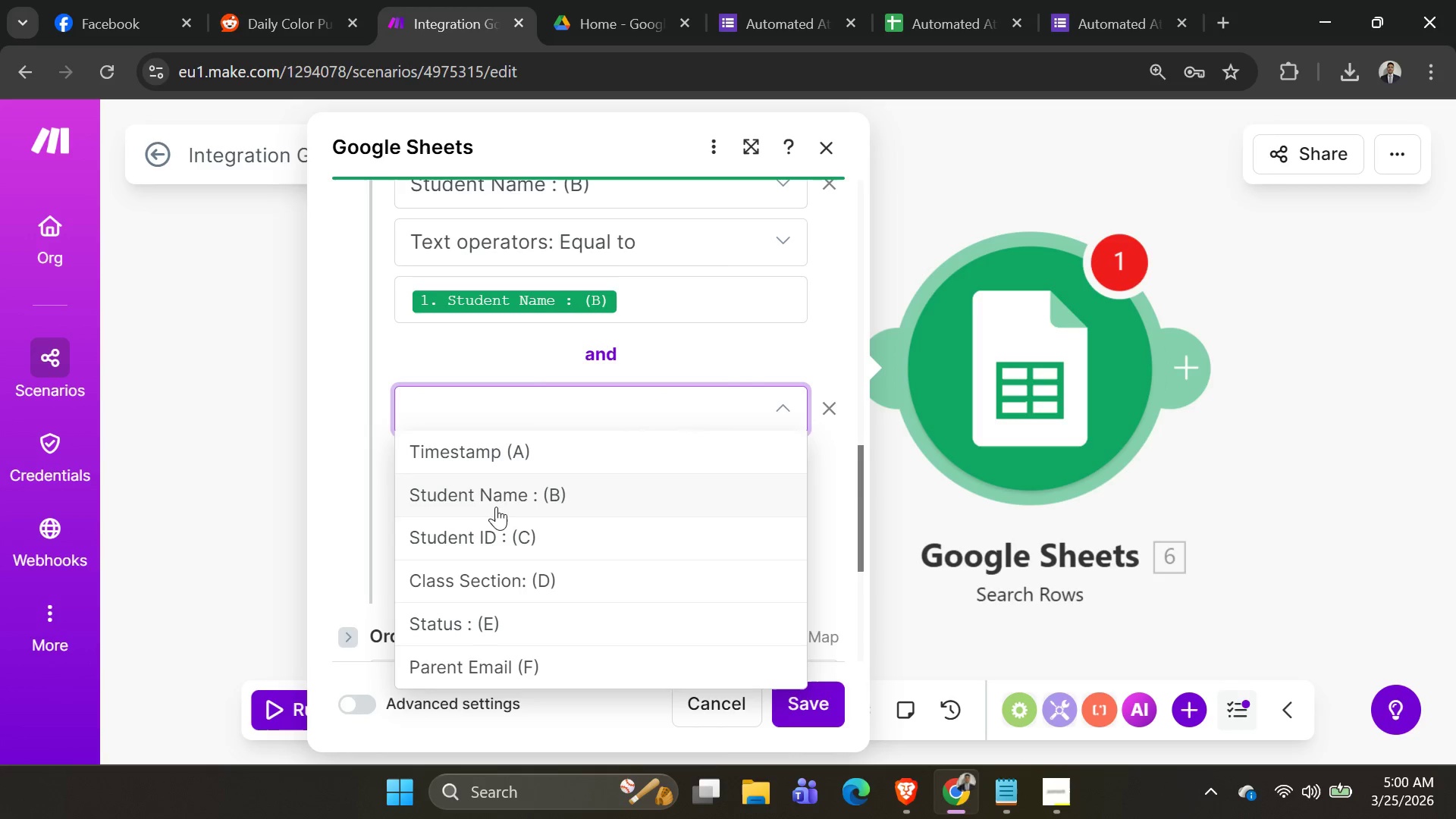 
left_click([497, 532])
 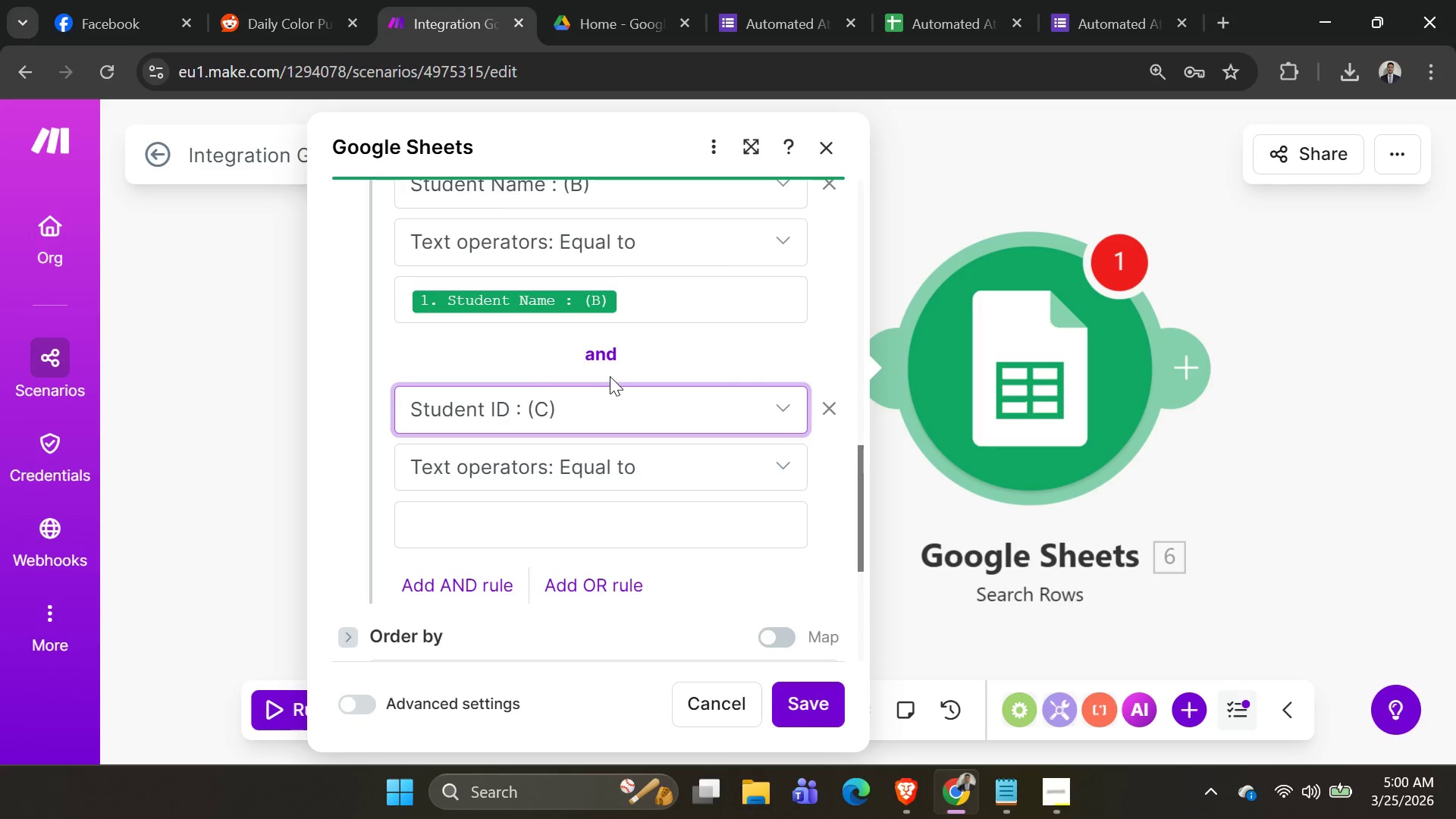 
scroll: coordinate [610, 376], scroll_direction: none, amount: 0.0
 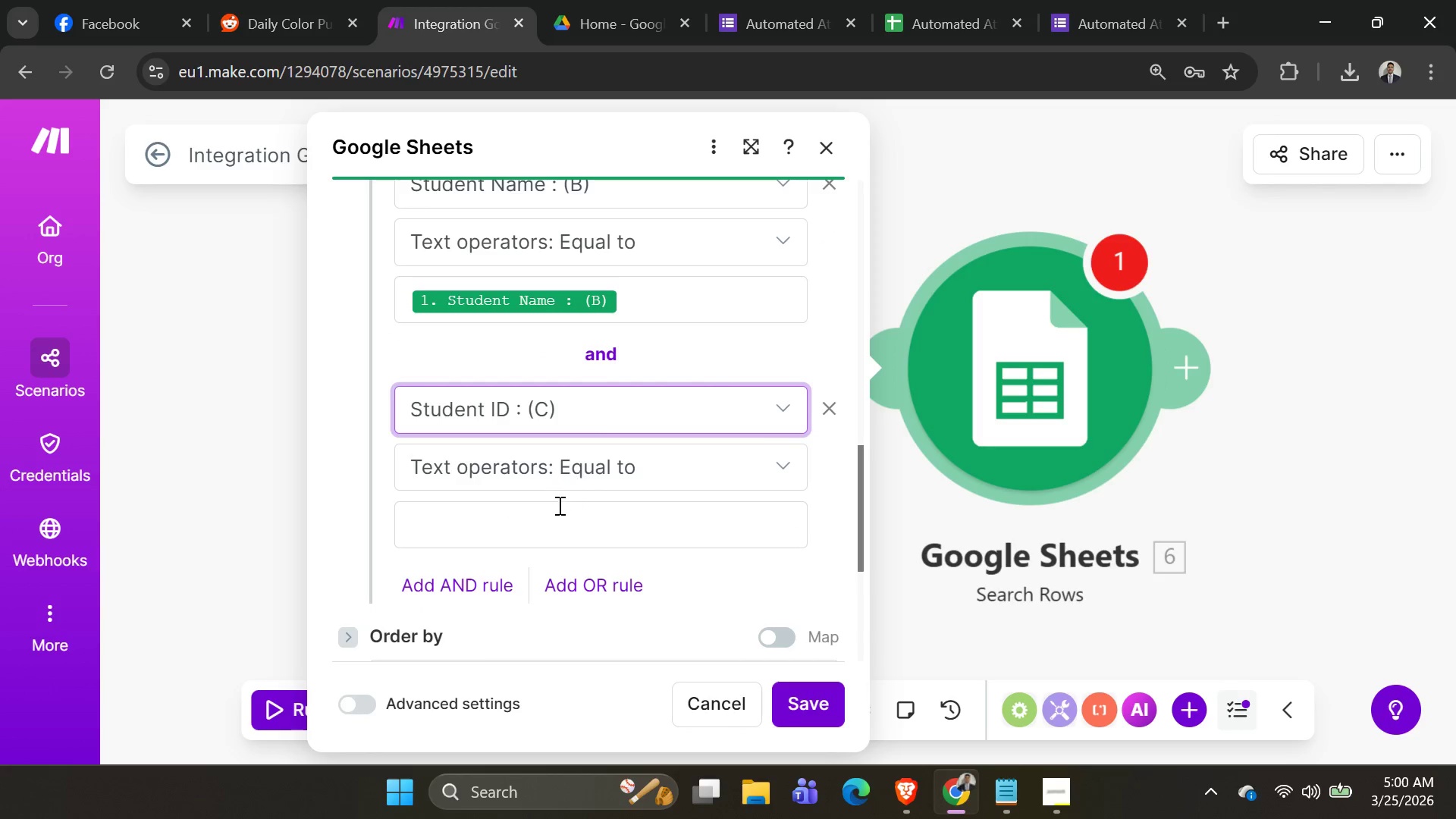 
left_click([556, 510])
 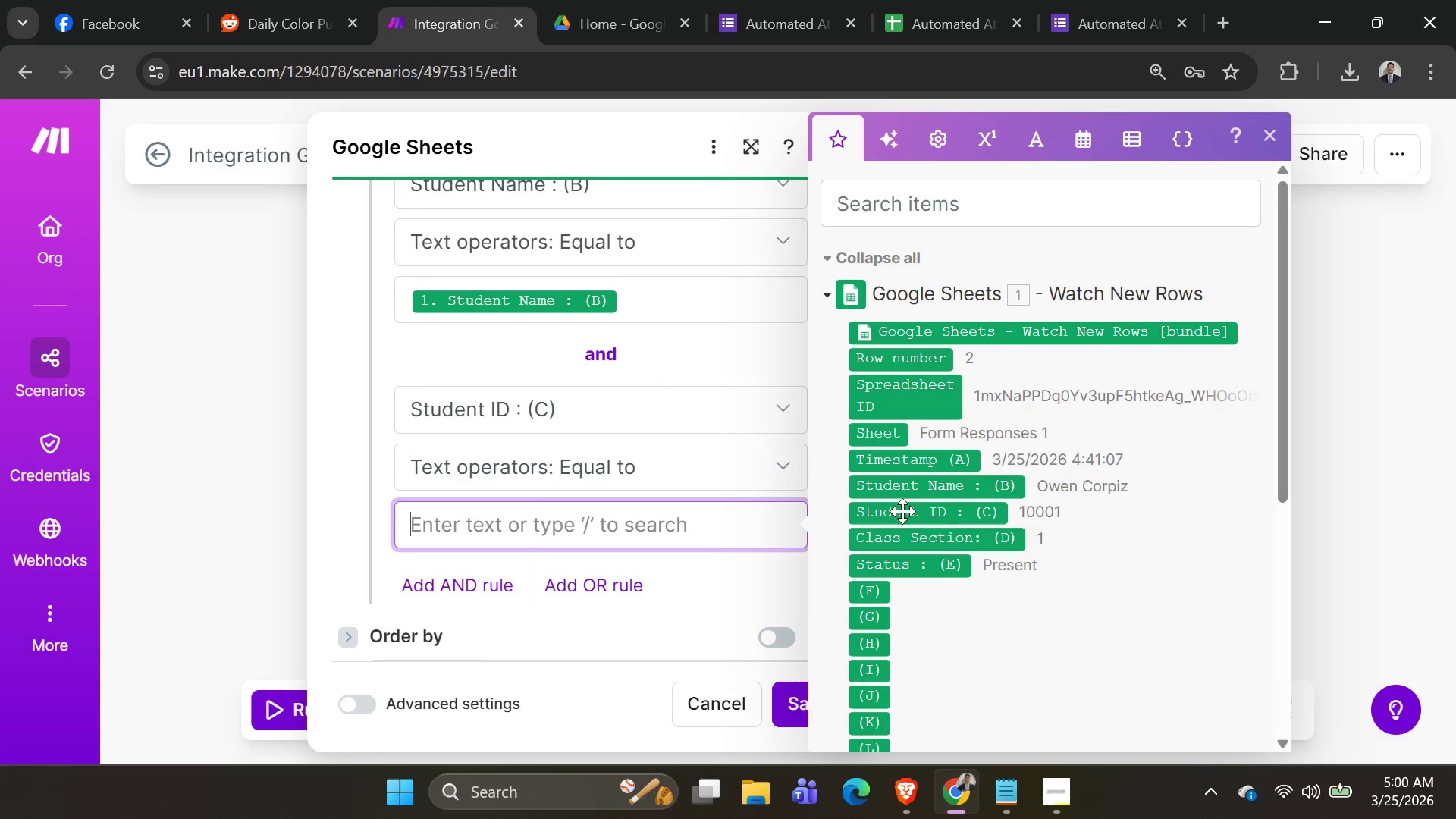 
left_click([902, 512])
 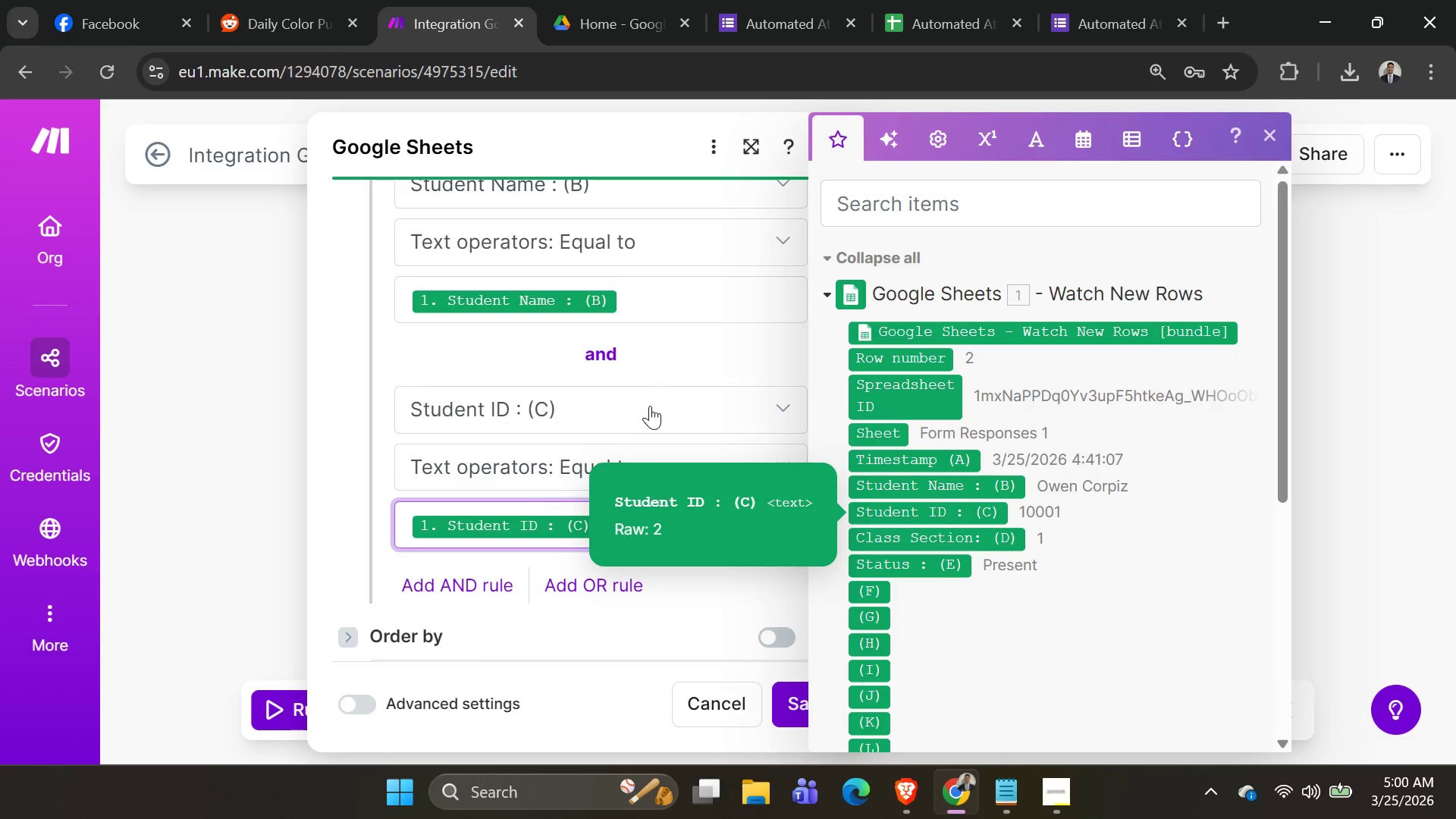 
scroll: coordinate [649, 401], scroll_direction: down, amount: 1.0
 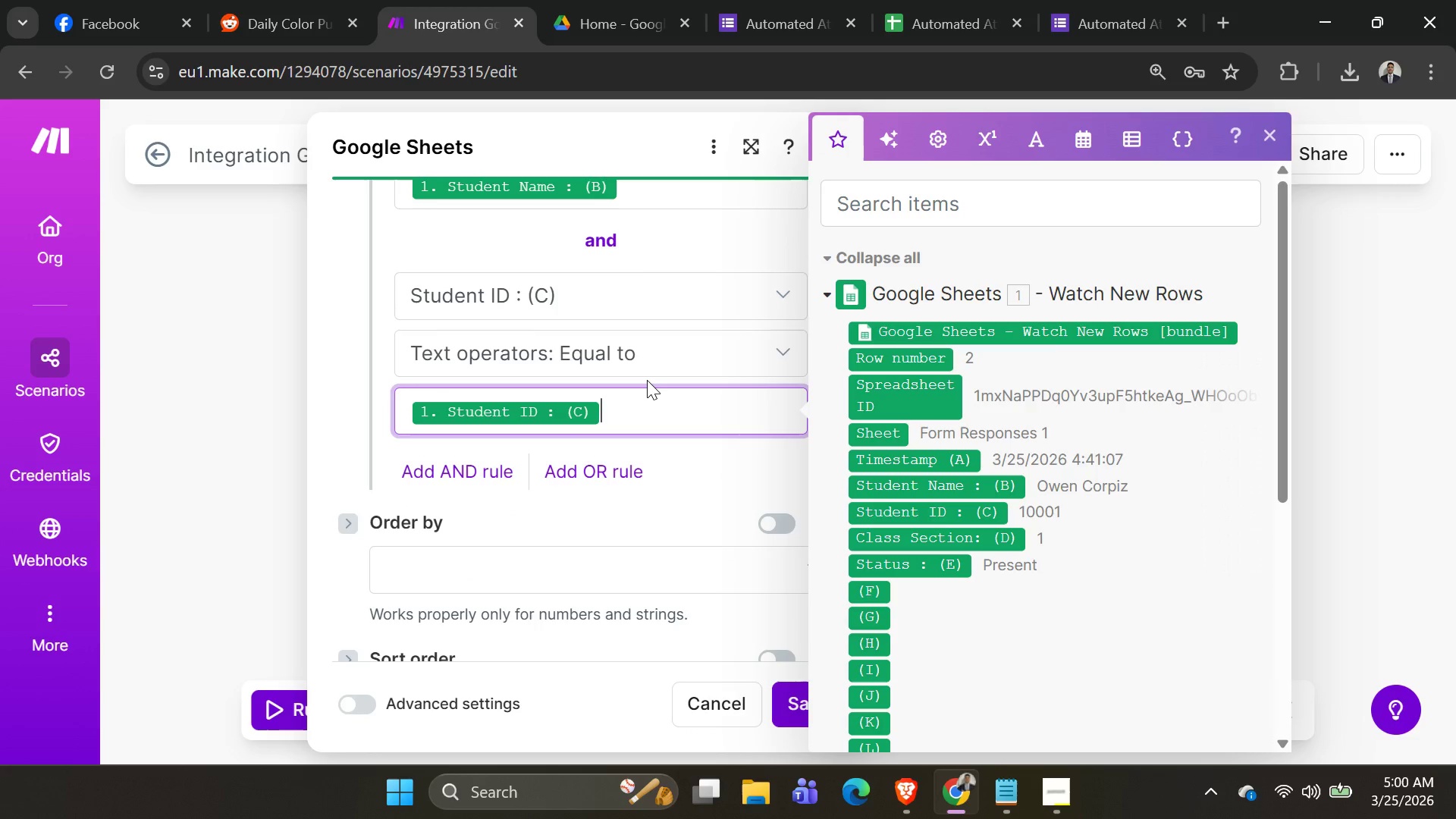 
scroll: coordinate [649, 380], scroll_direction: up, amount: 4.0
 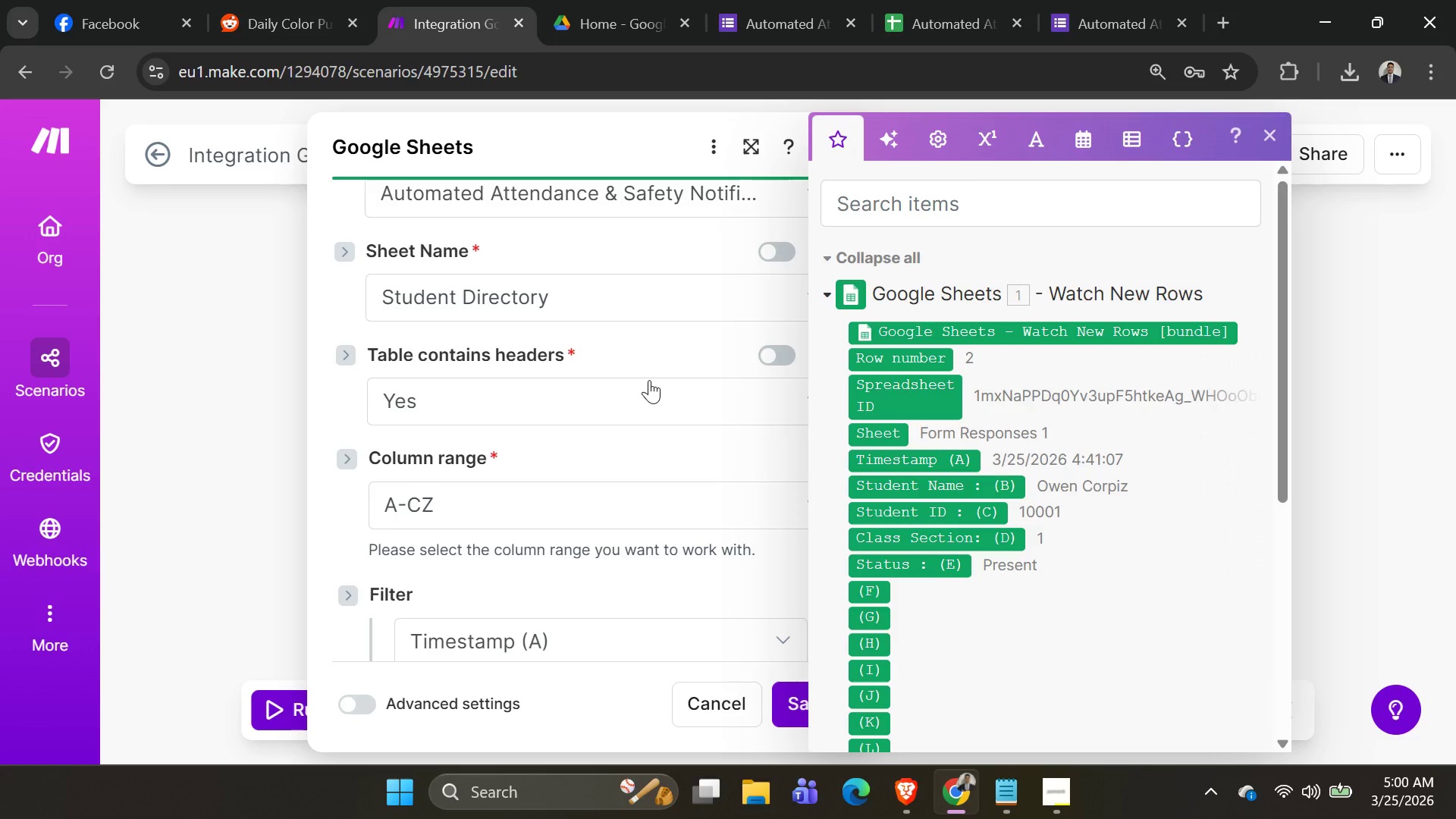 
scroll: coordinate [649, 380], scroll_direction: down, amount: 1.0
 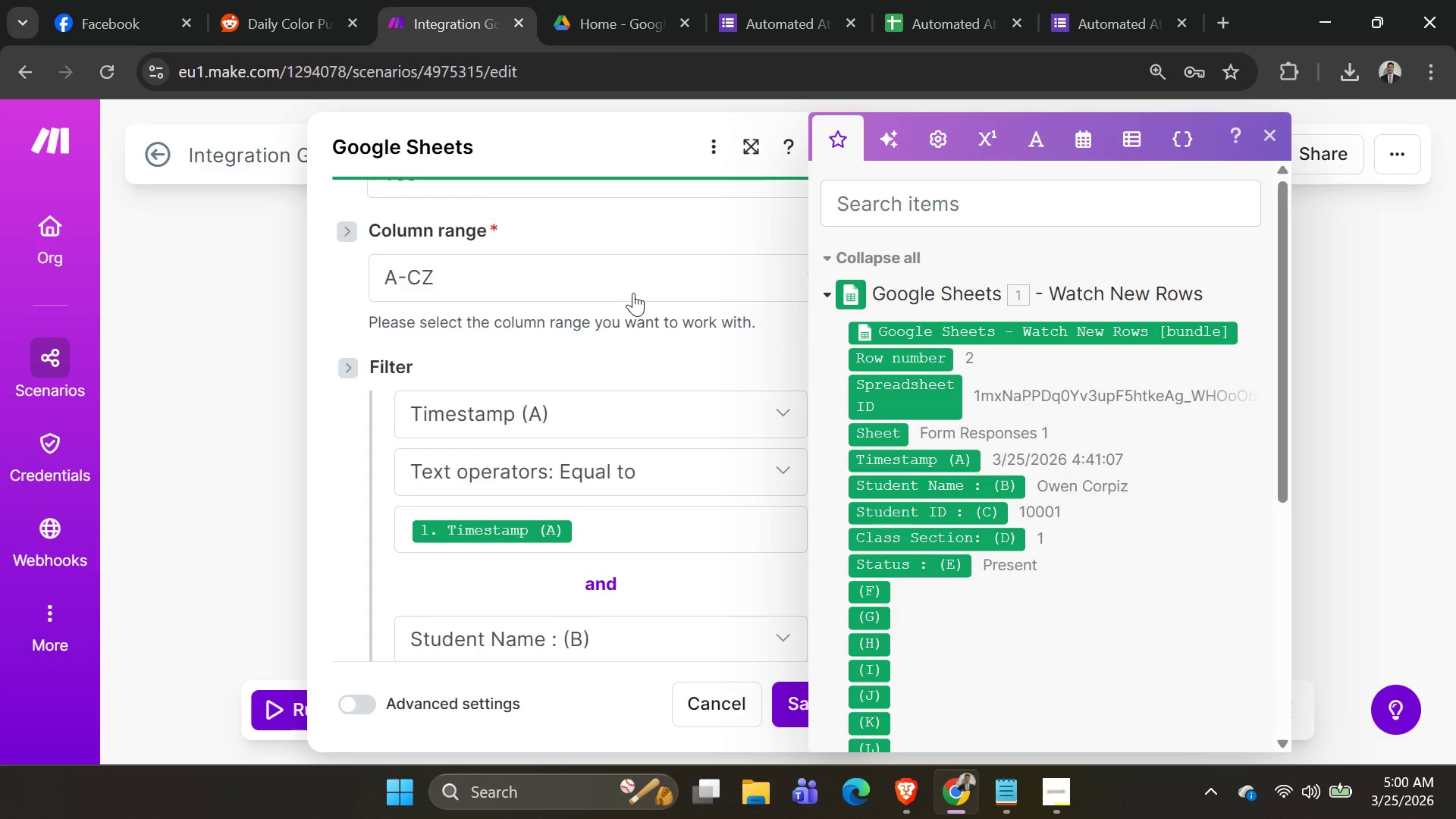 
left_click([633, 293])
 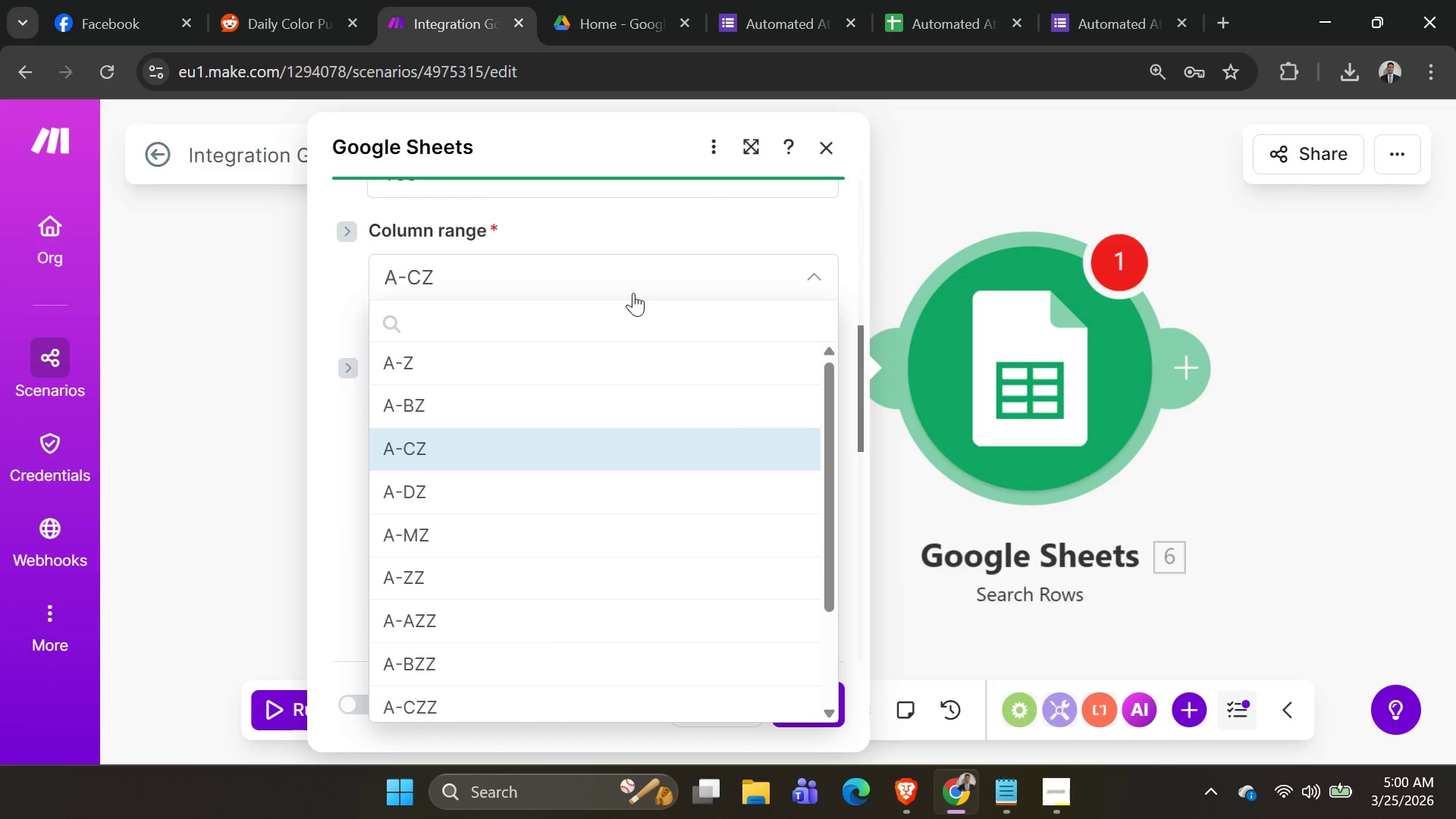 
left_click([633, 293])
 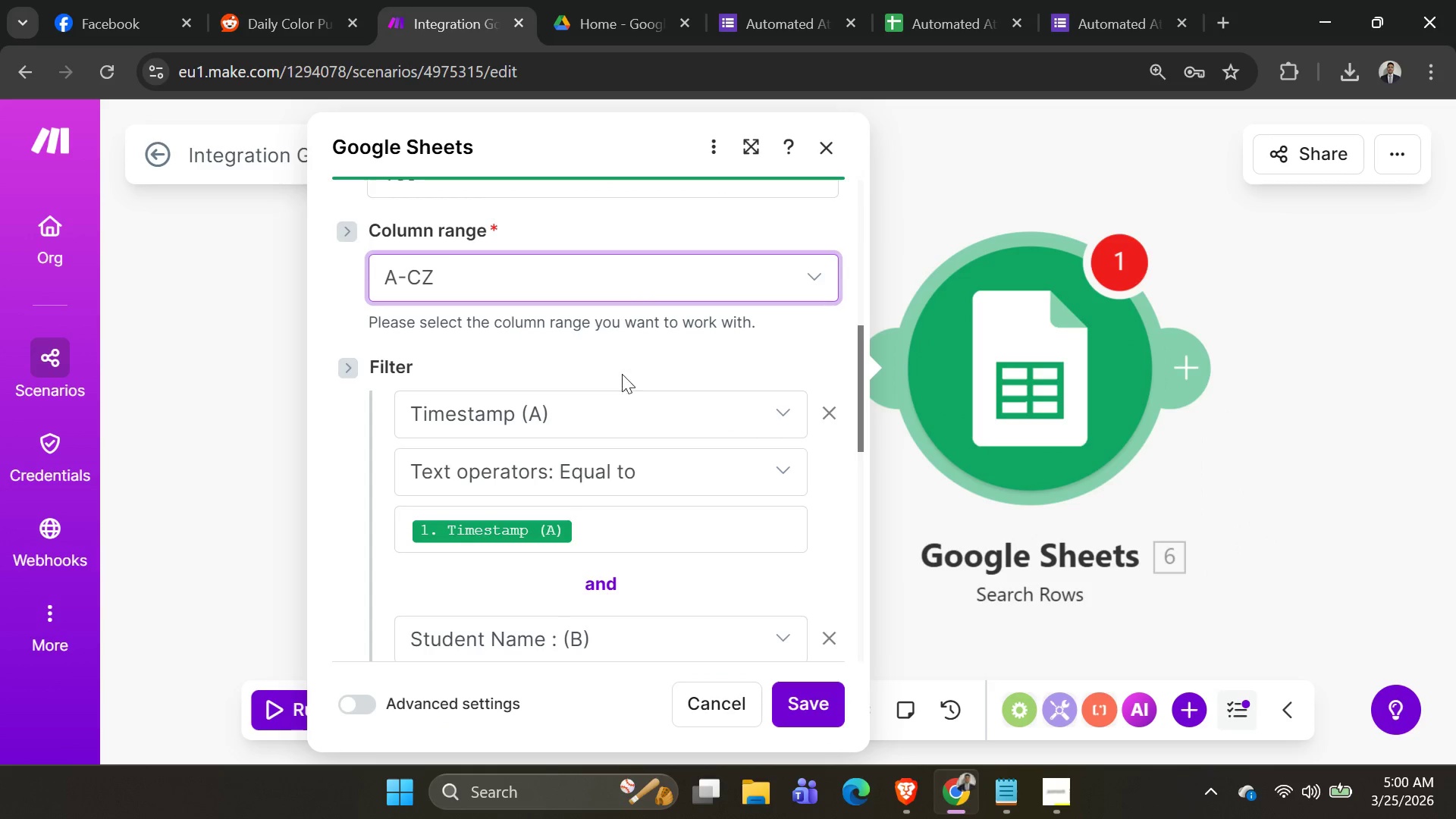 
scroll: coordinate [621, 385], scroll_direction: down, amount: 3.0
 